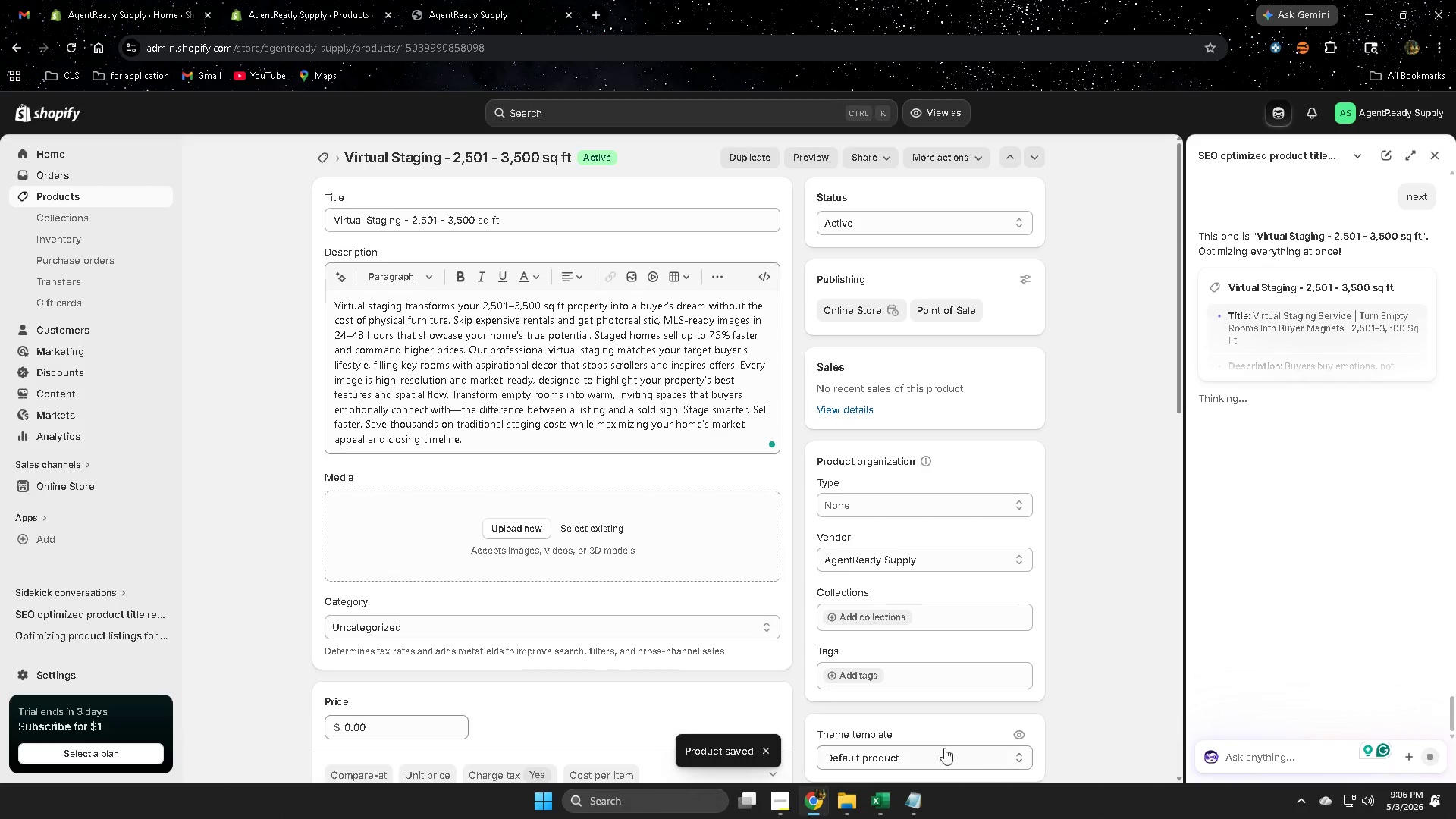 
left_click([1242, 757])
 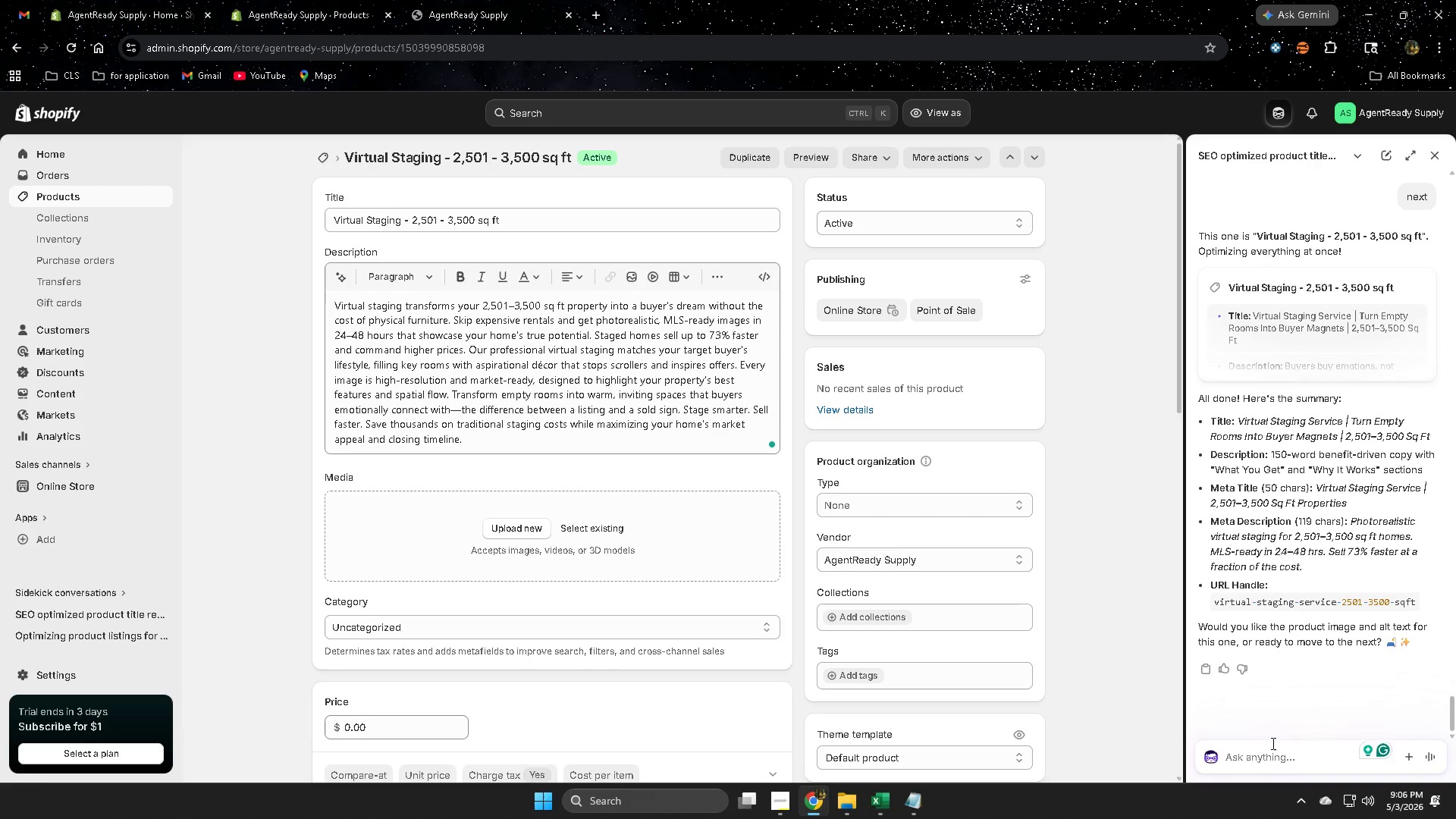 
type(generate high quality photo base on the description)
 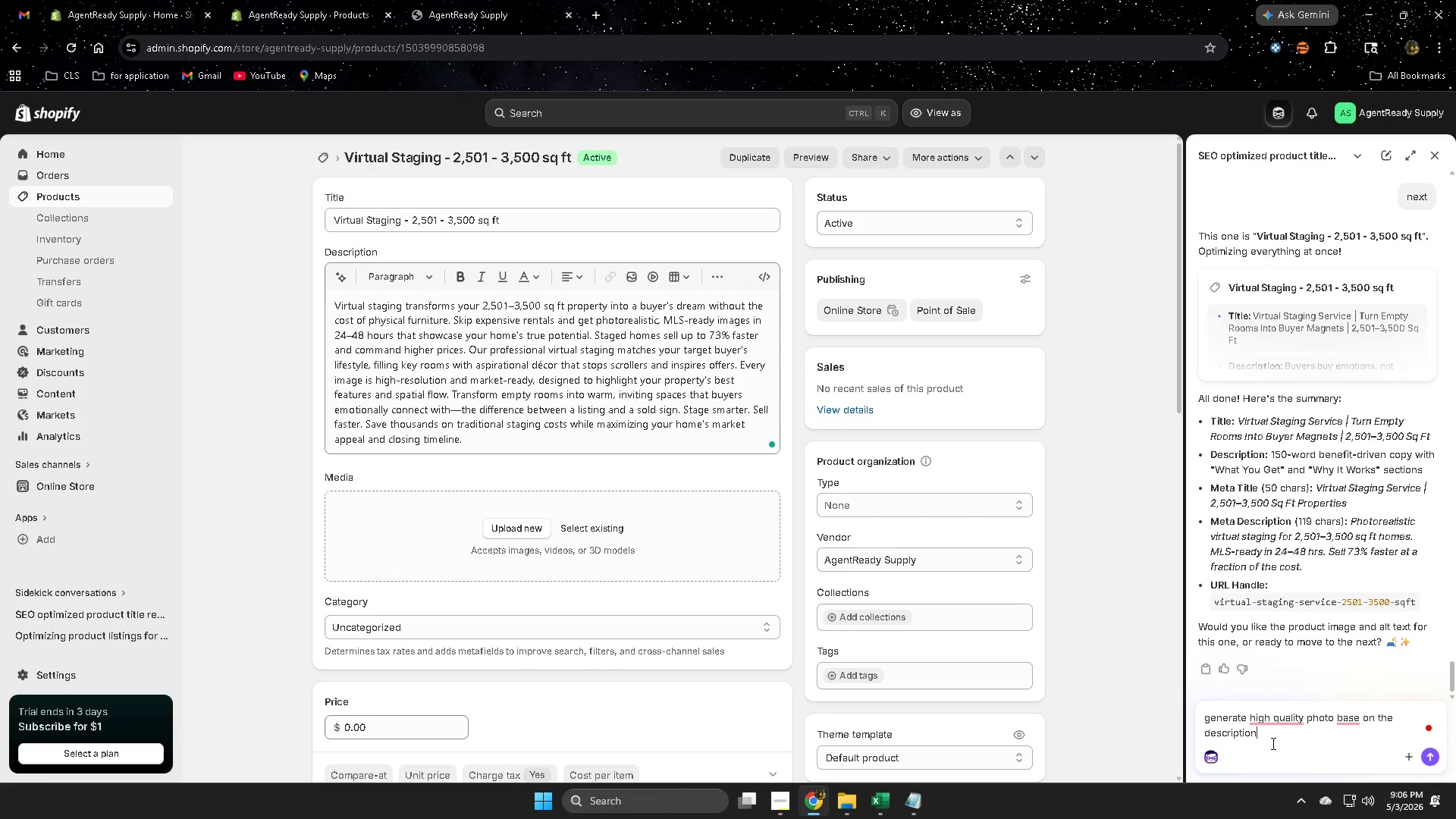 
key(Enter)
 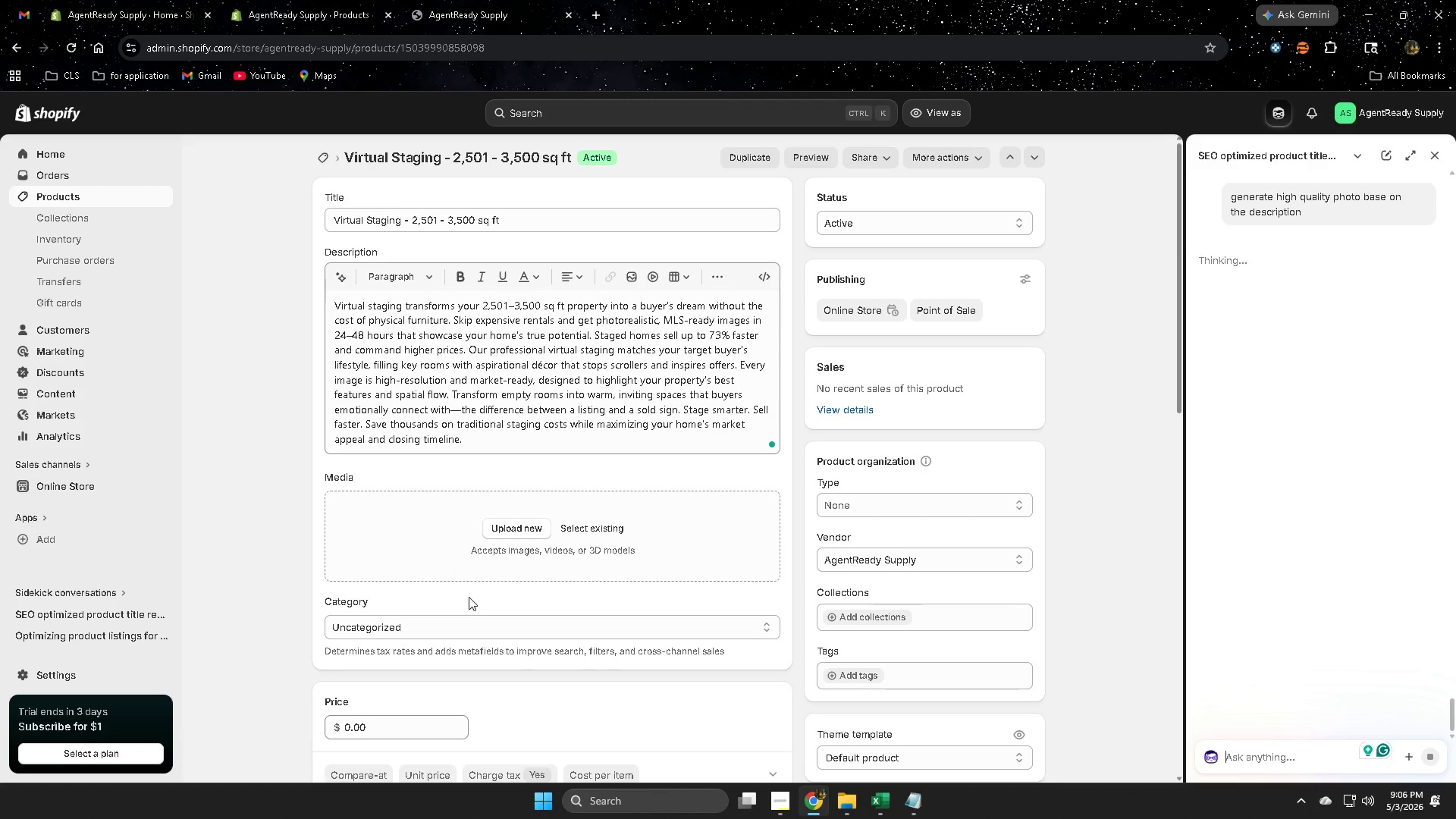 
scroll: coordinate [491, 589], scroll_direction: down, amount: 5.0
 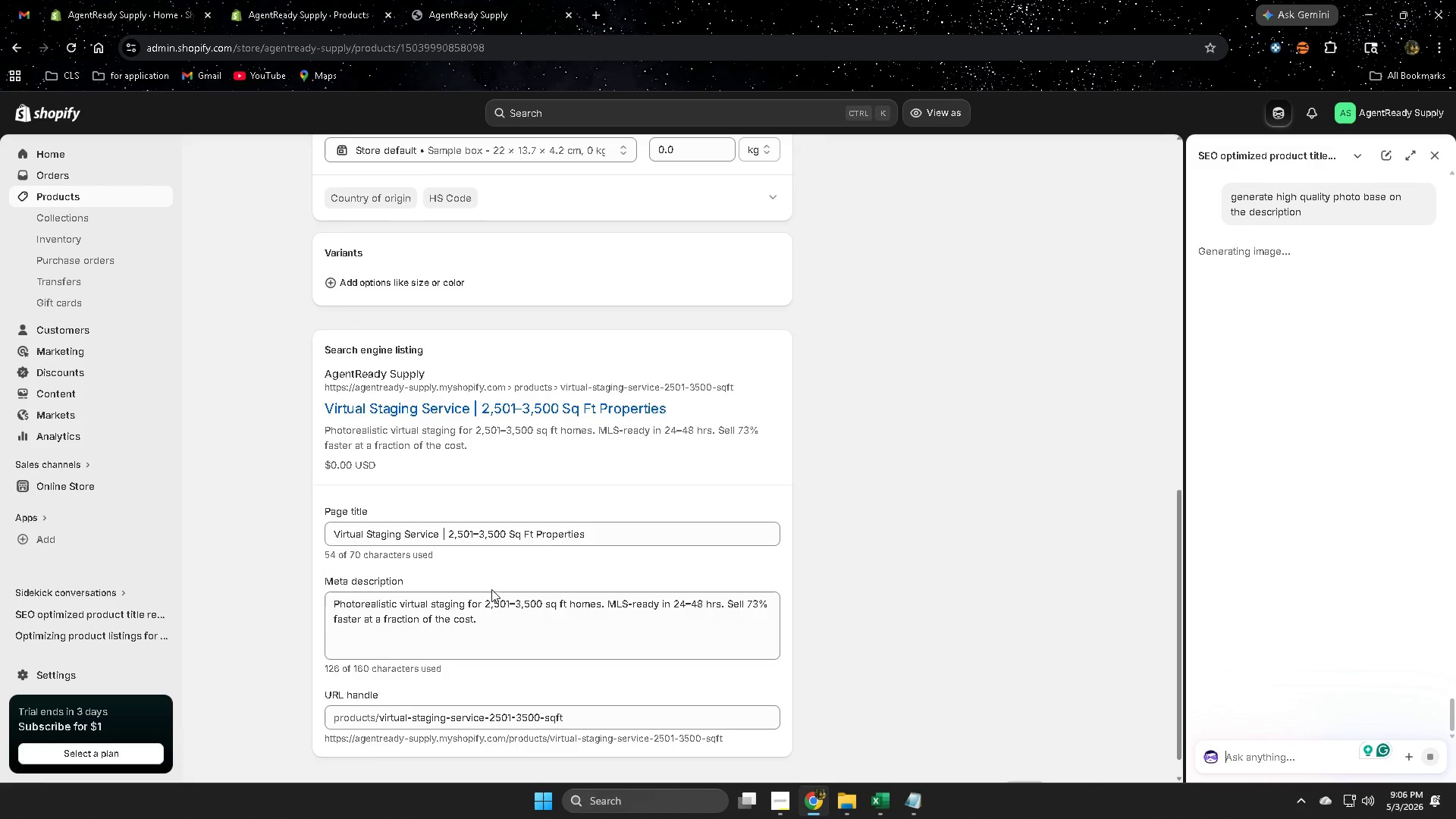 
scroll: coordinate [491, 588], scroll_direction: up, amount: 4.0
 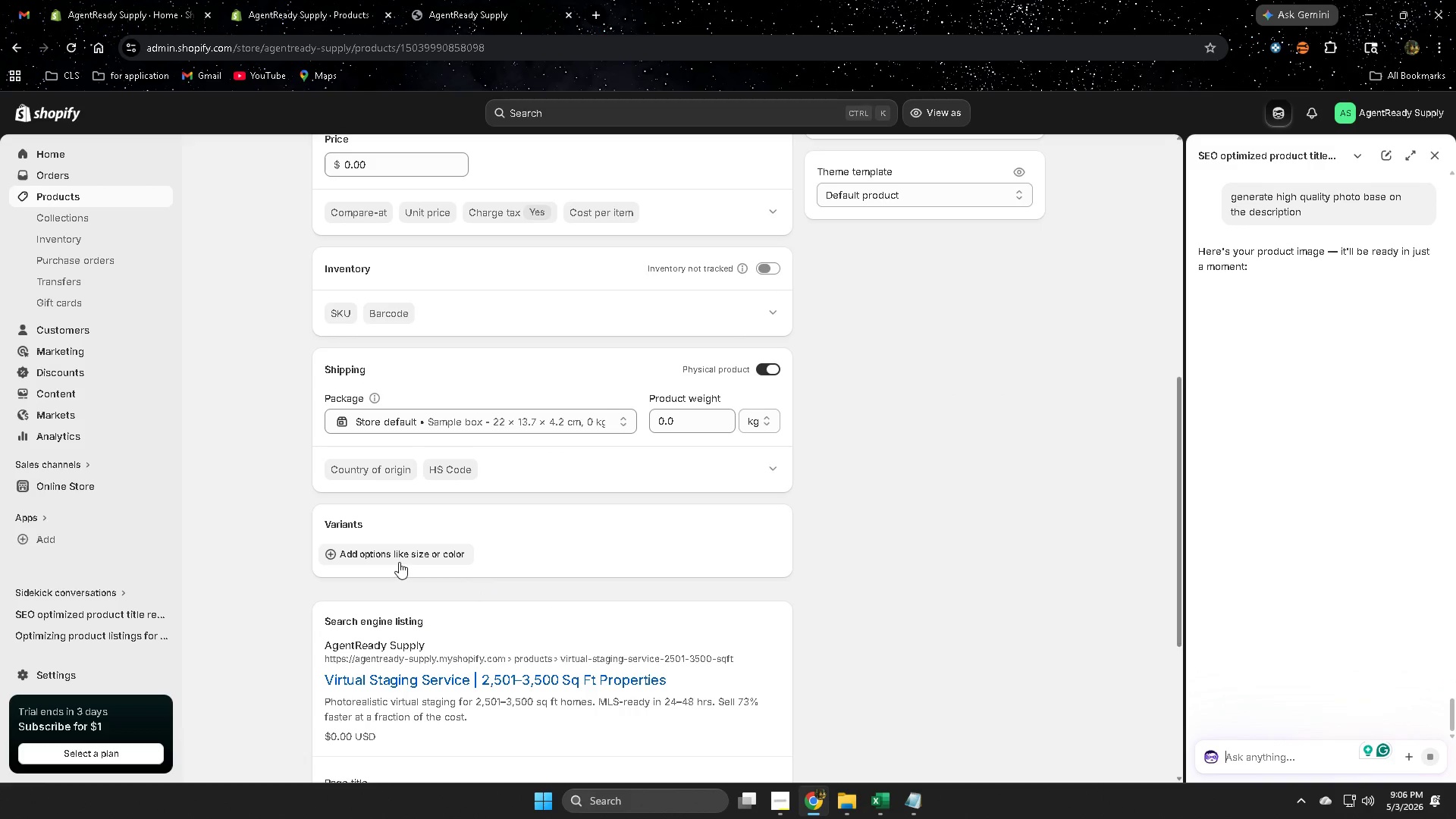 
left_click([403, 552])
 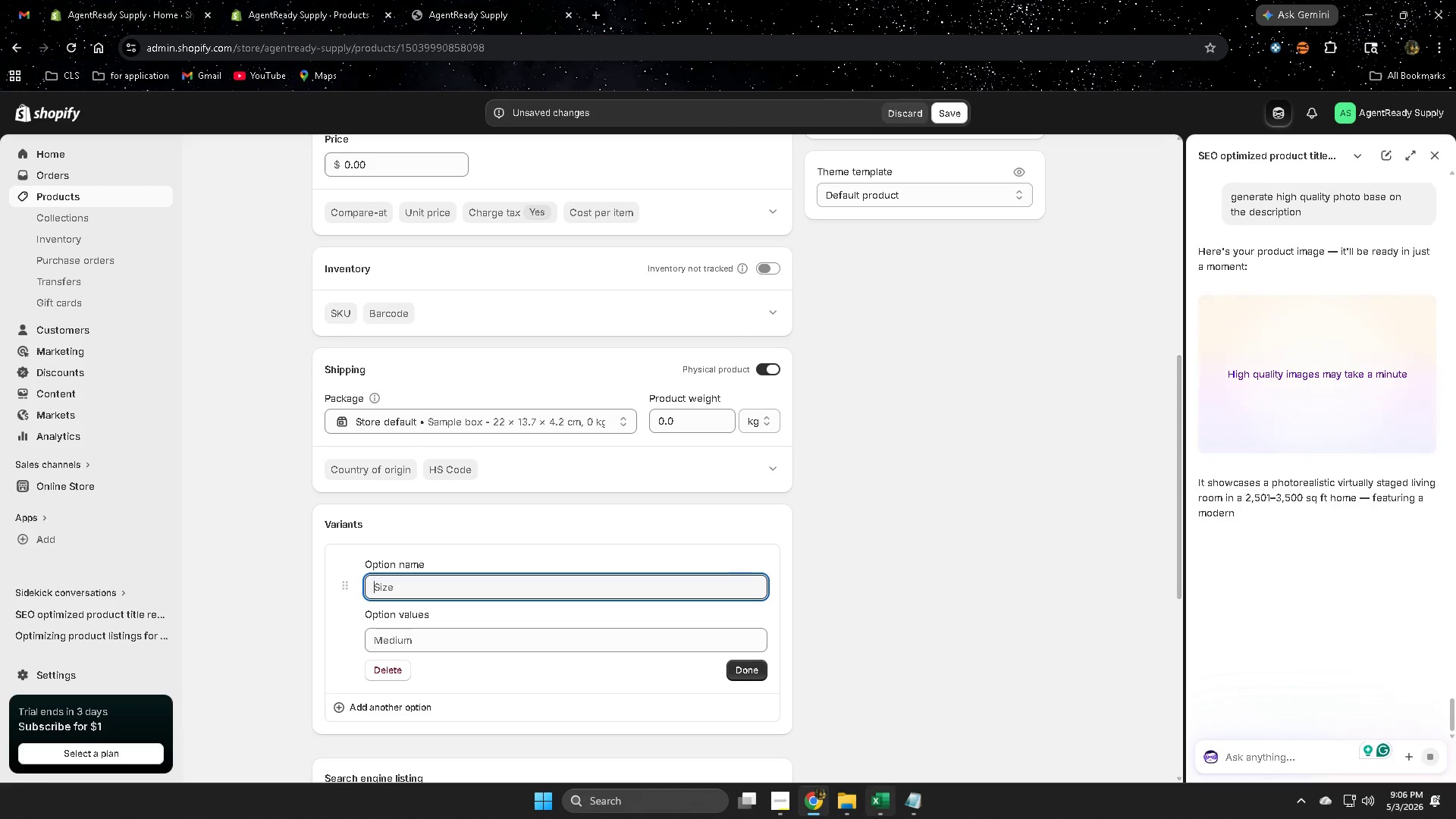 
left_click([880, 799])
 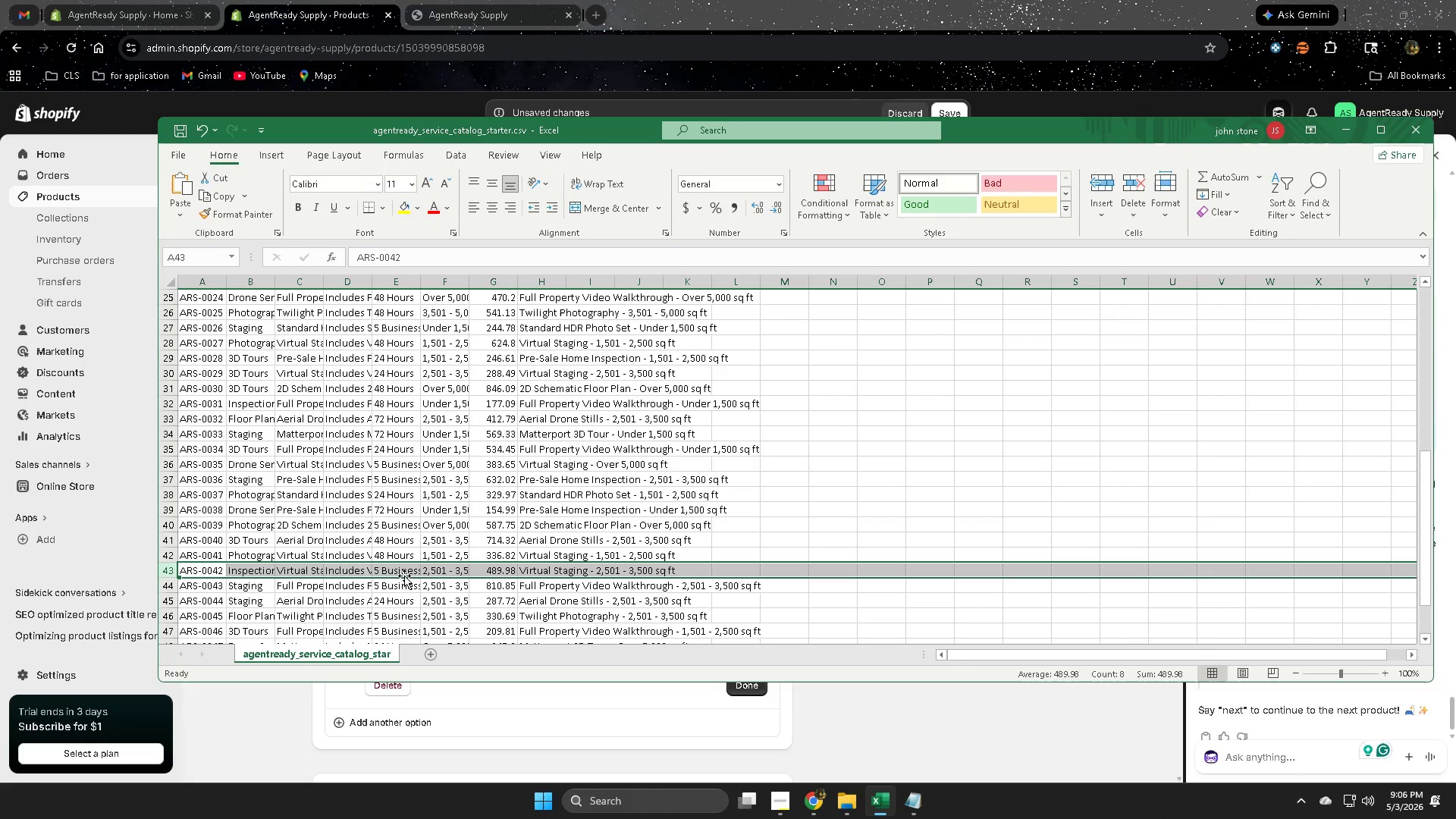 
scroll: coordinate [484, 575], scroll_direction: up, amount: 8.0
 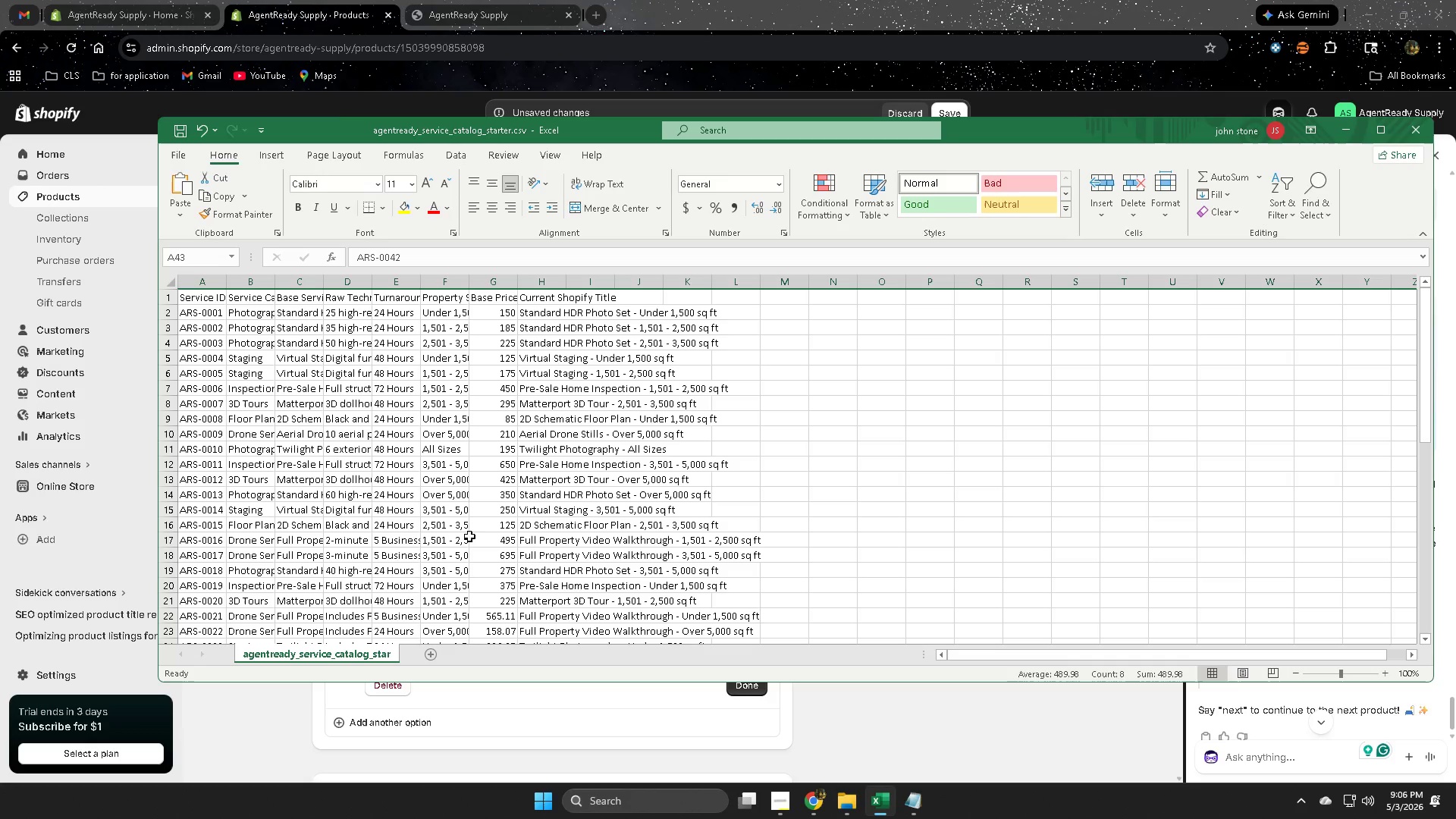 
scroll: coordinate [482, 557], scroll_direction: down, amount: 9.0
 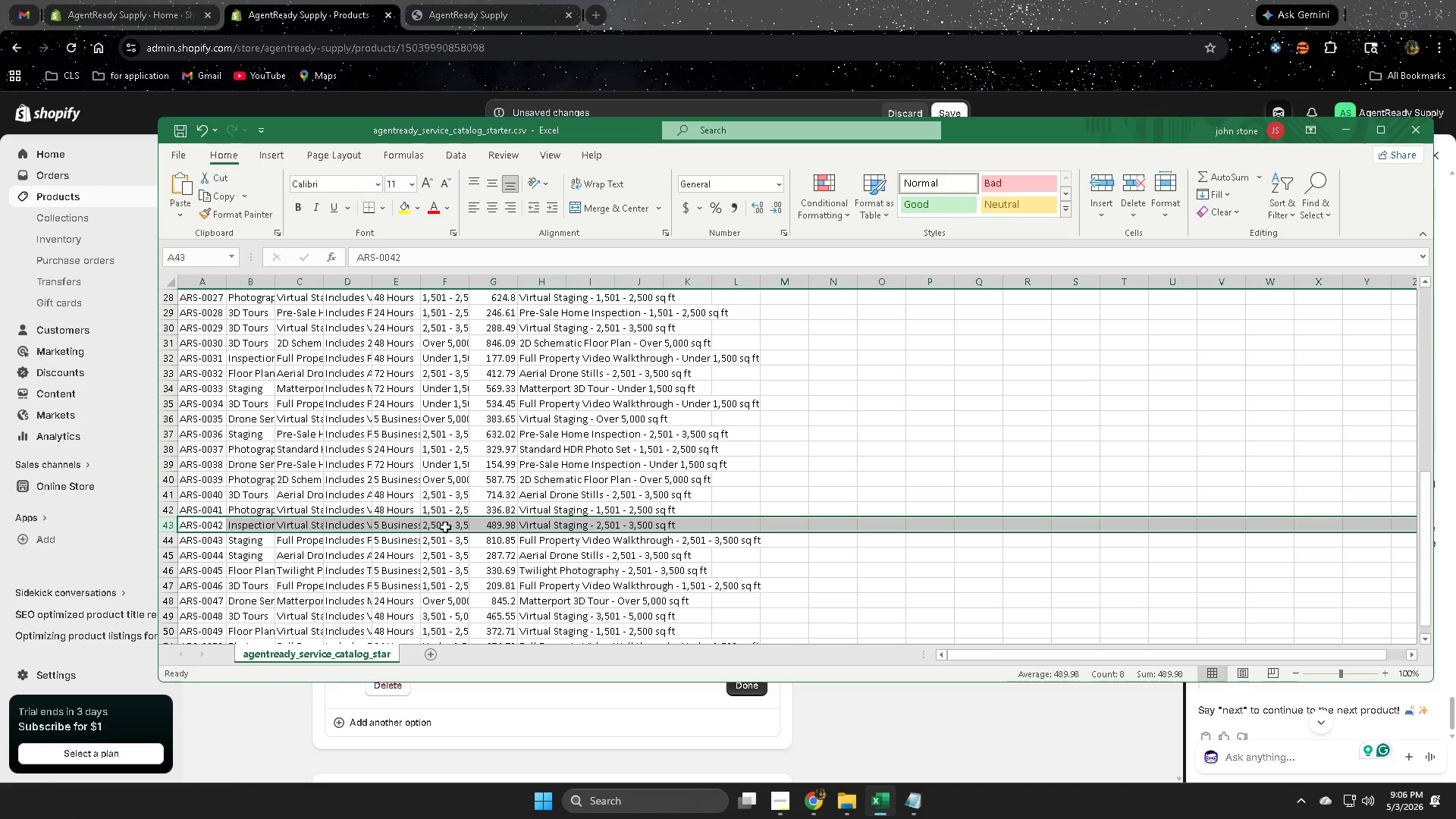 
double_click([446, 524])
 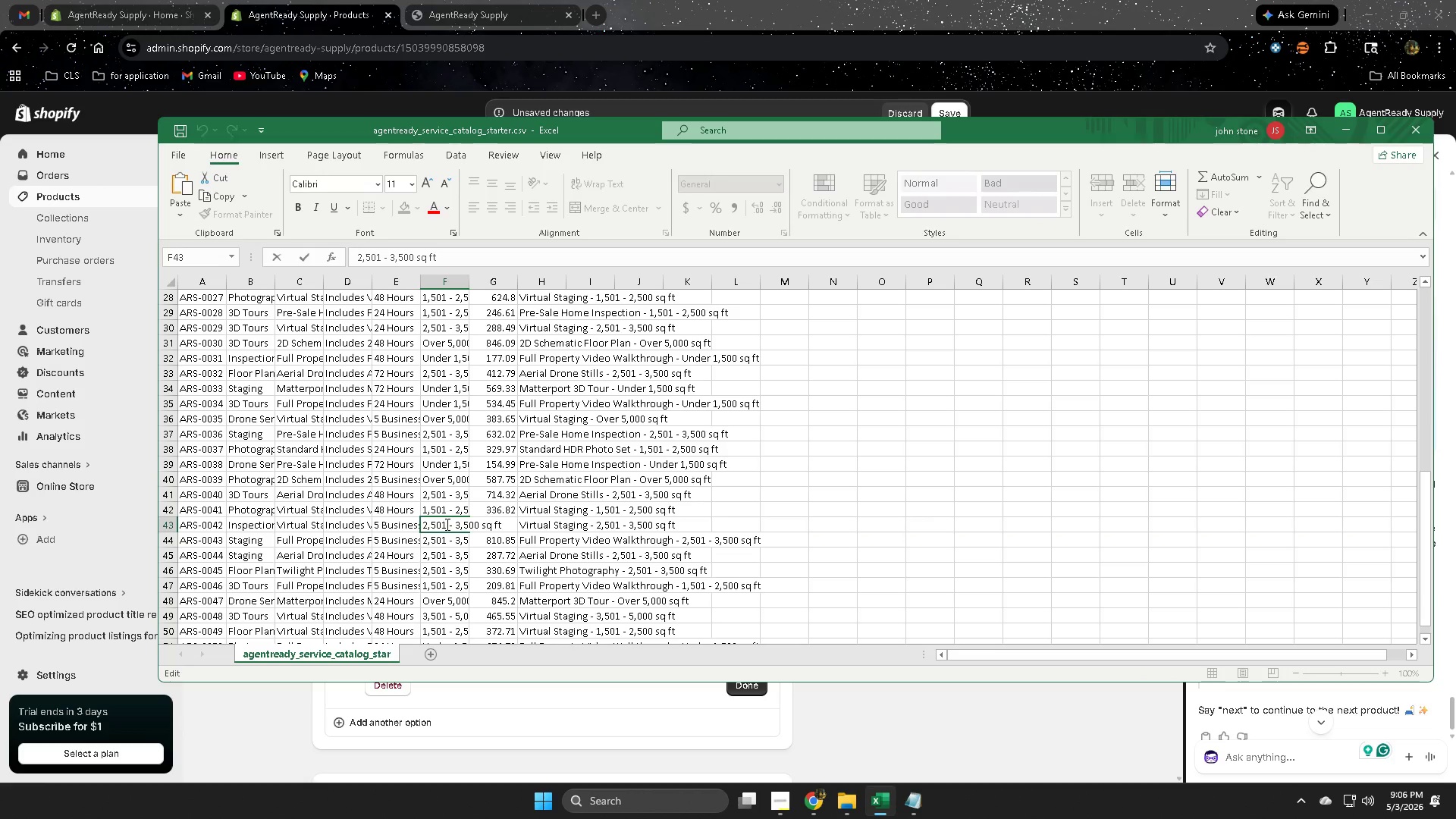 
left_click([173, 526])
 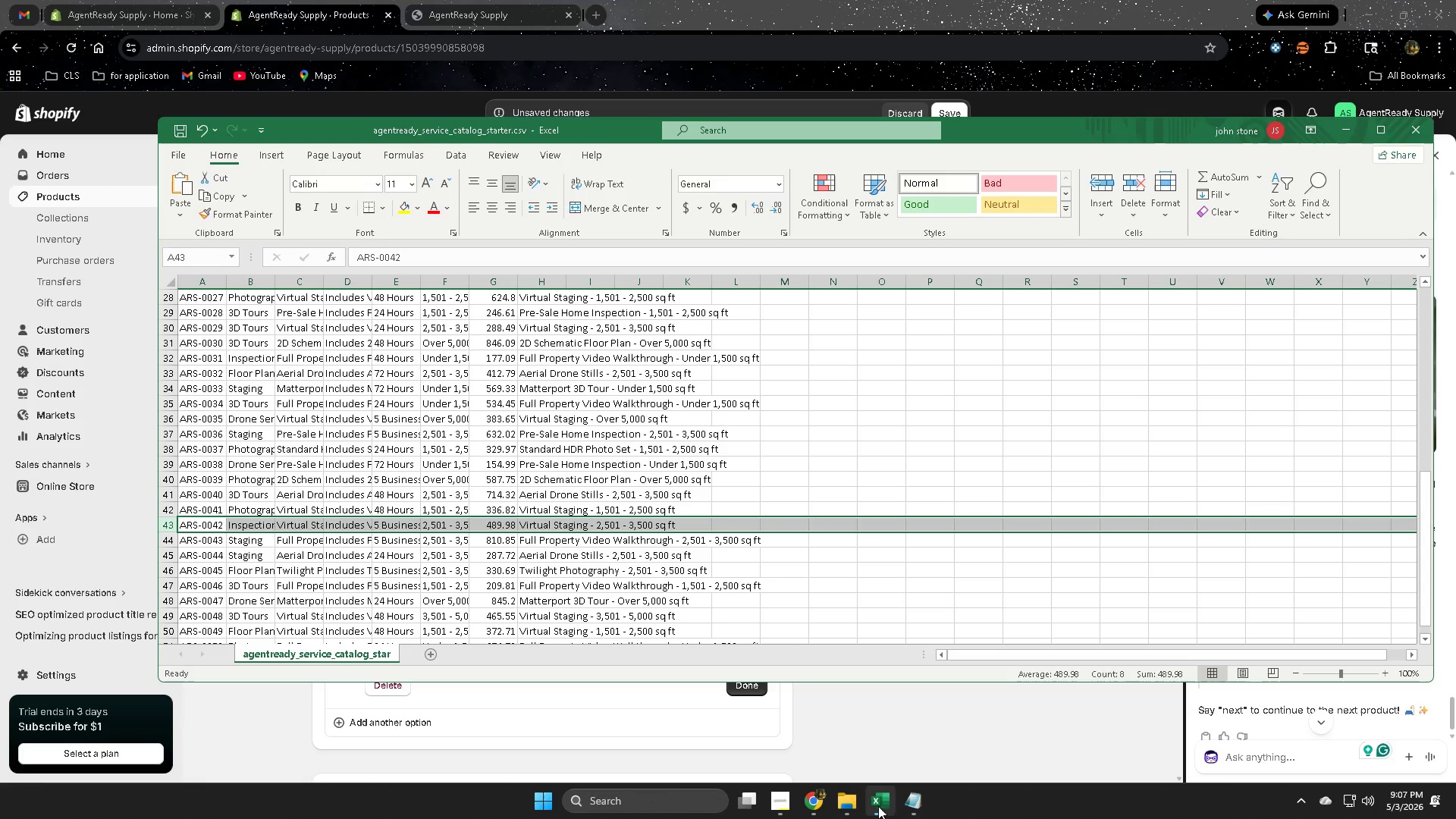 
left_click([872, 744])
 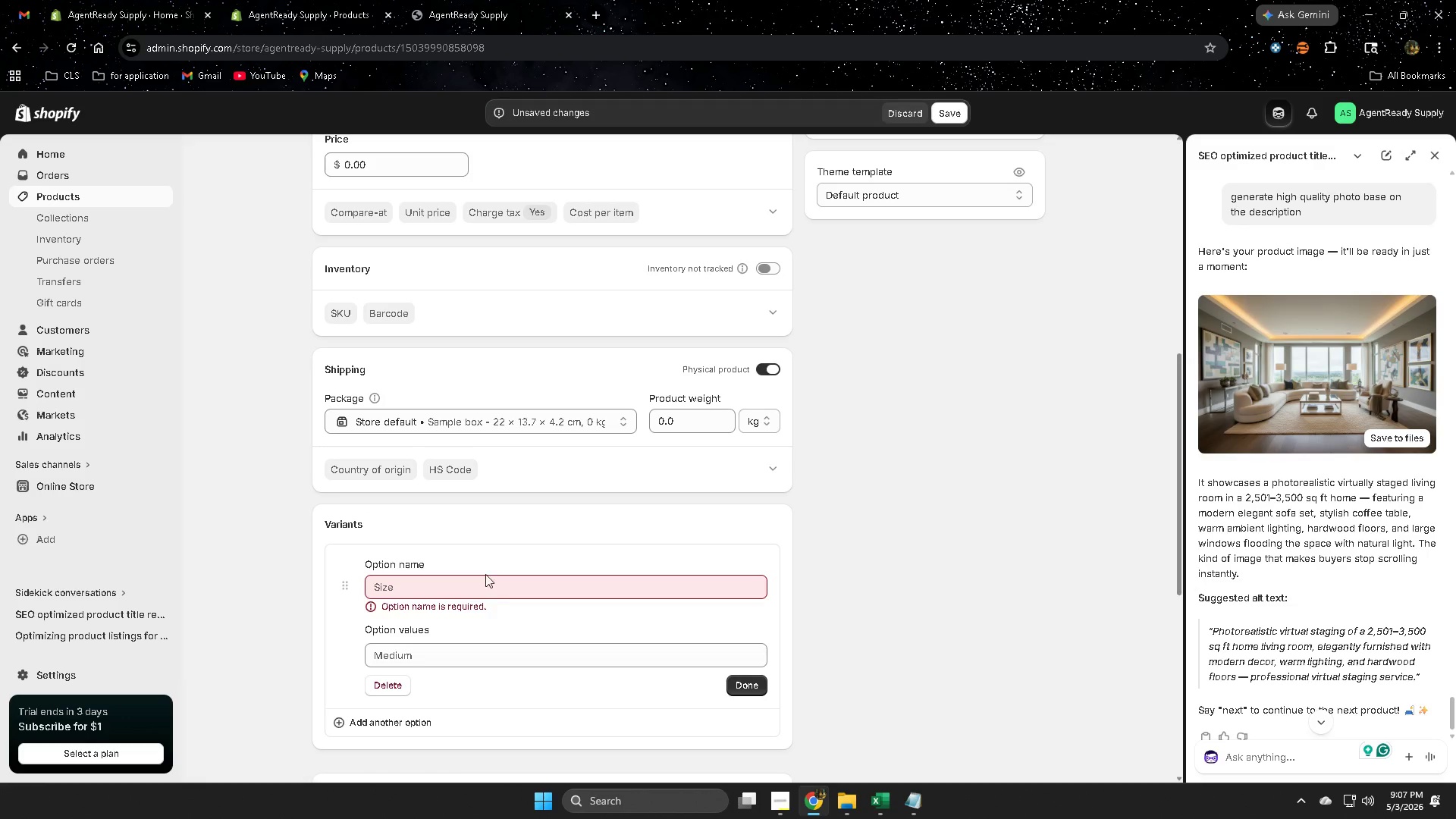 
left_click([479, 591])
 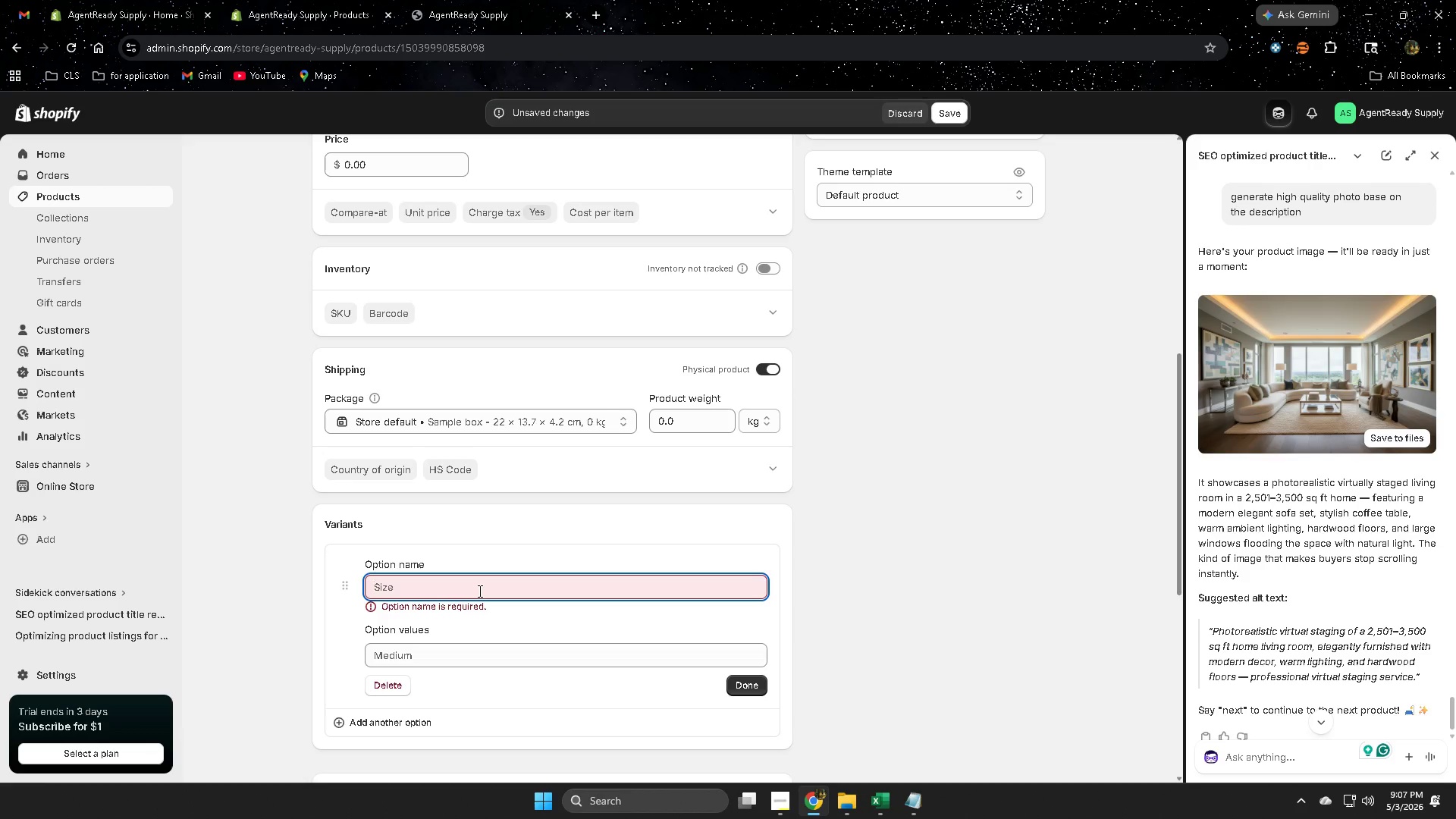 
type(Property Size)
 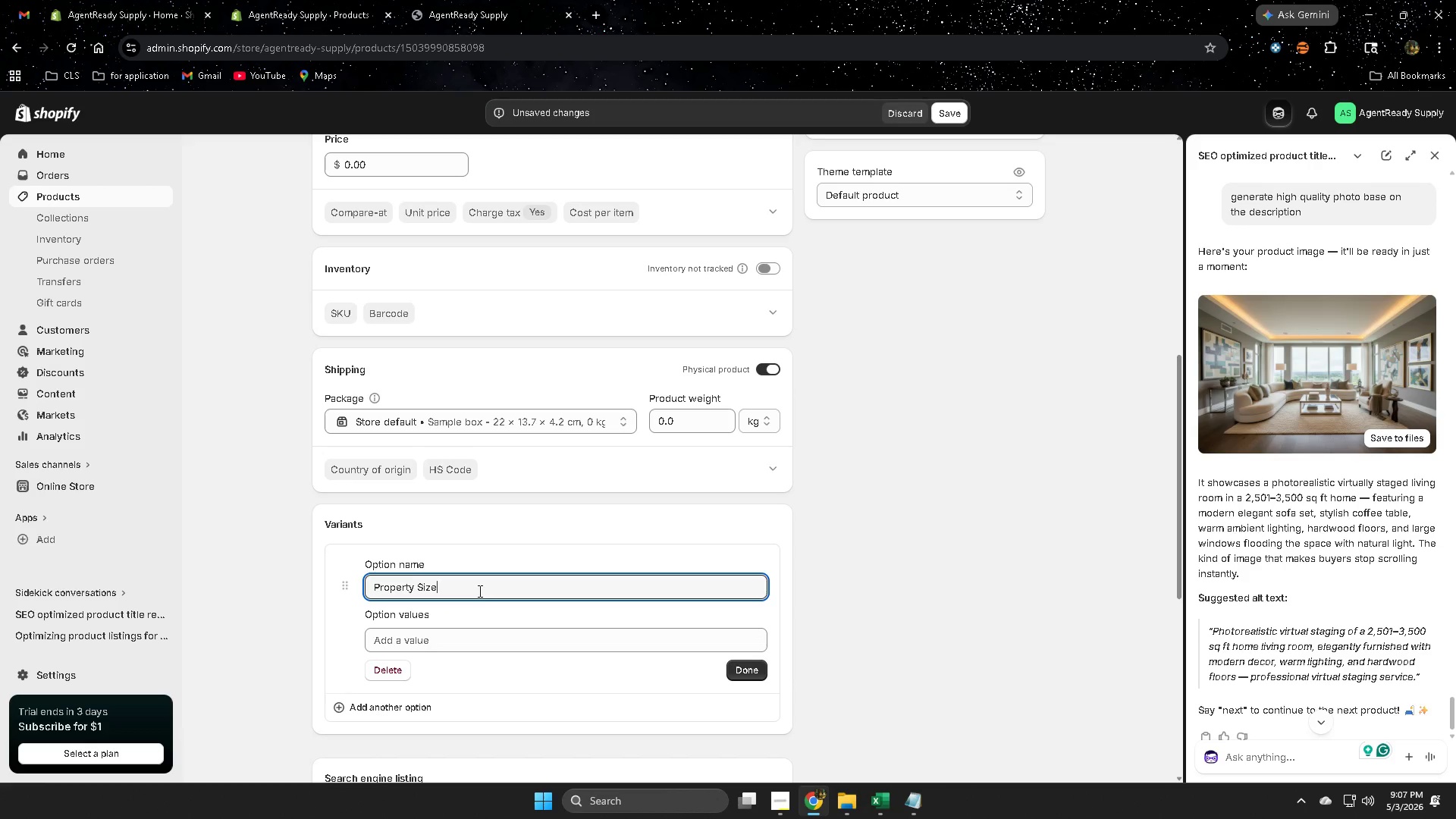 
left_click([462, 647])
 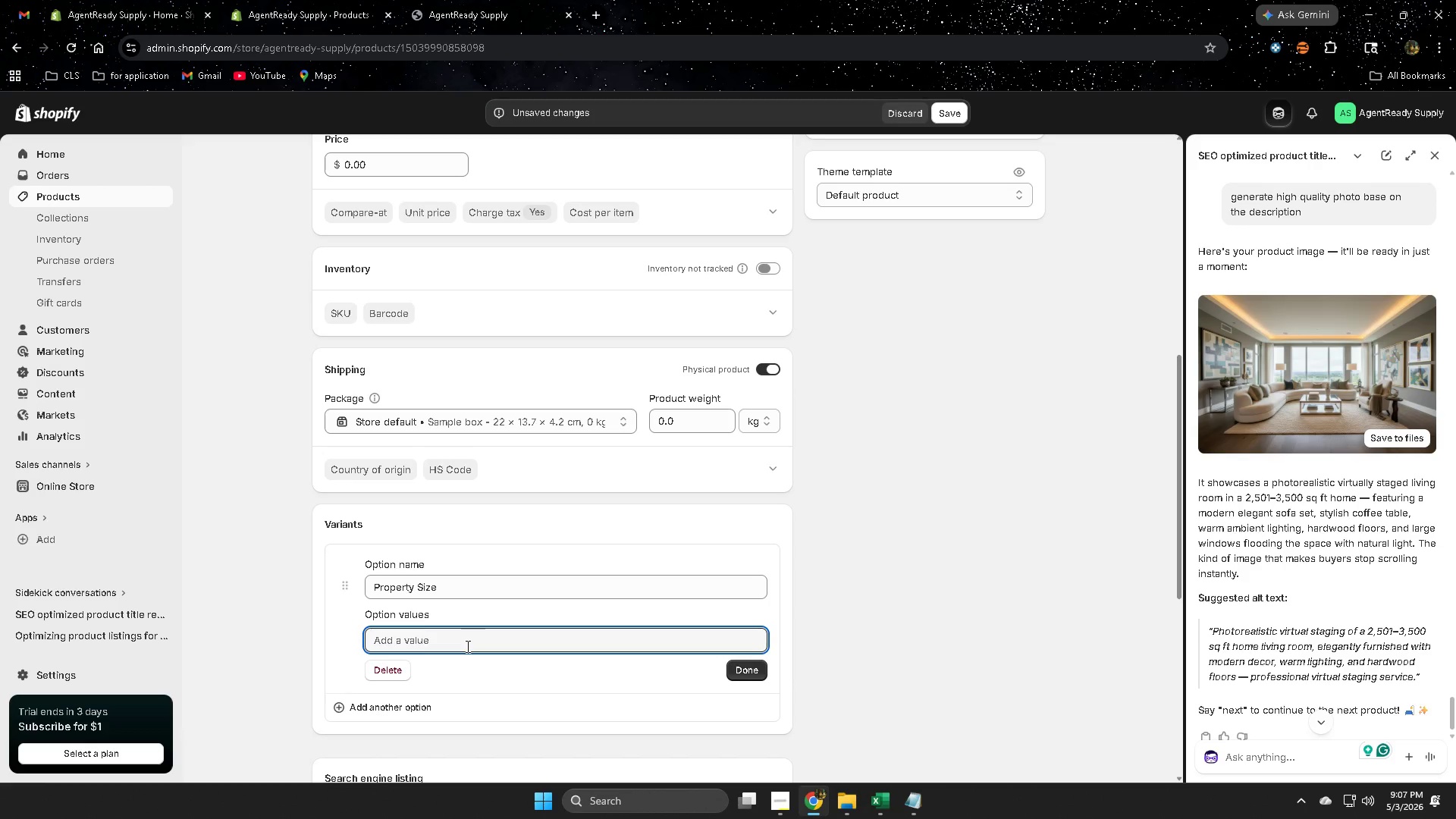 
key(Numpad2)
 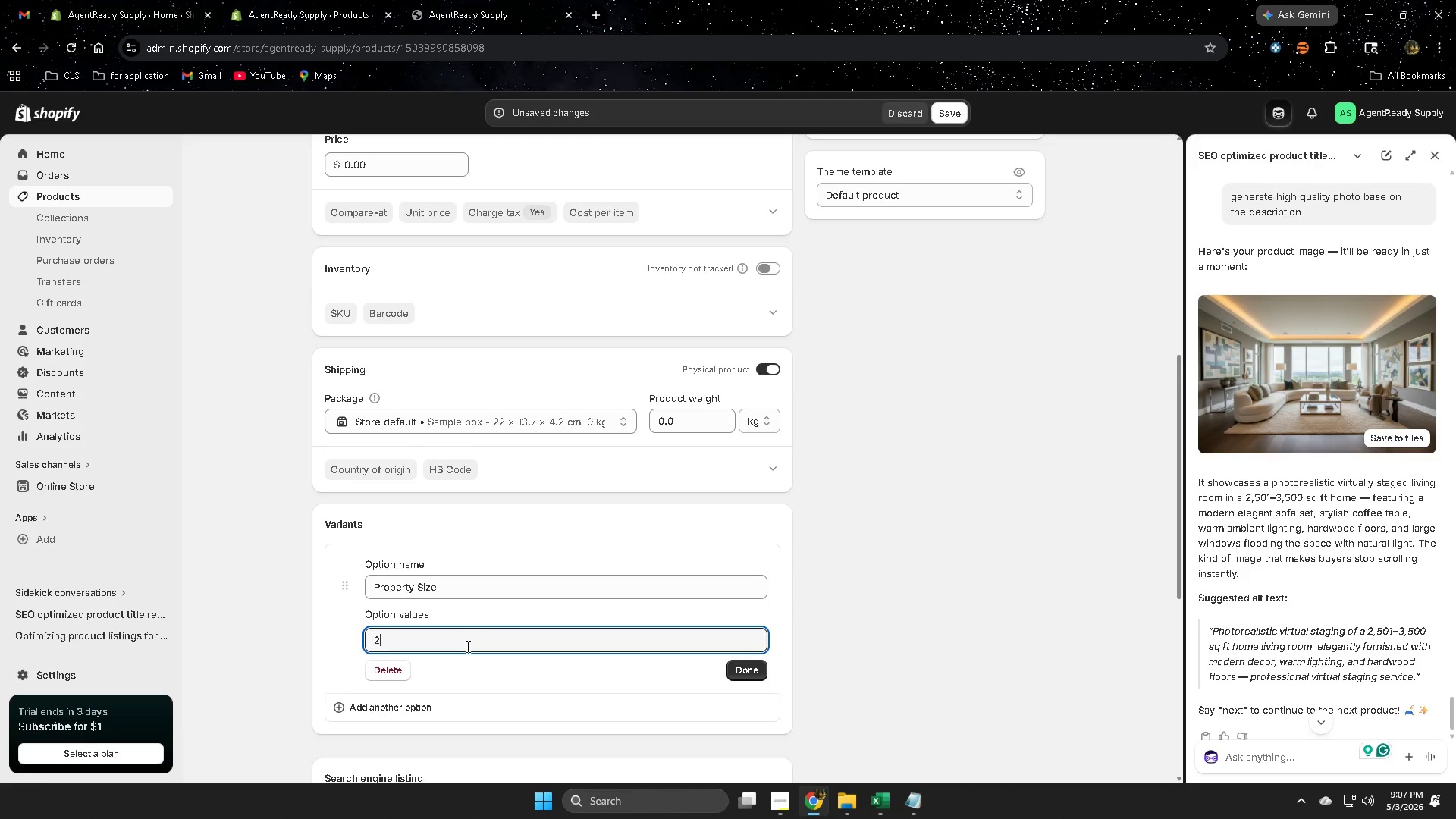 
key(Numpad5)
 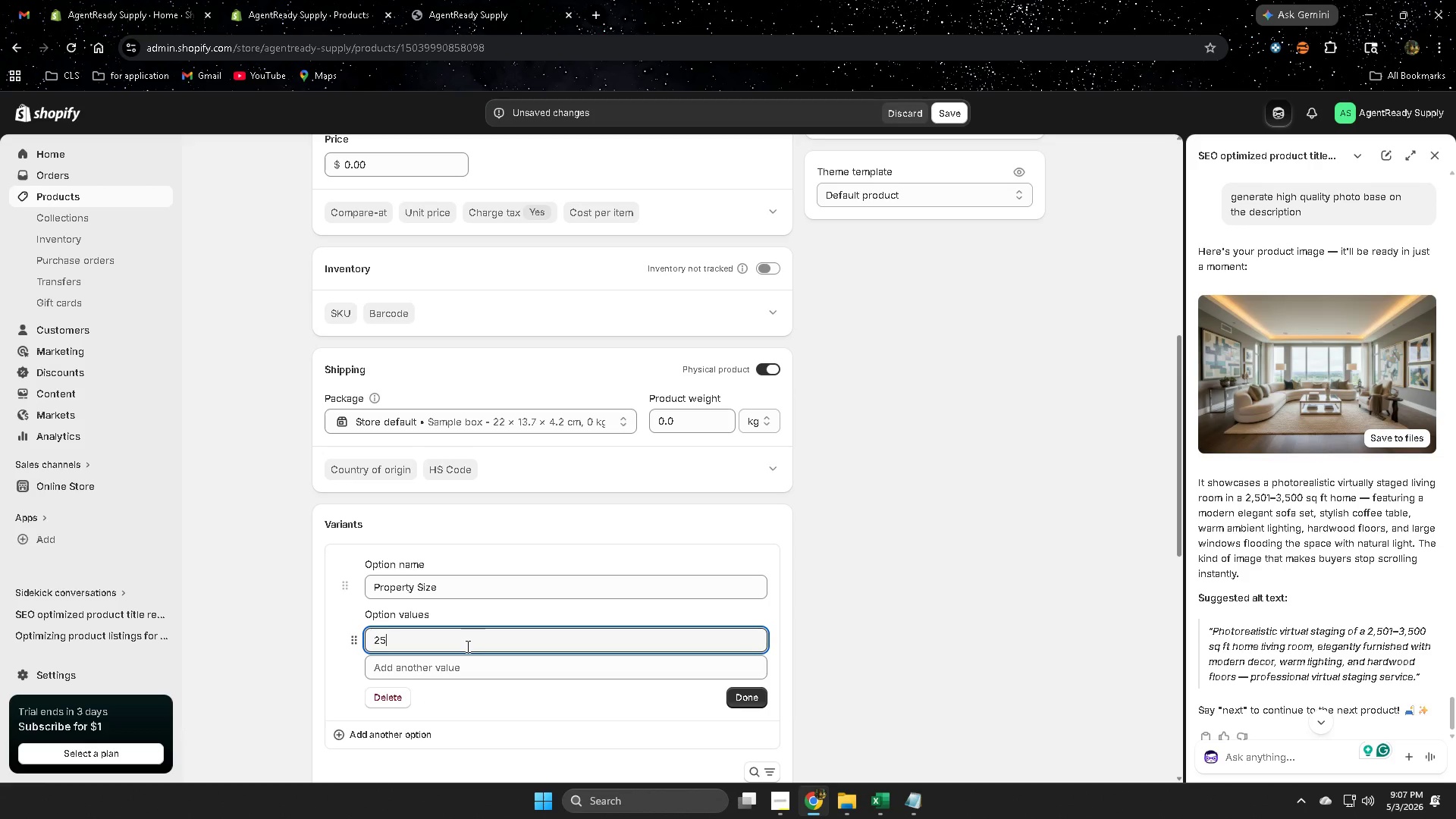 
key(Numpad0)
 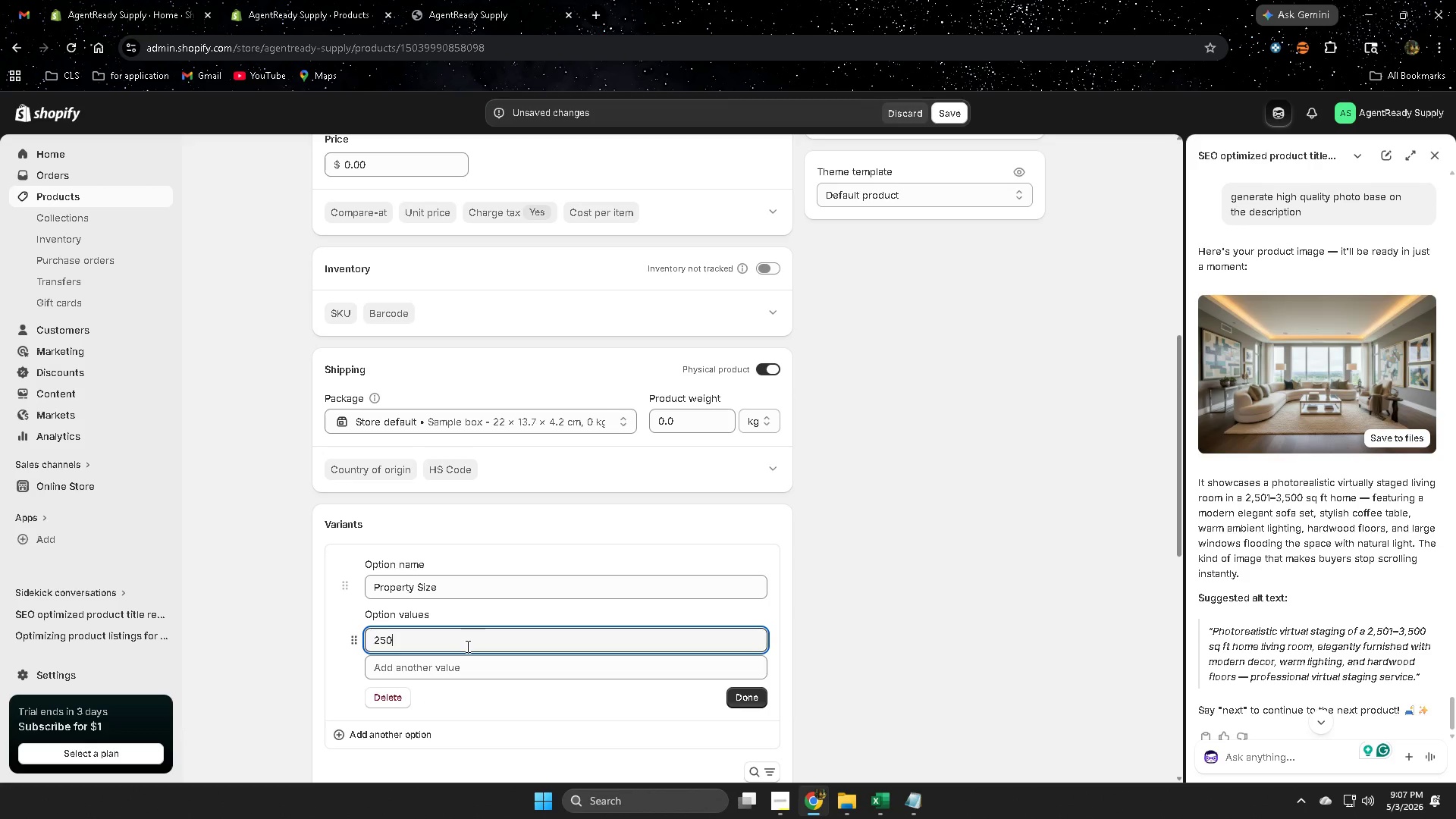 
key(Numpad1)
 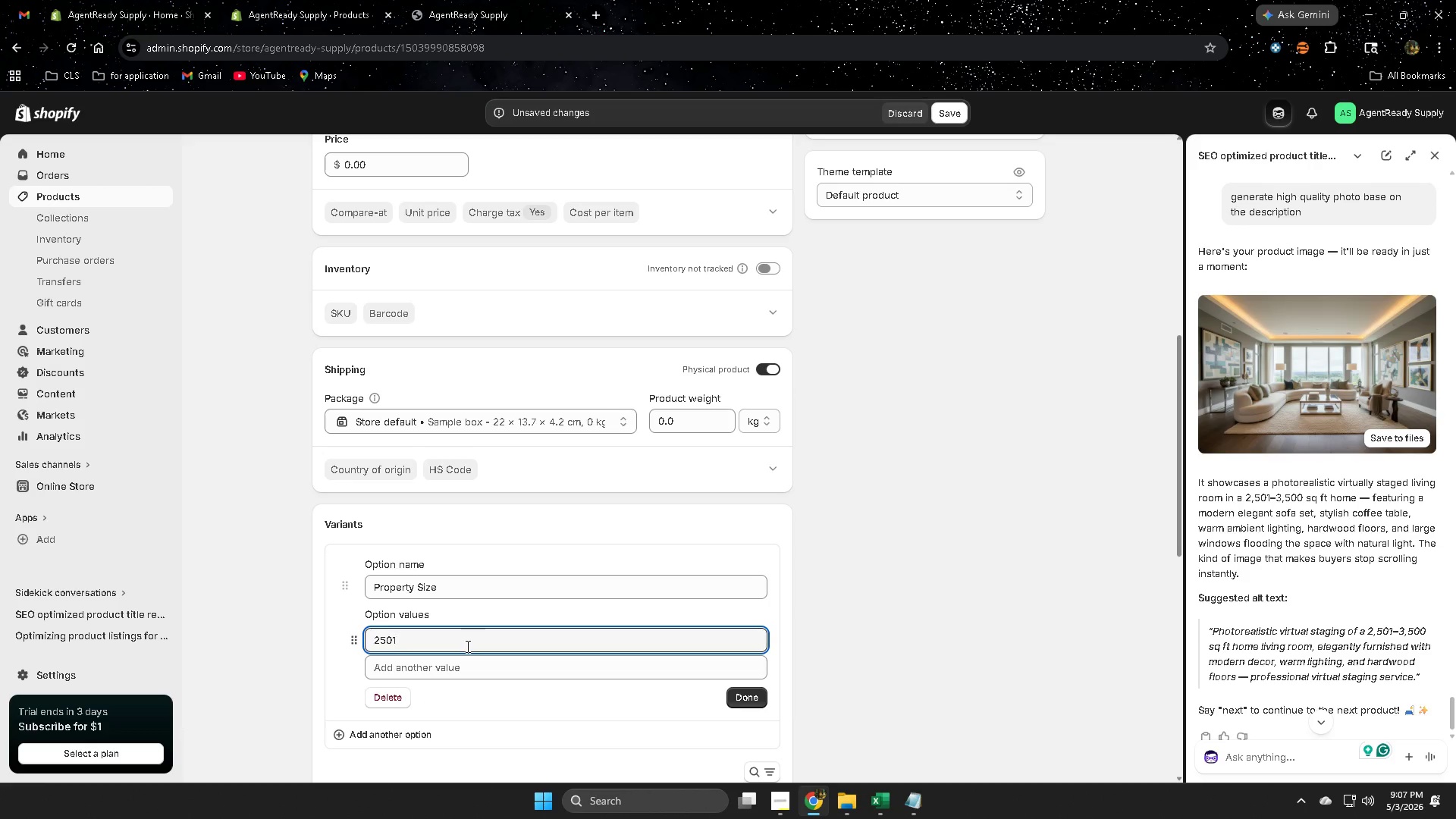 
key(Space)
 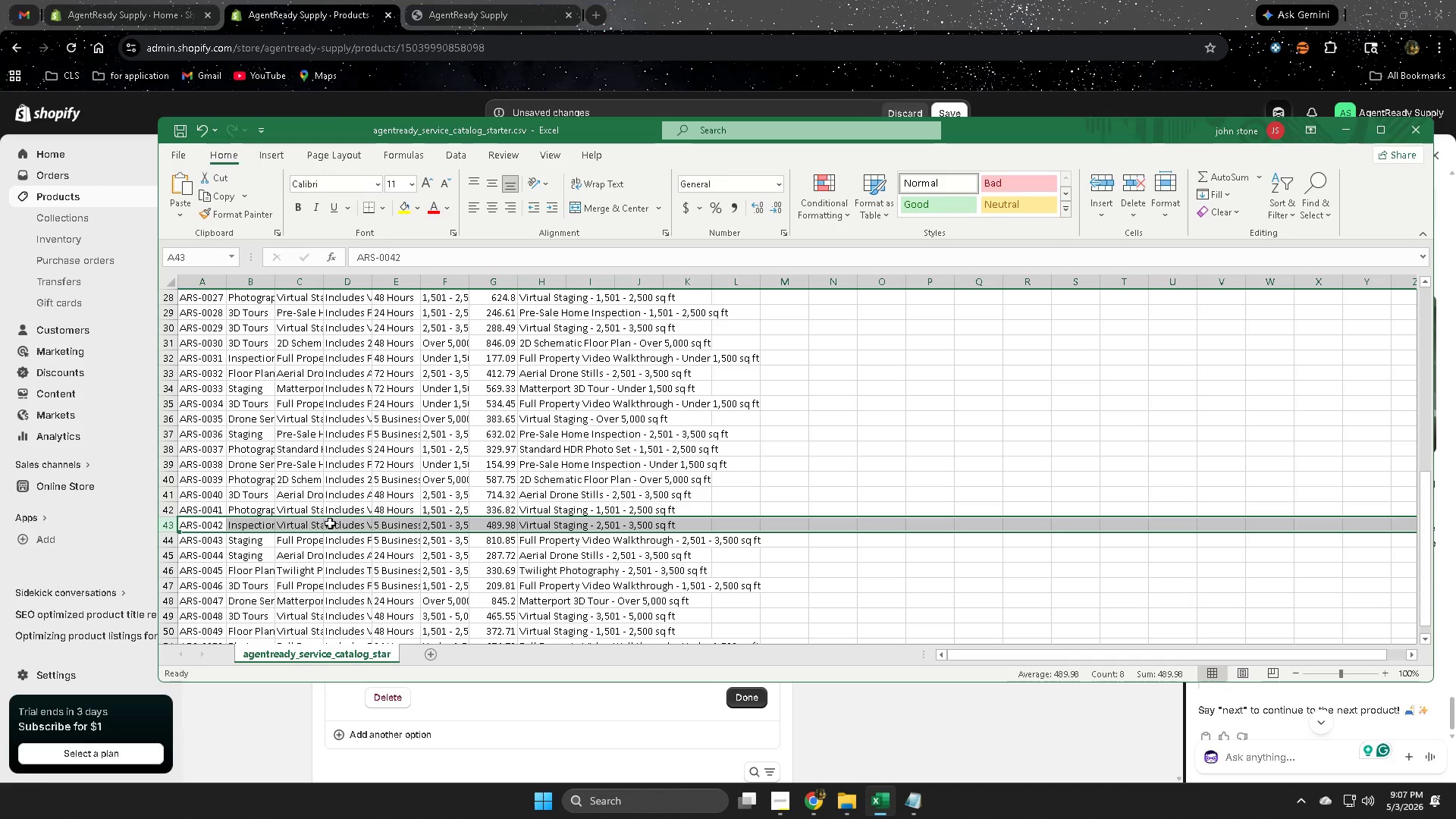 
double_click([448, 525])
 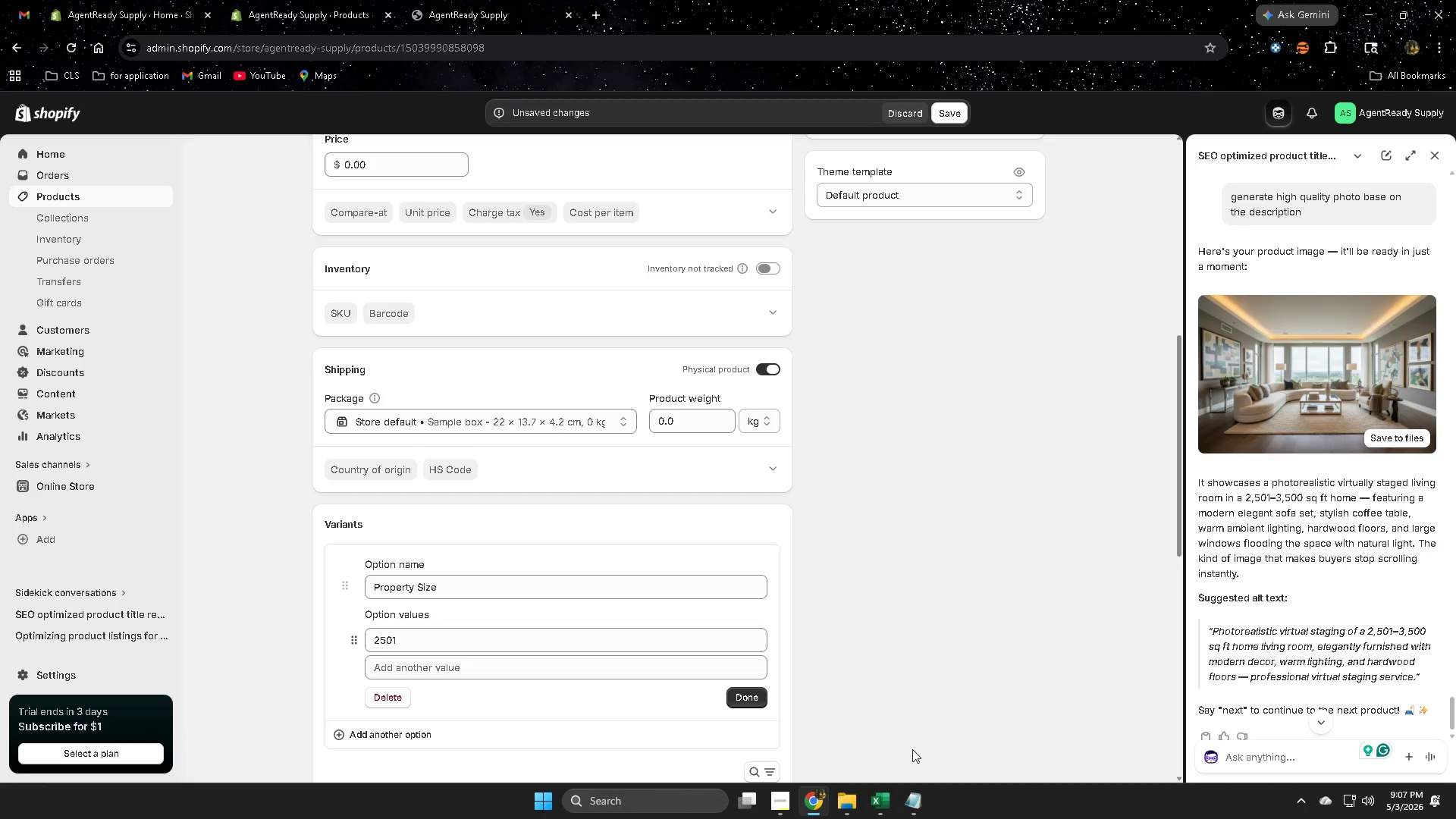 
left_click([457, 643])
 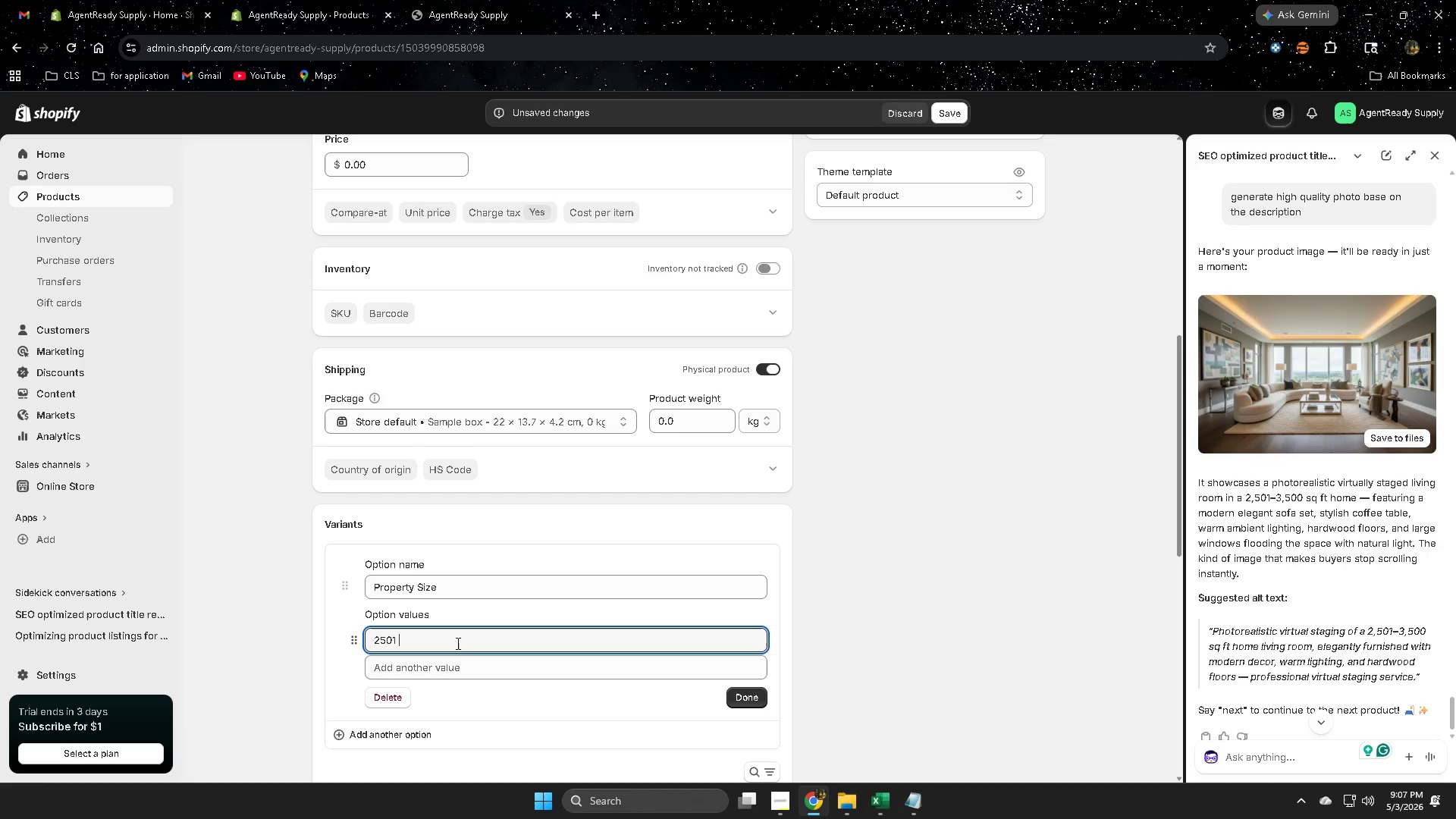 
type(sq ft)
 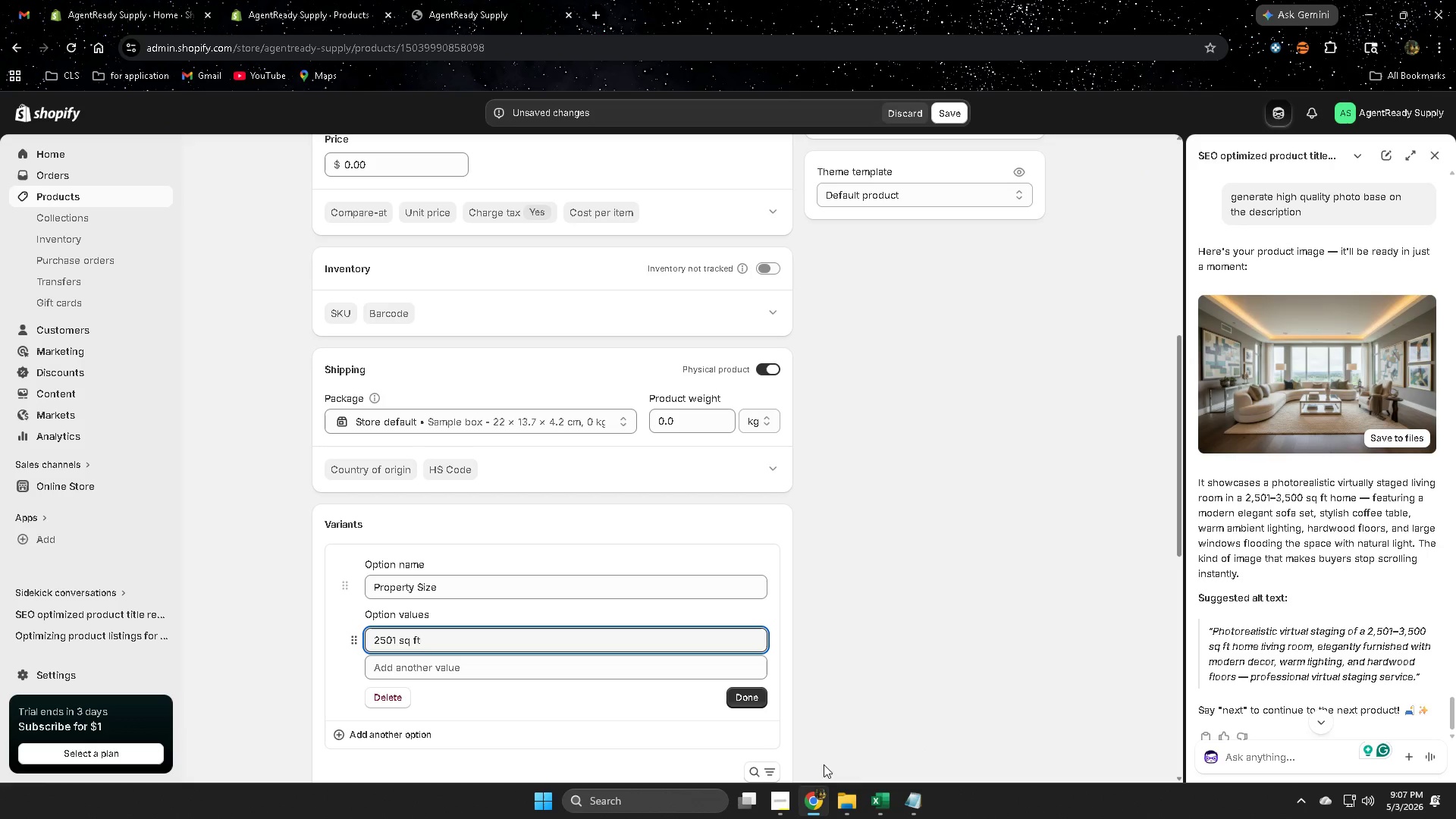 
left_click([889, 800])
 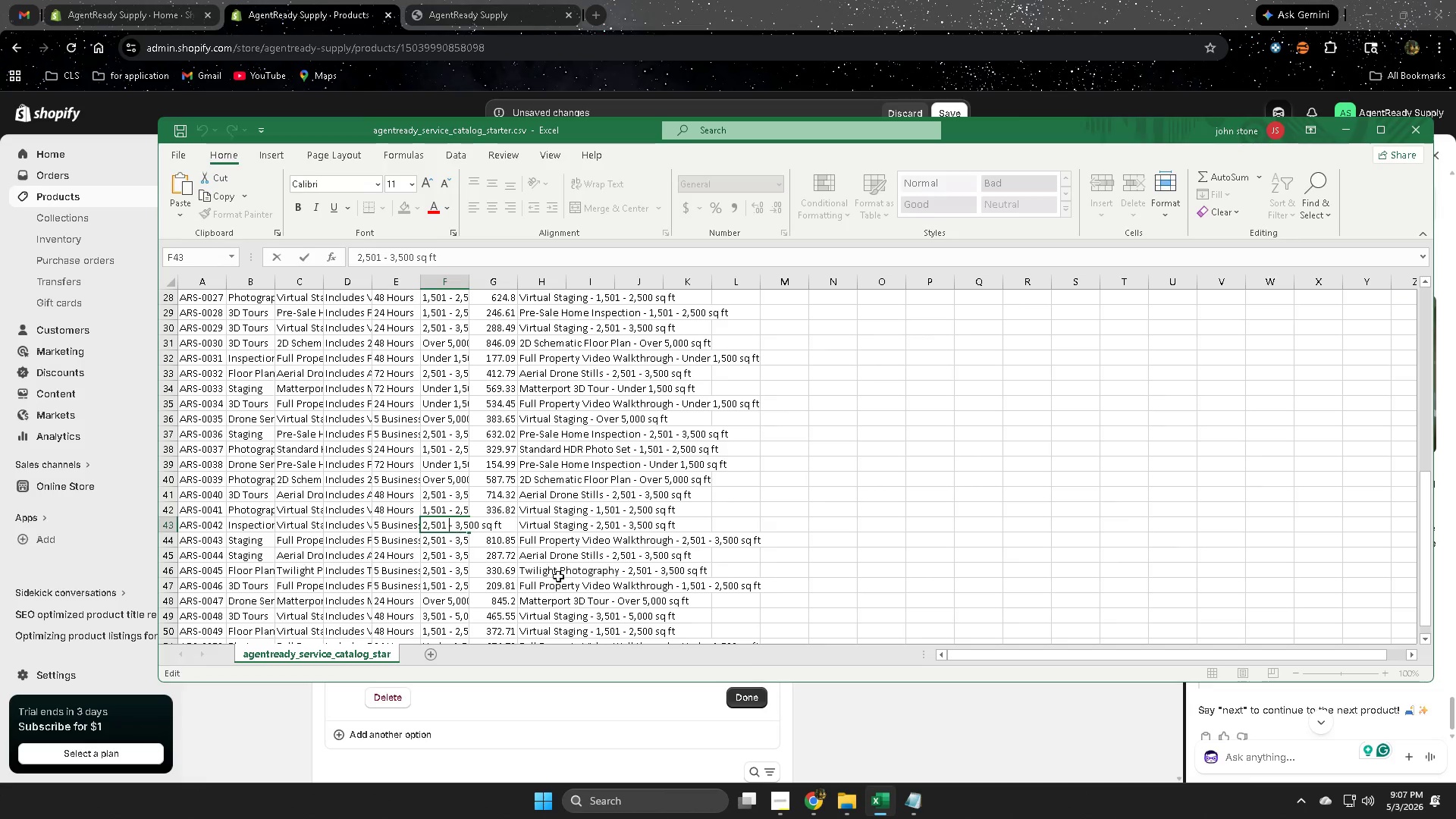 
left_click([855, 749])
 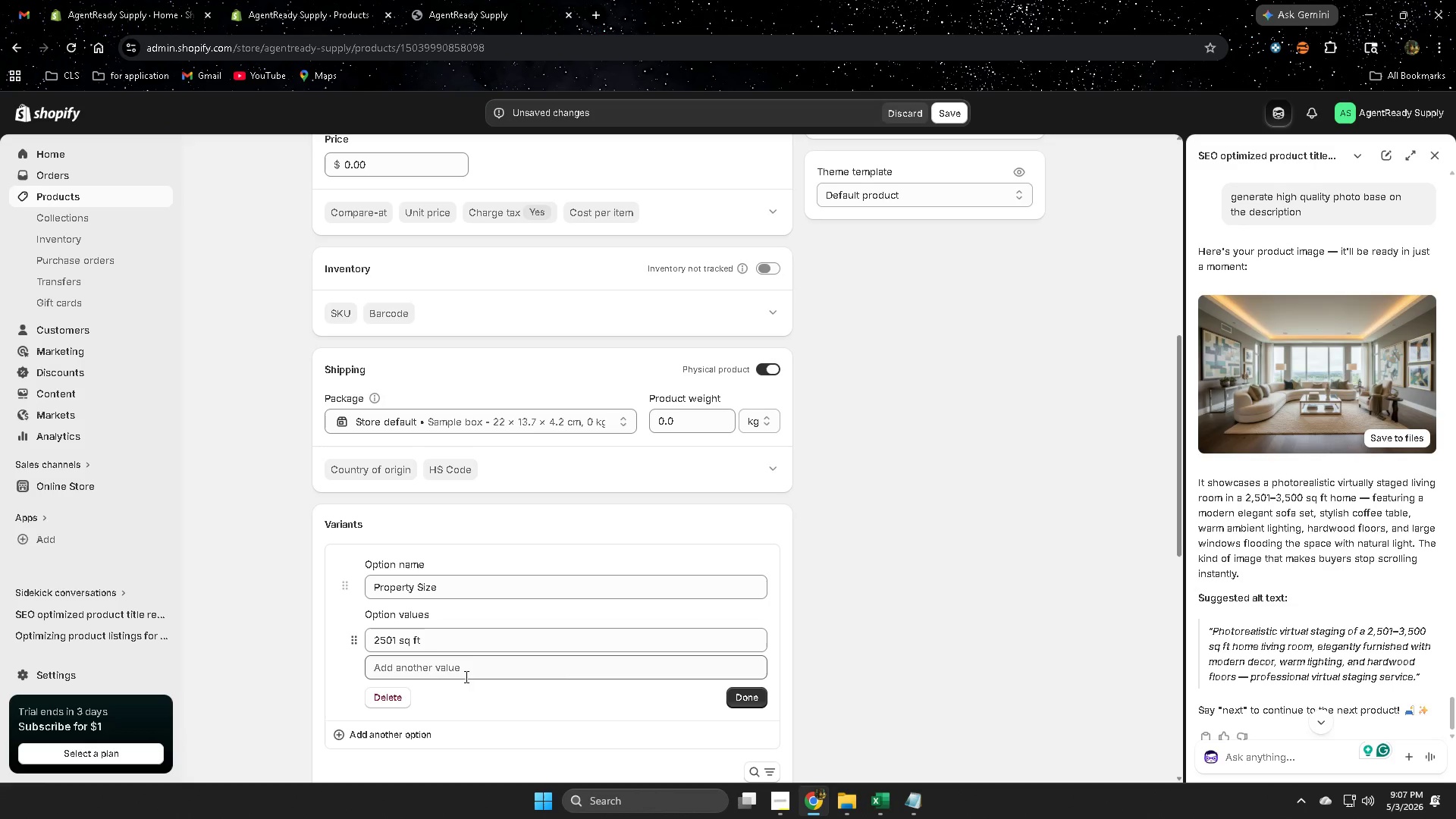 
left_click([431, 670])
 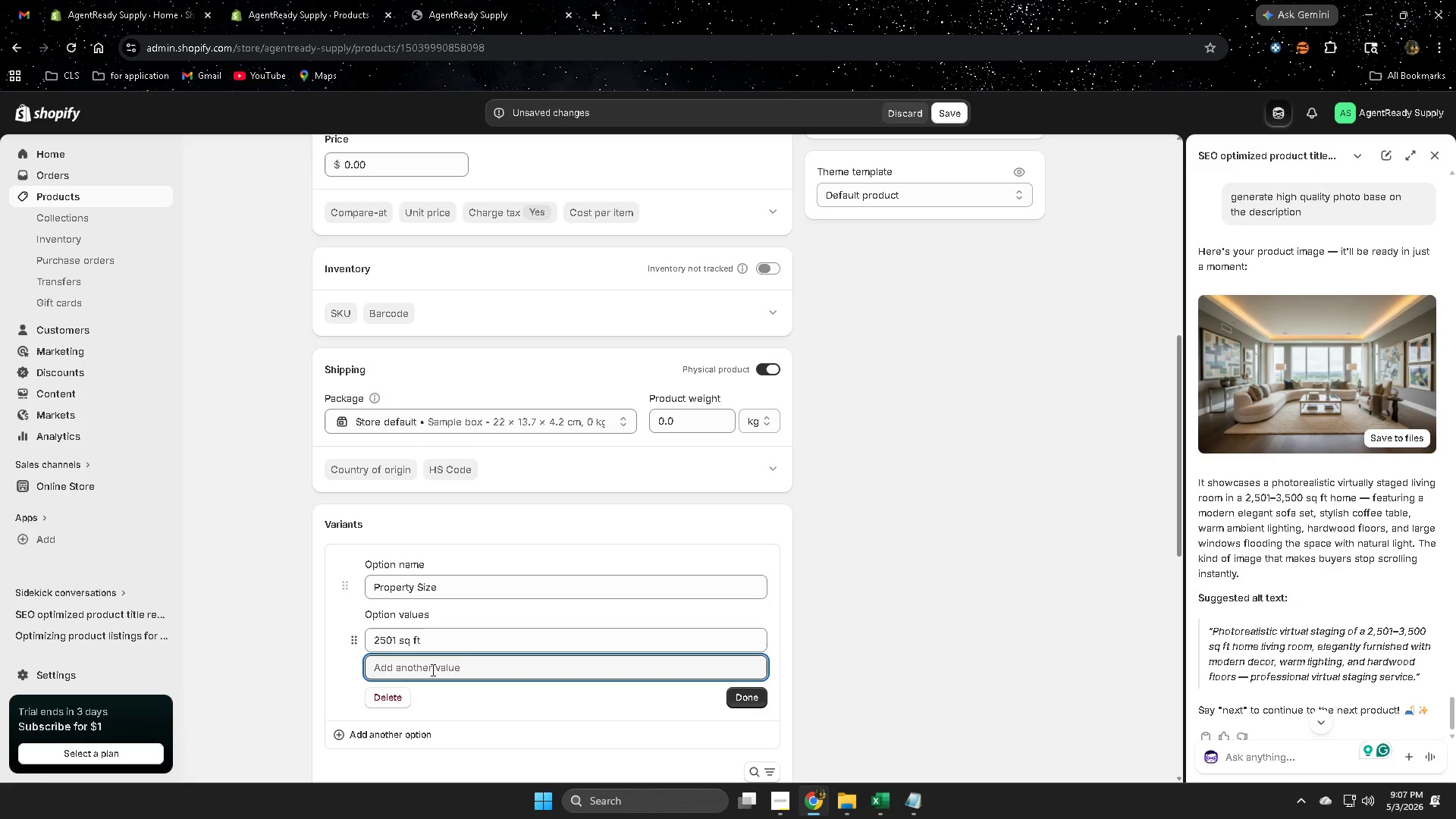 
type(3500 sq ft)
 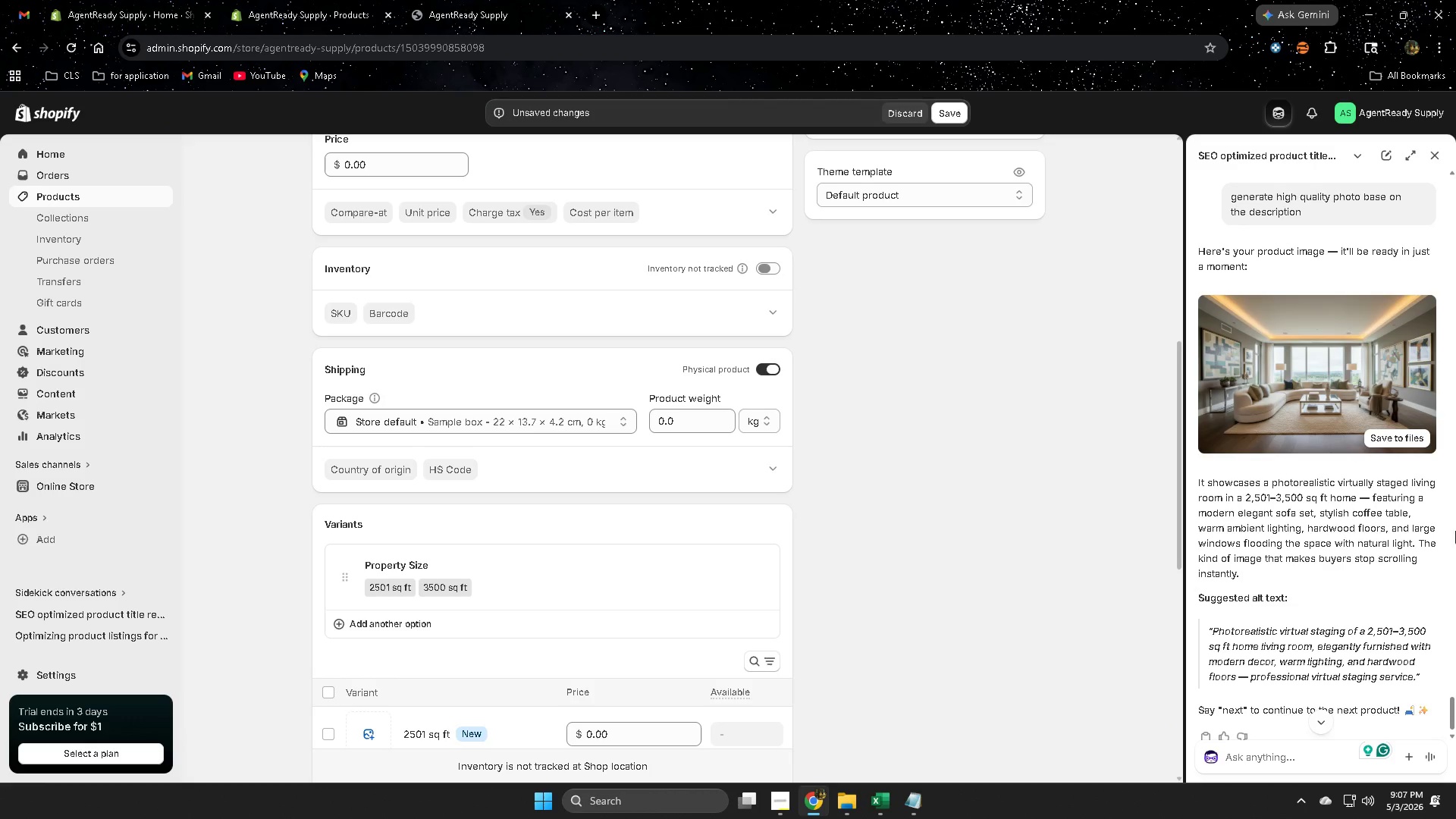 
left_click([1415, 437])
 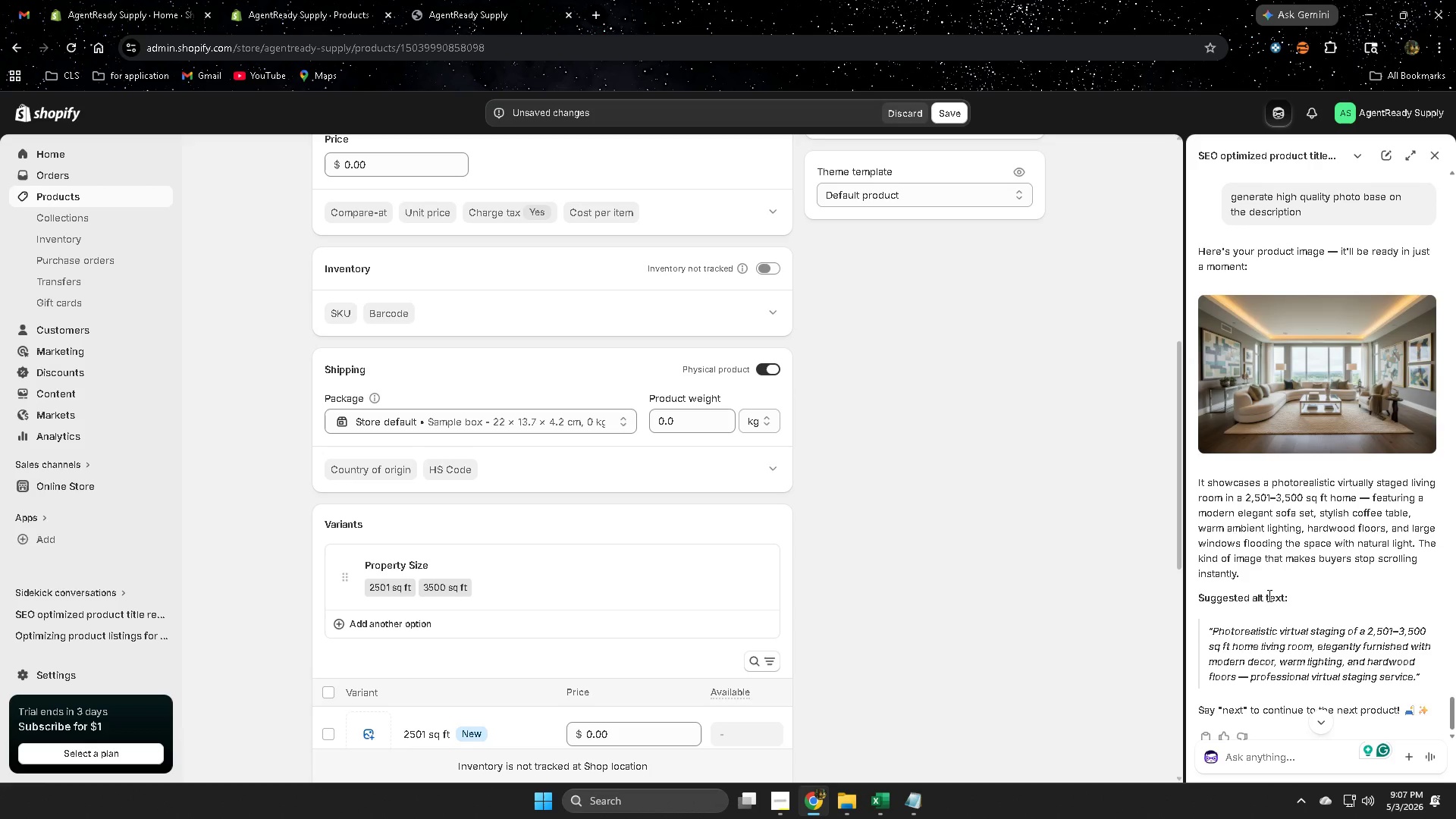 
wait(11.8)
 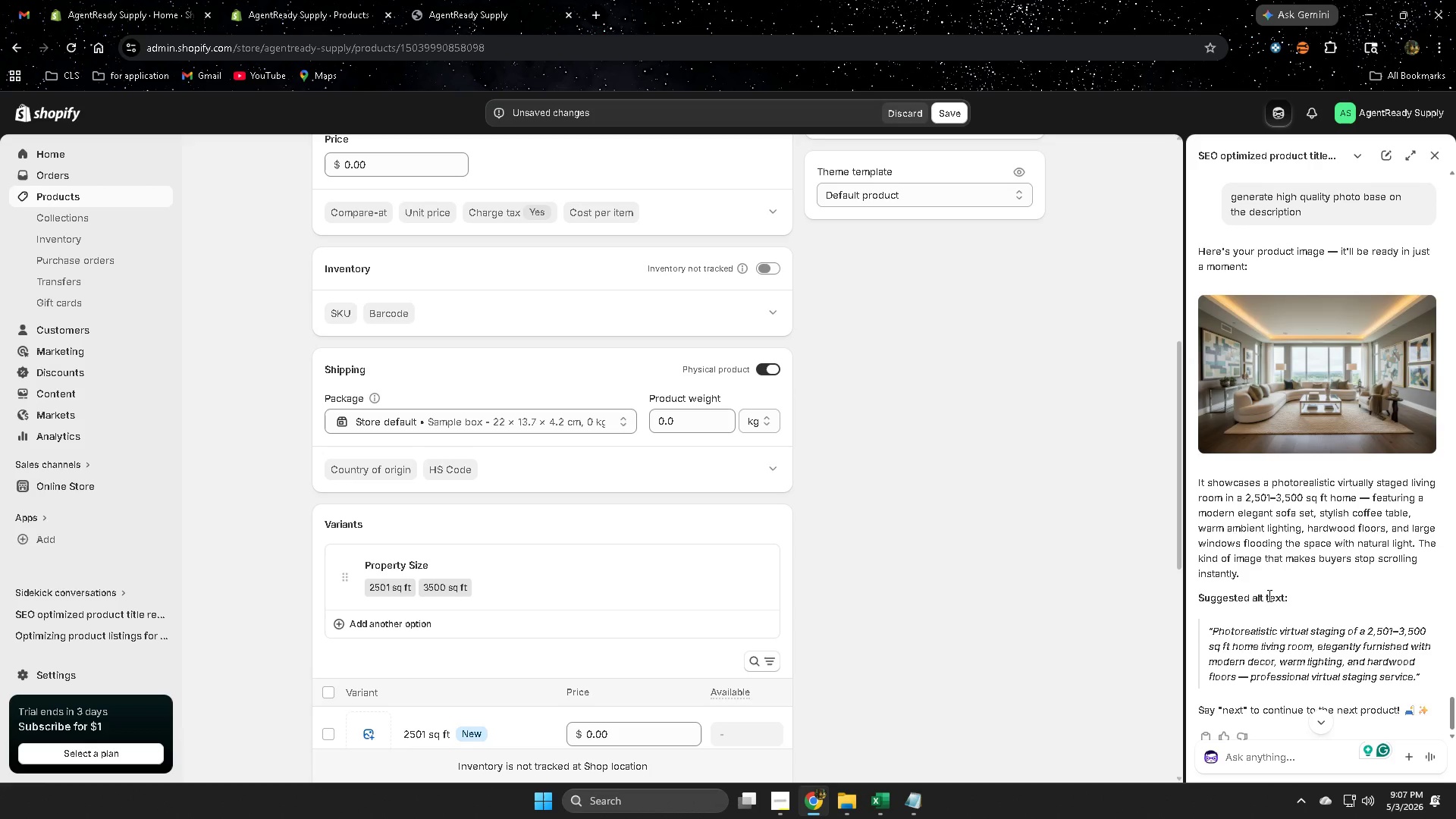 
left_click([1263, 758])
 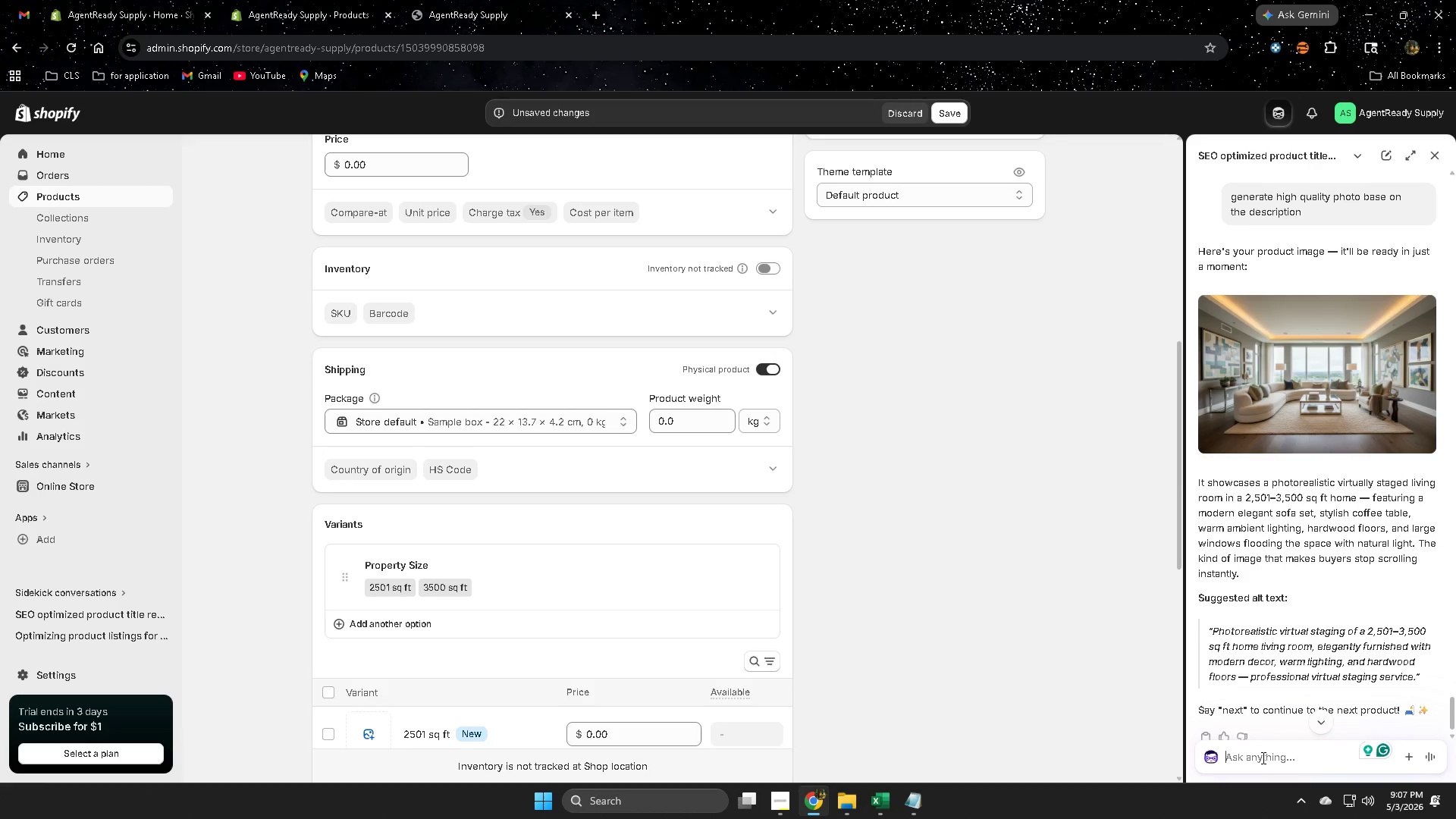 
type(generate alt text)
 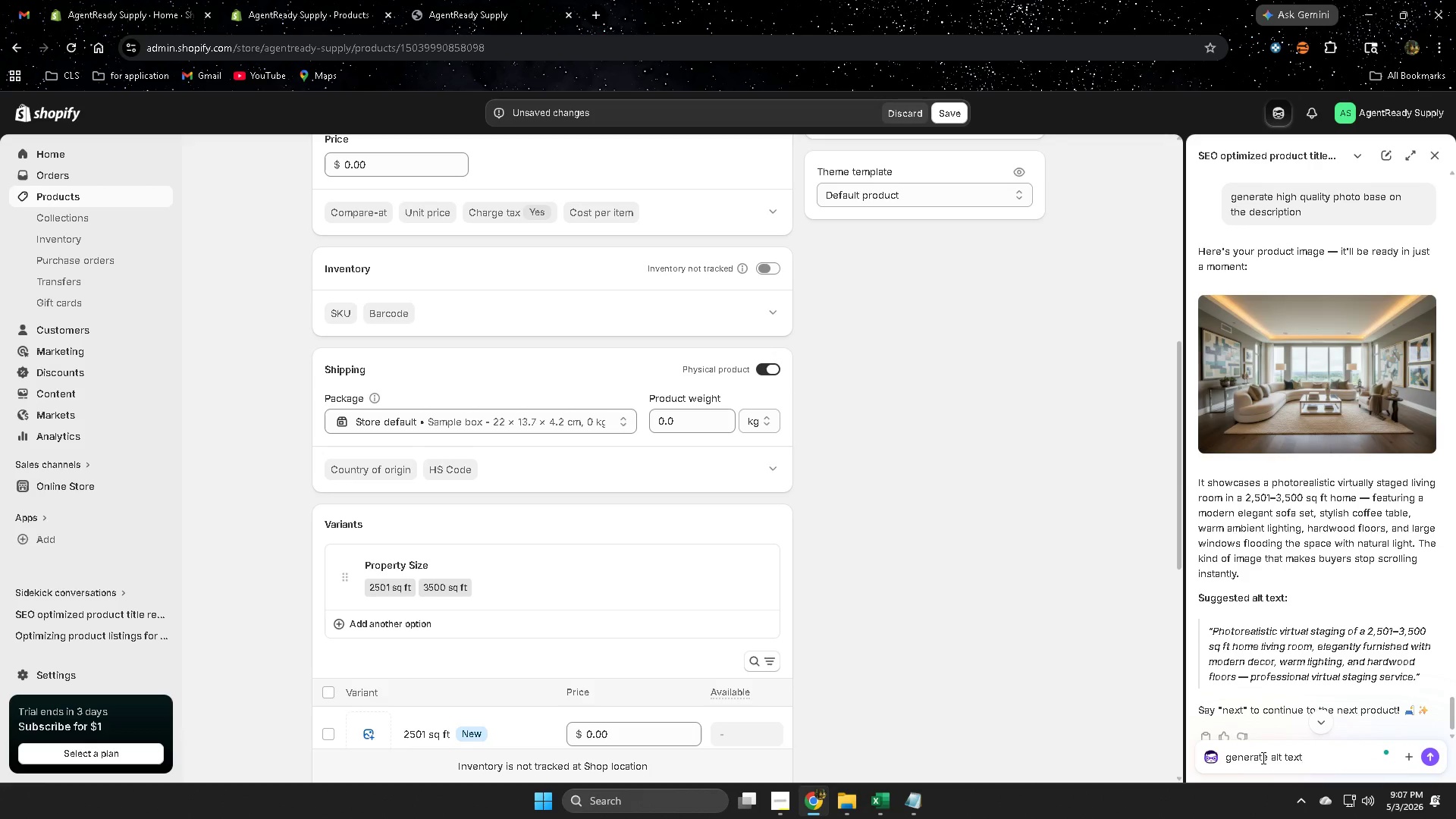 
key(Enter)
 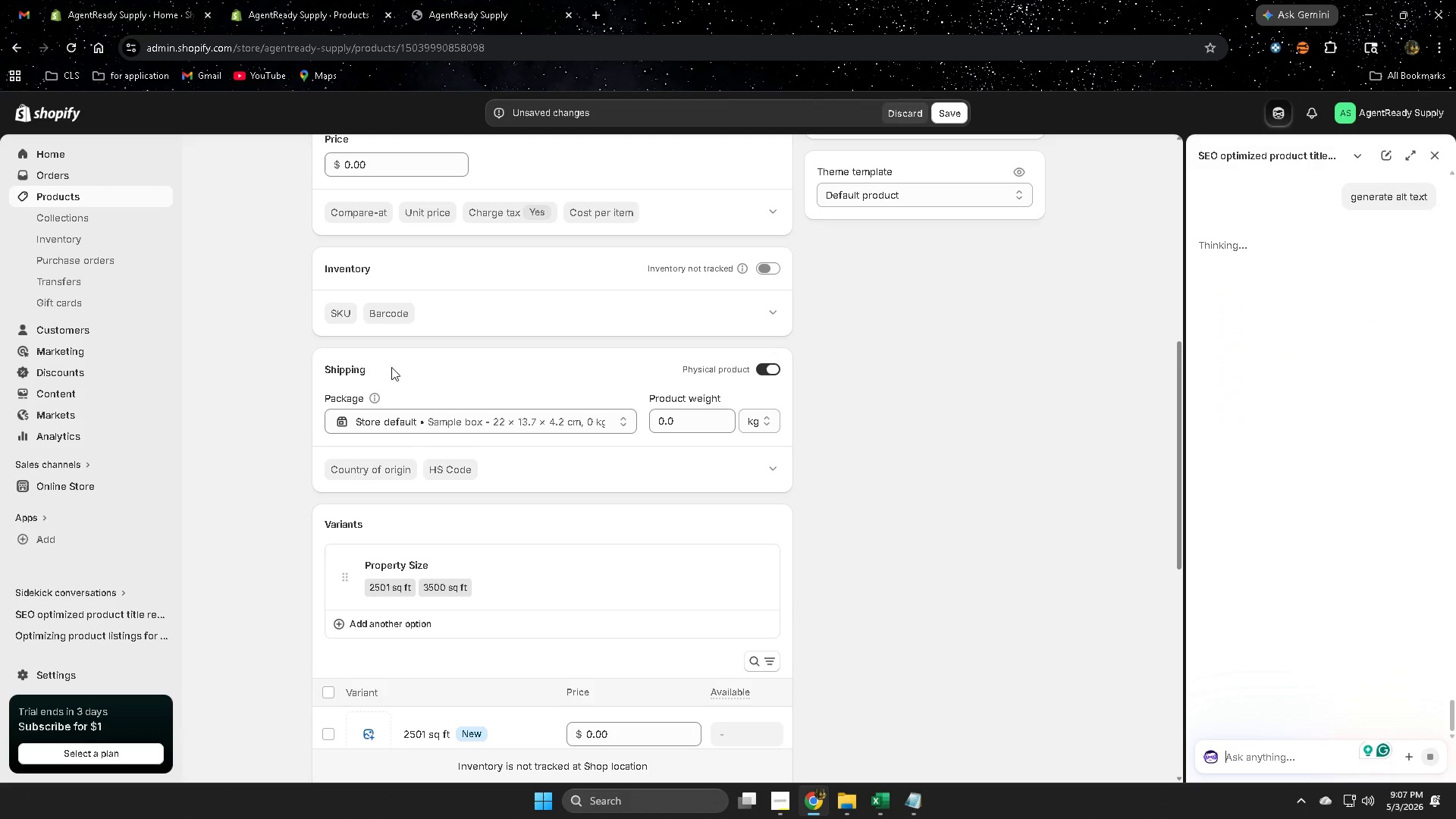 
scroll: coordinate [532, 469], scroll_direction: up, amount: 4.0
 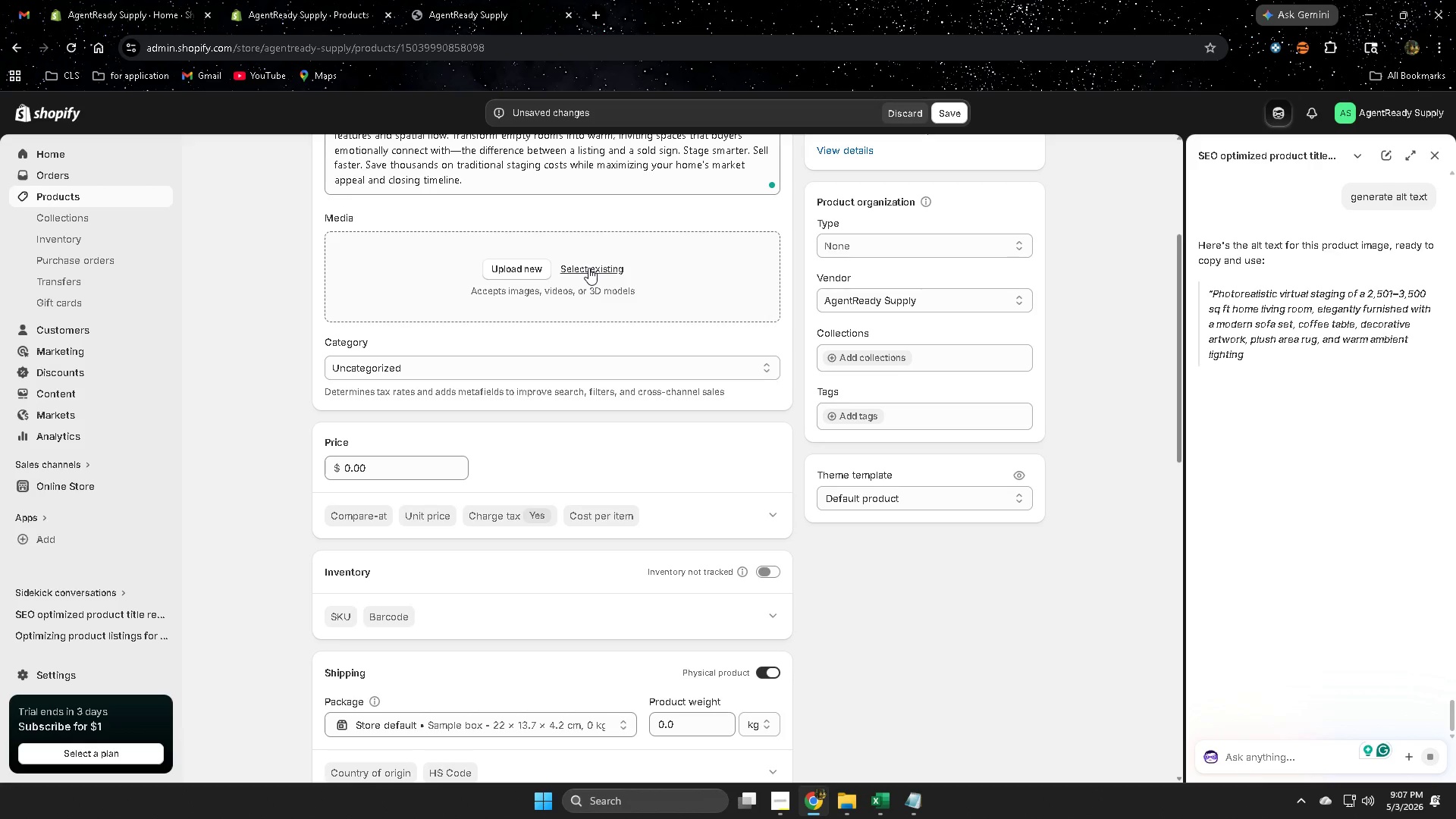 
left_click([588, 268])
 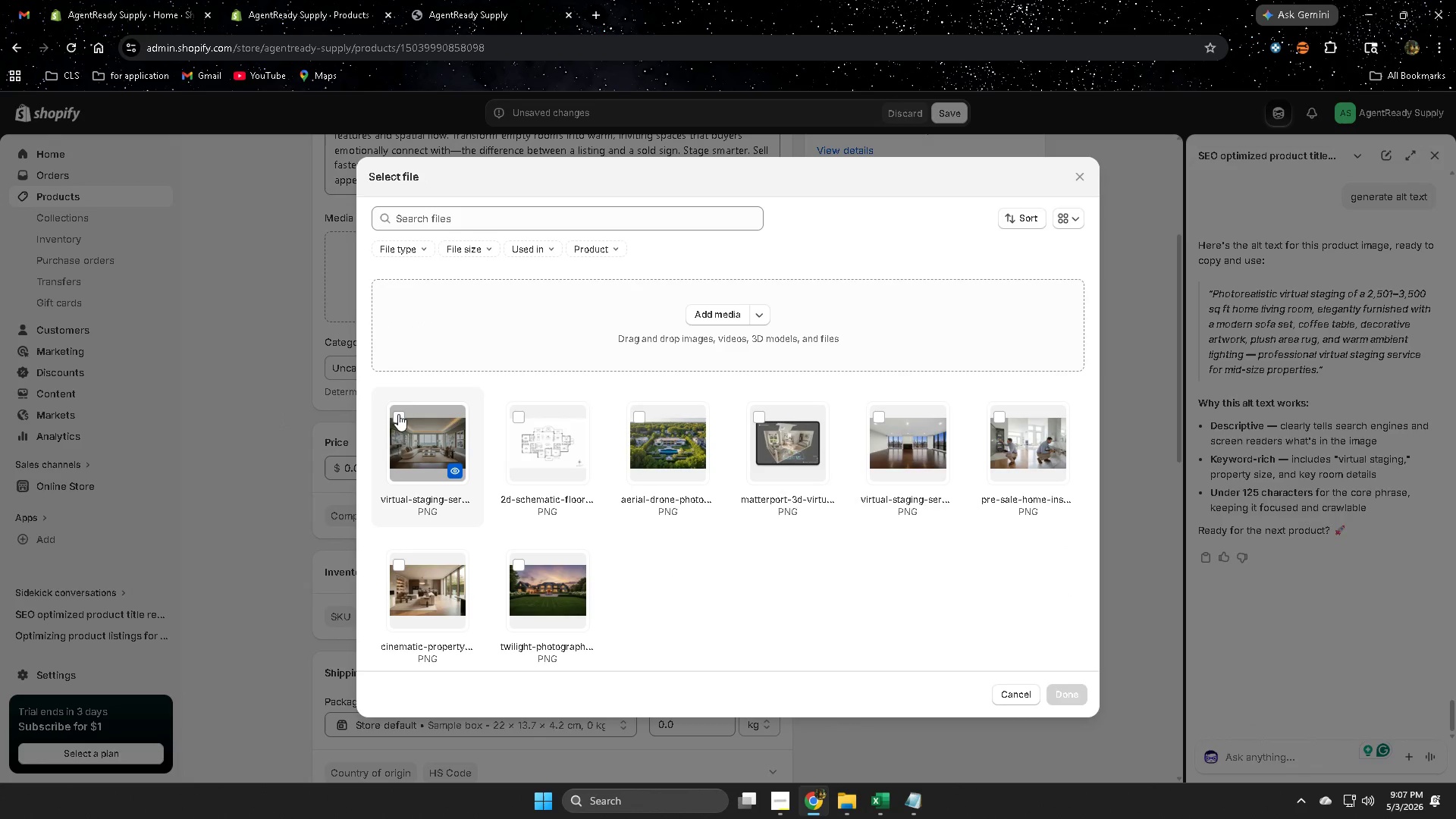 
left_click([1069, 697])
 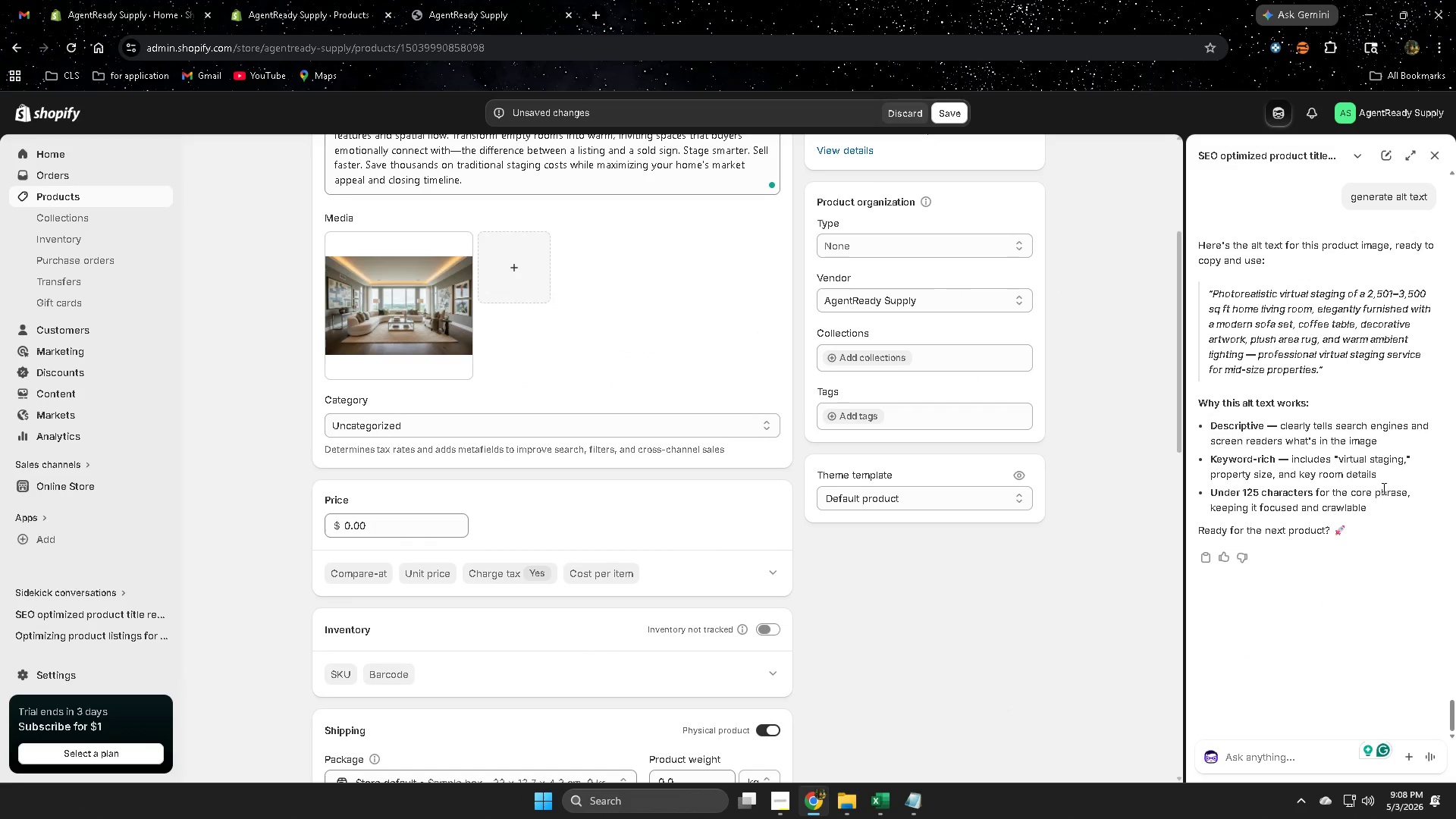 
left_click_drag(start_coordinate=[1323, 370], to_coordinate=[1210, 297])
 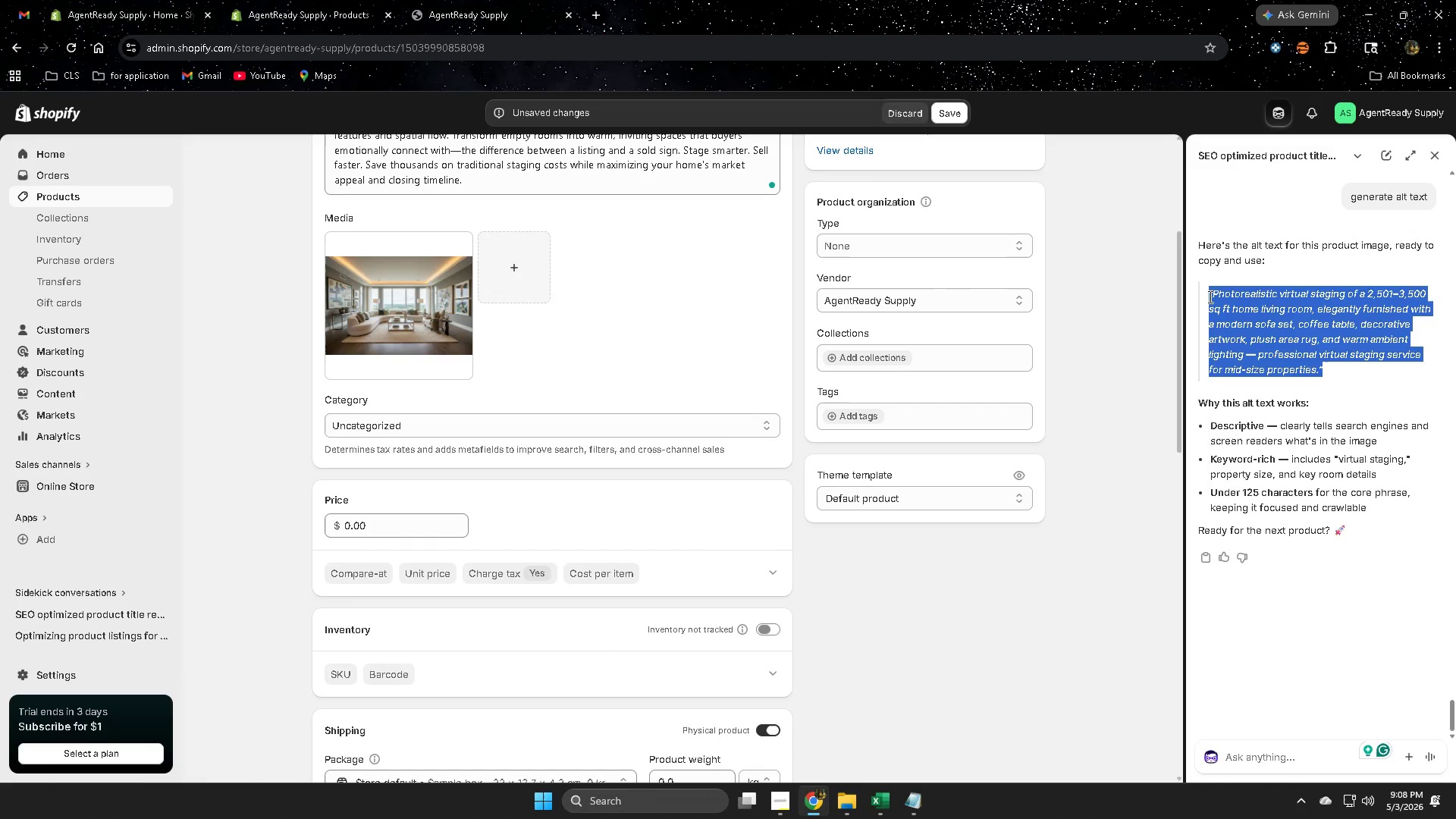 
key(Control+C)
 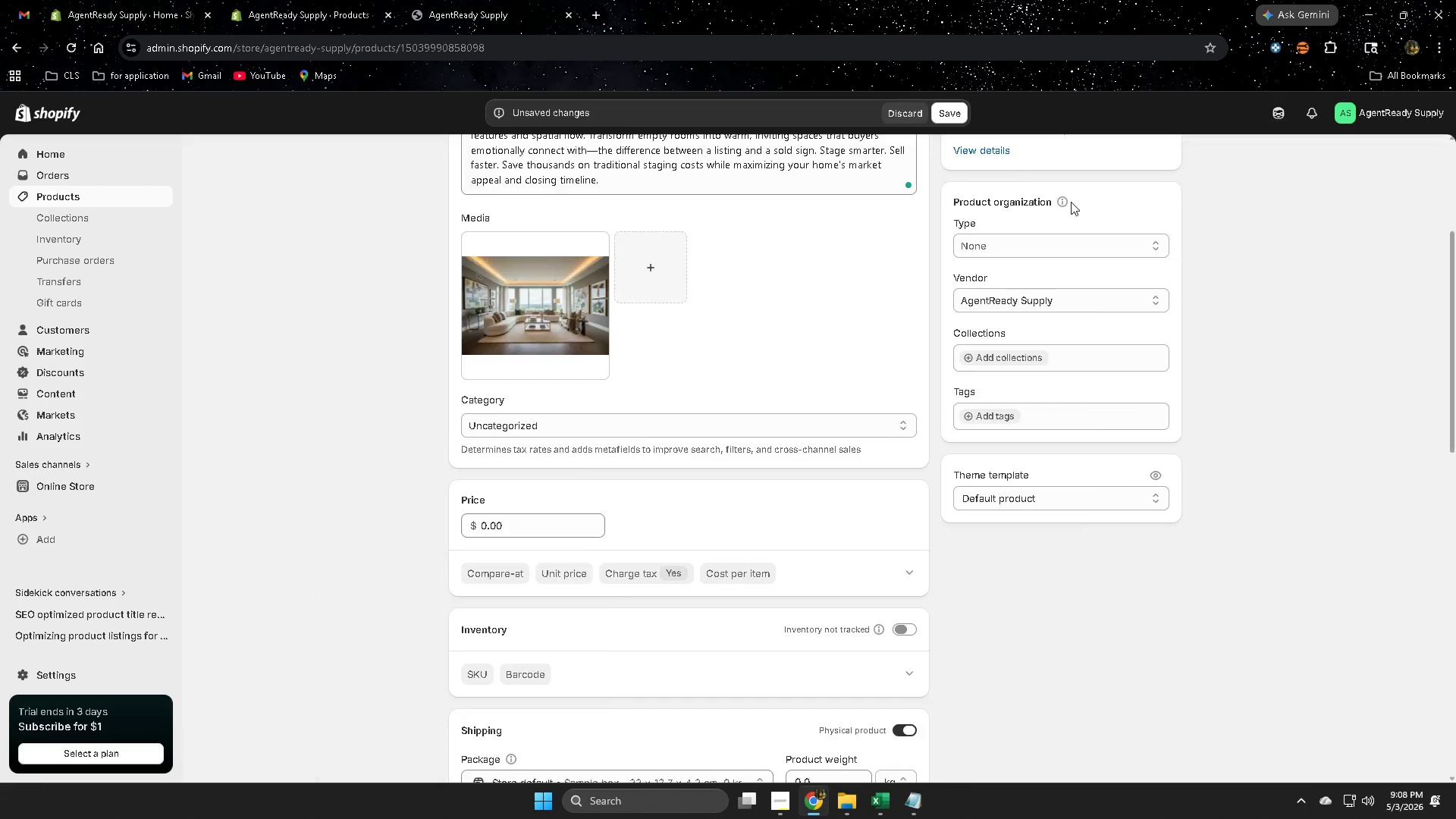 
left_click([493, 309])
 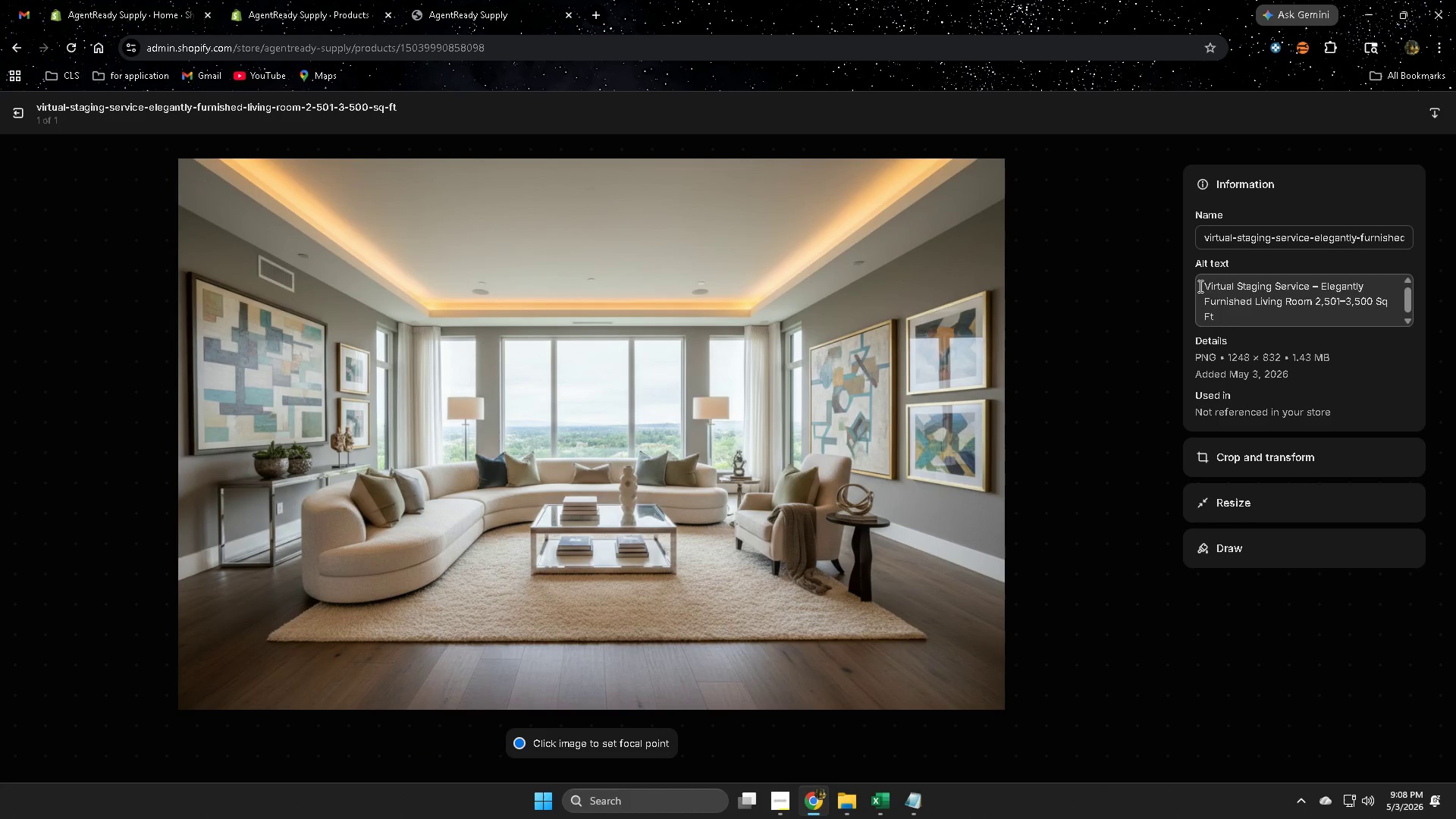 
left_click_drag(start_coordinate=[1198, 282], to_coordinate=[1235, 328])
 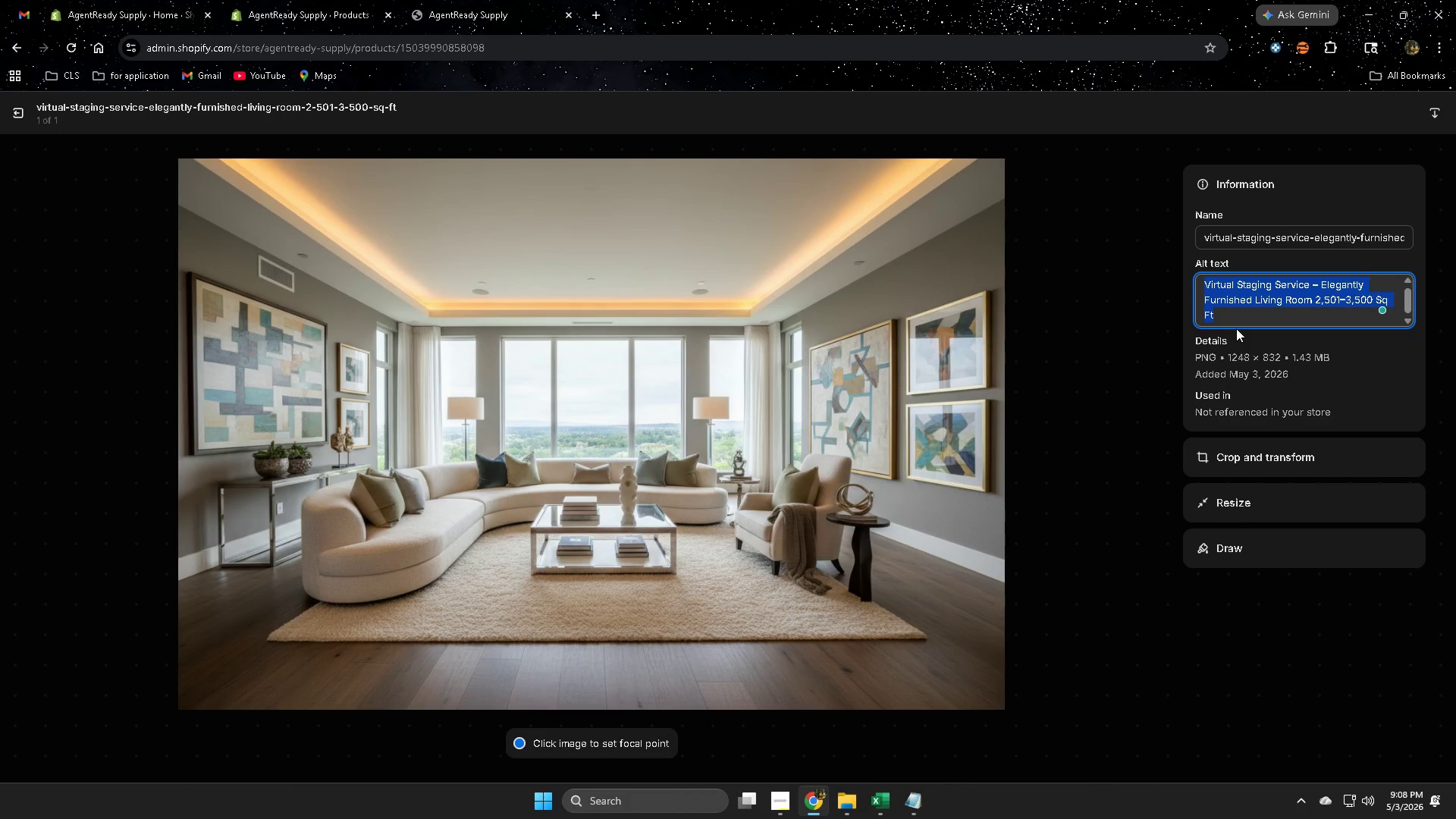 
key(Control+V)
 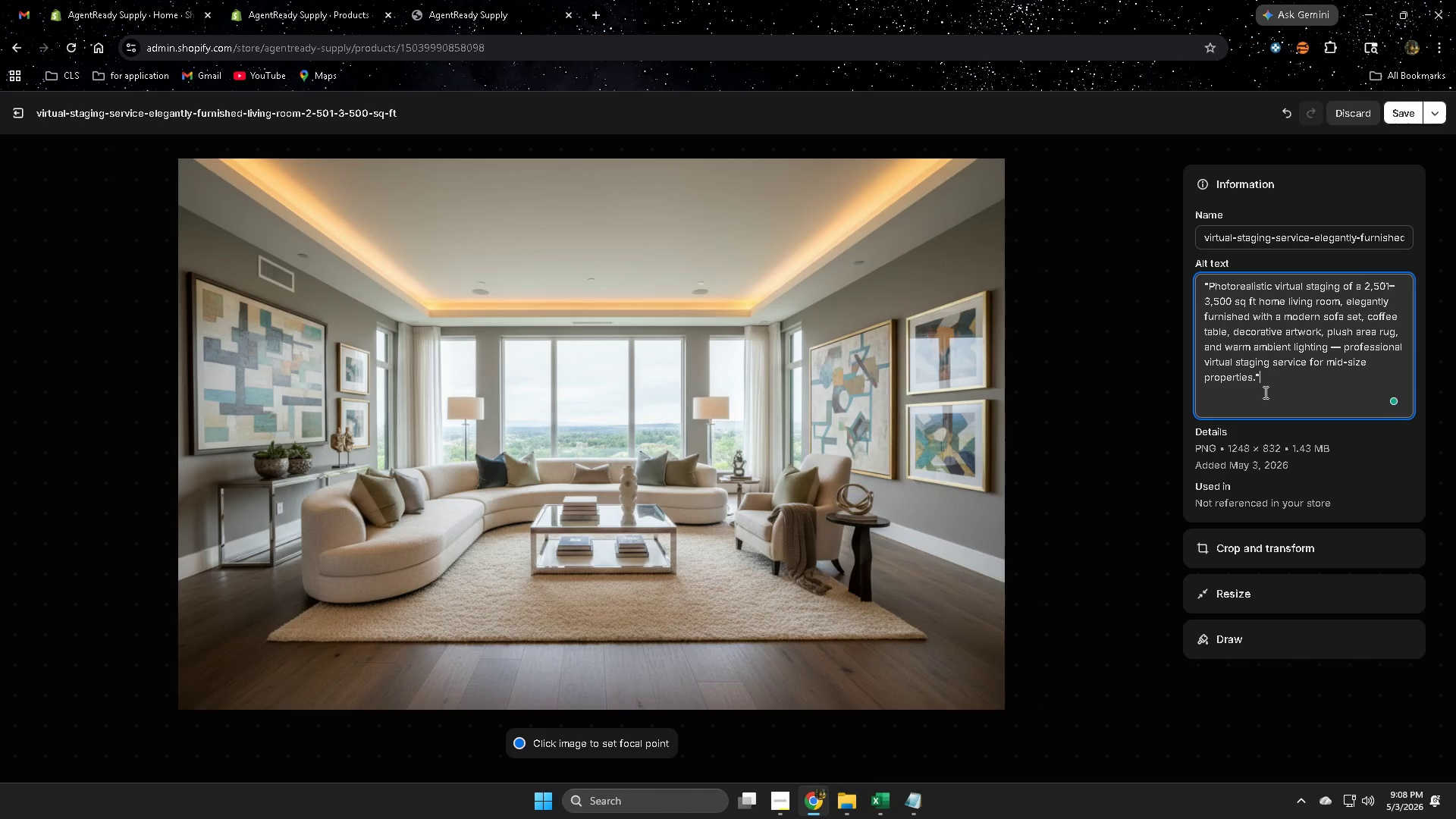 
left_click([1213, 407])
 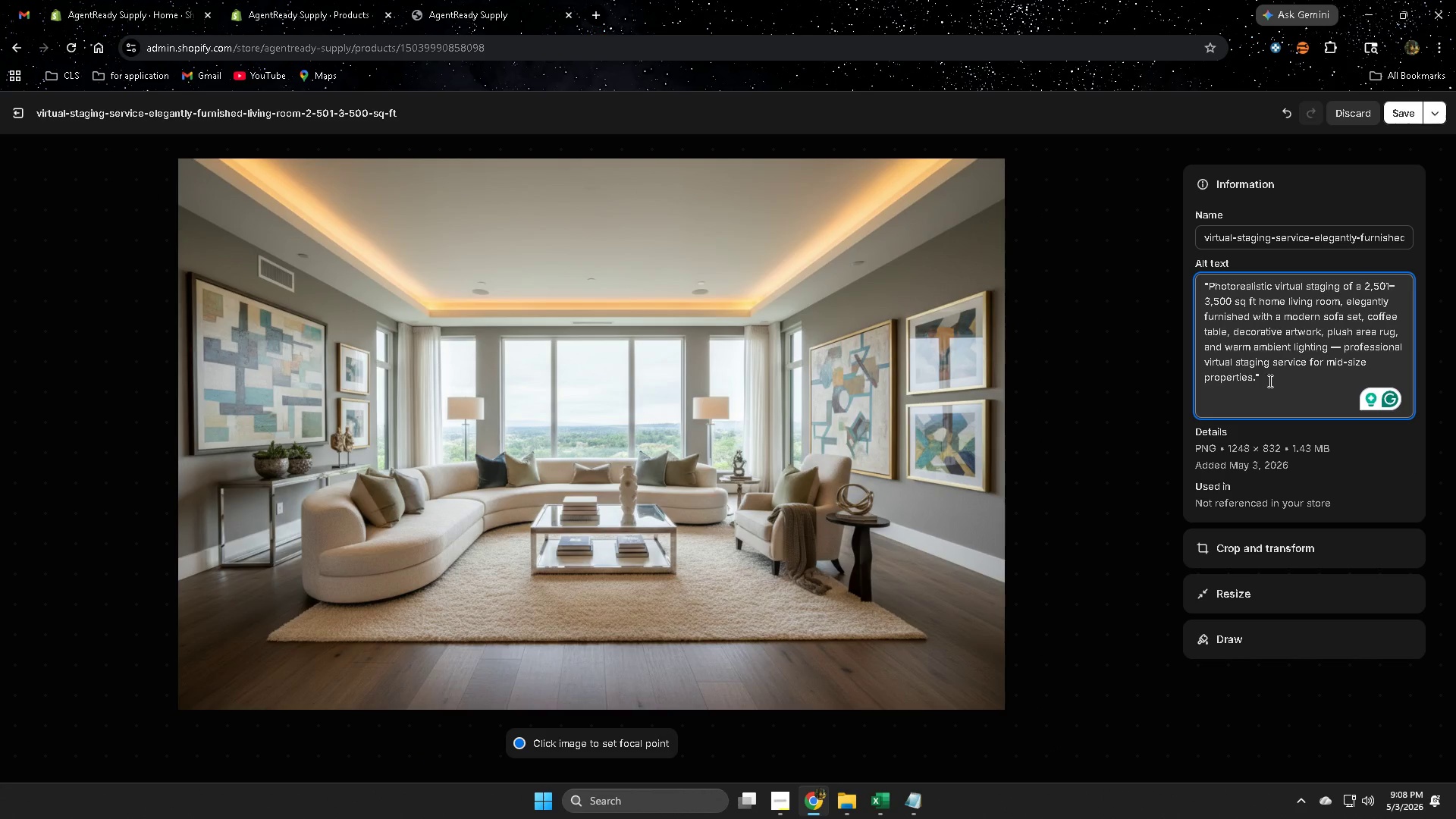 
left_click([1269, 375])
 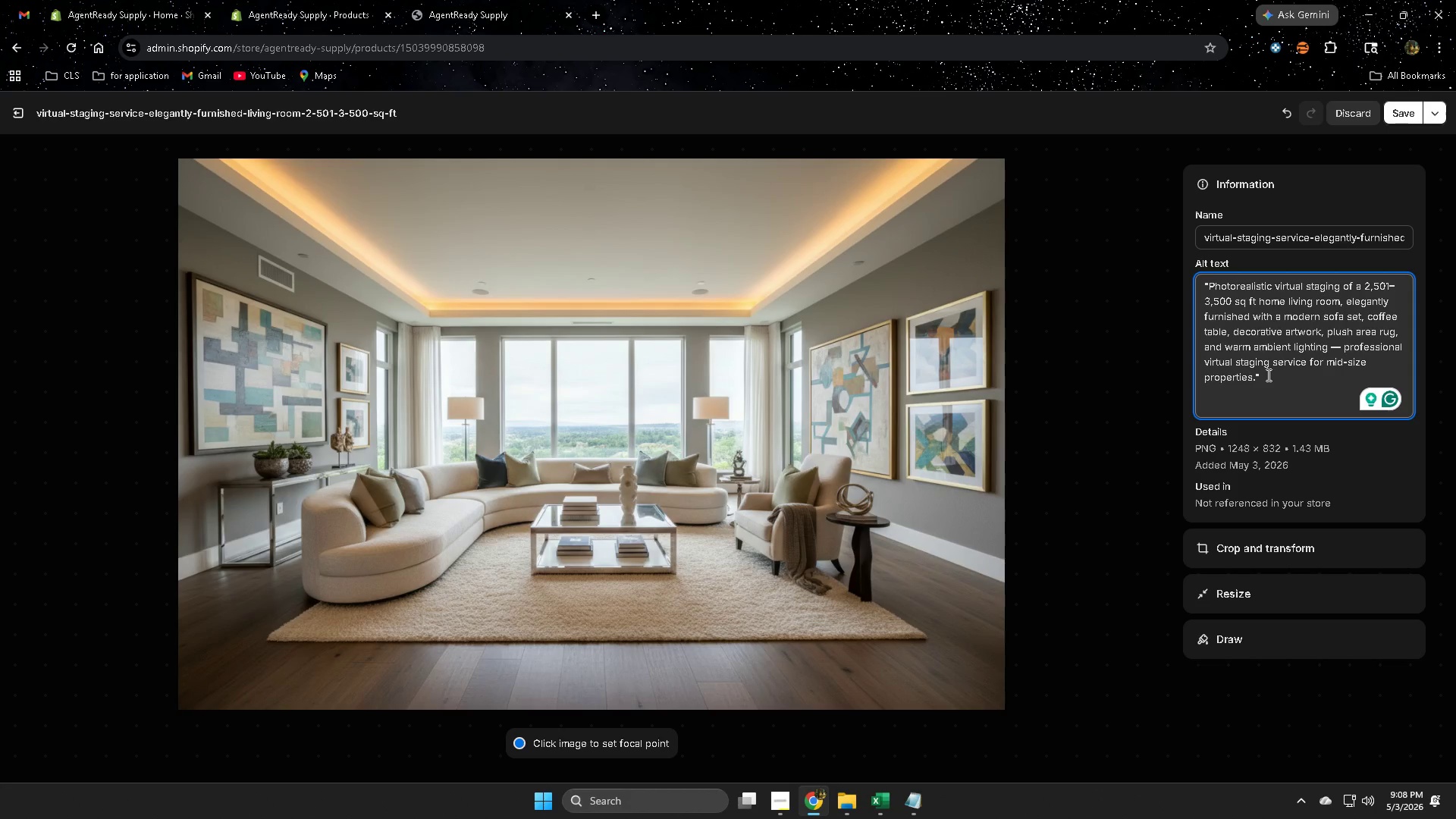 
key(Backspace)
 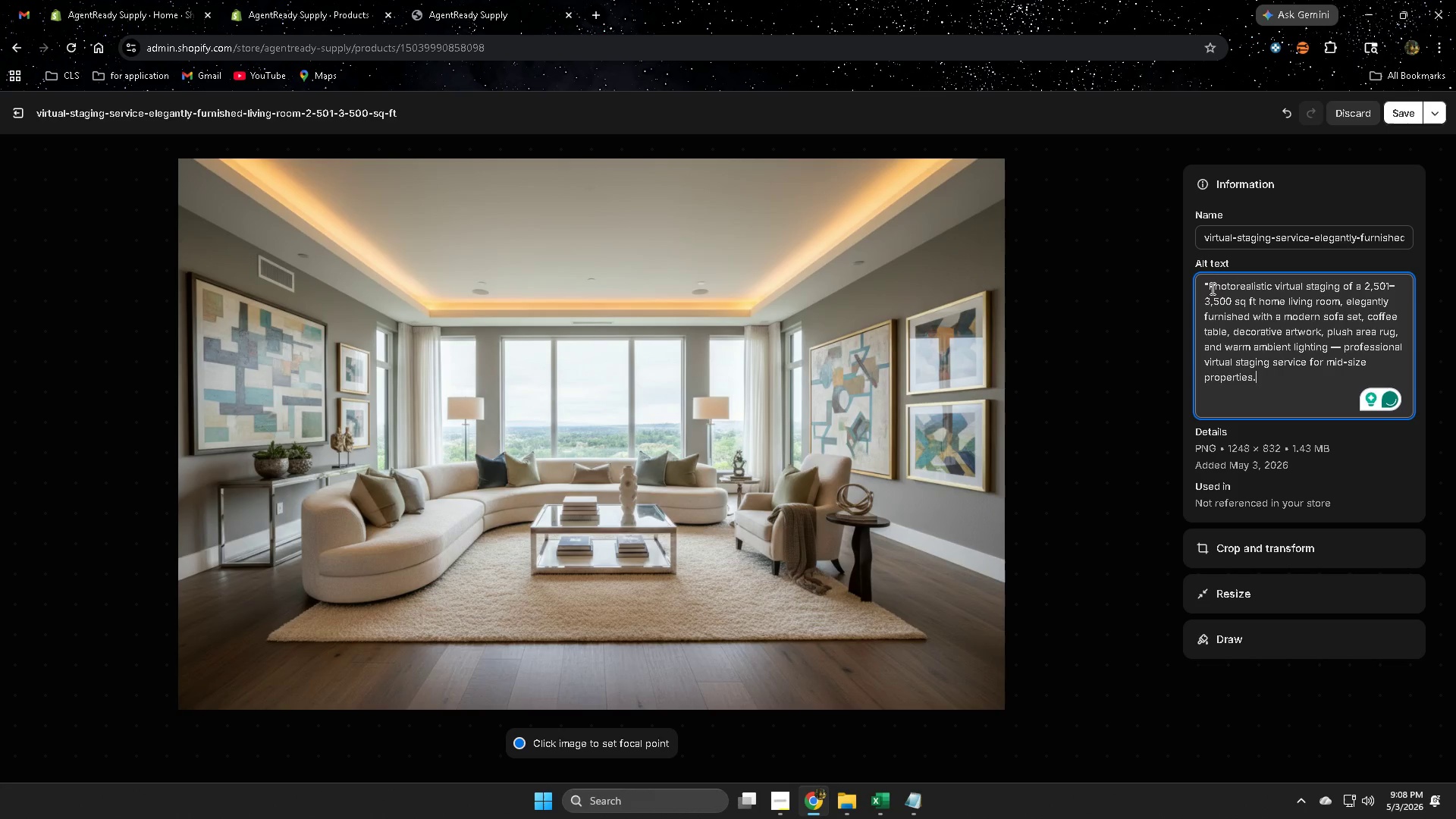 
left_click([1208, 284])
 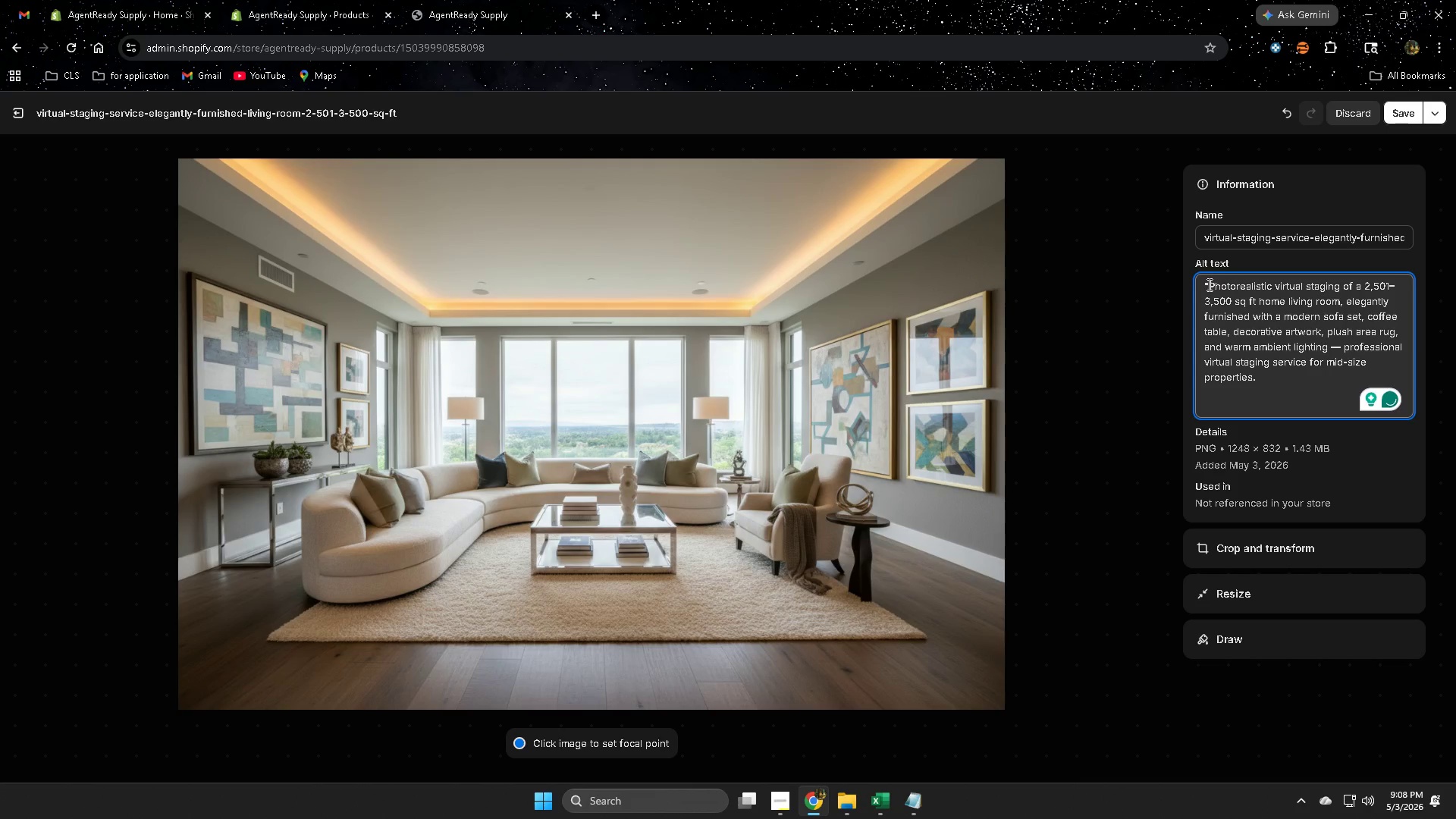 
key(Backspace)
 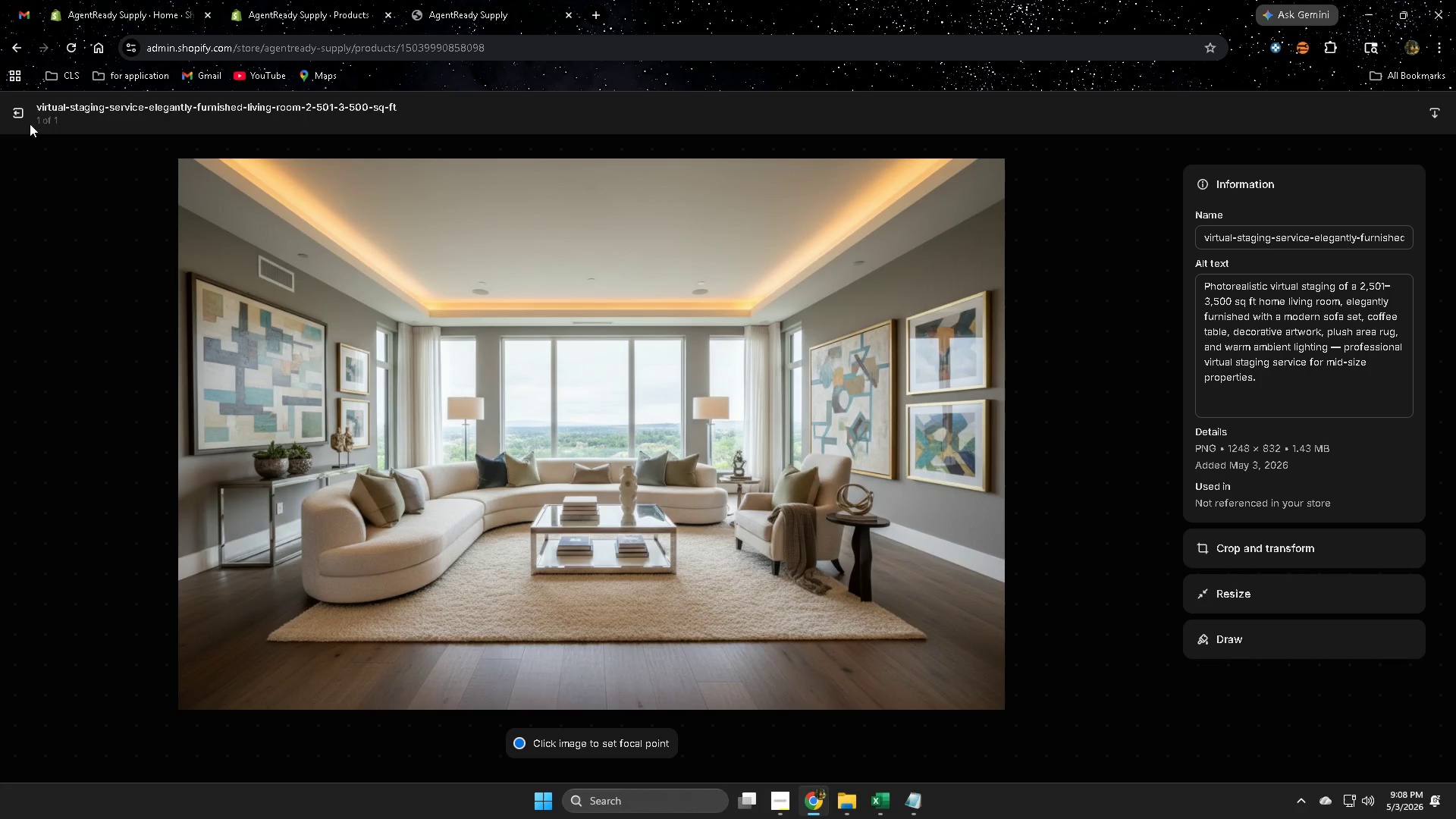 
left_click([17, 110])
 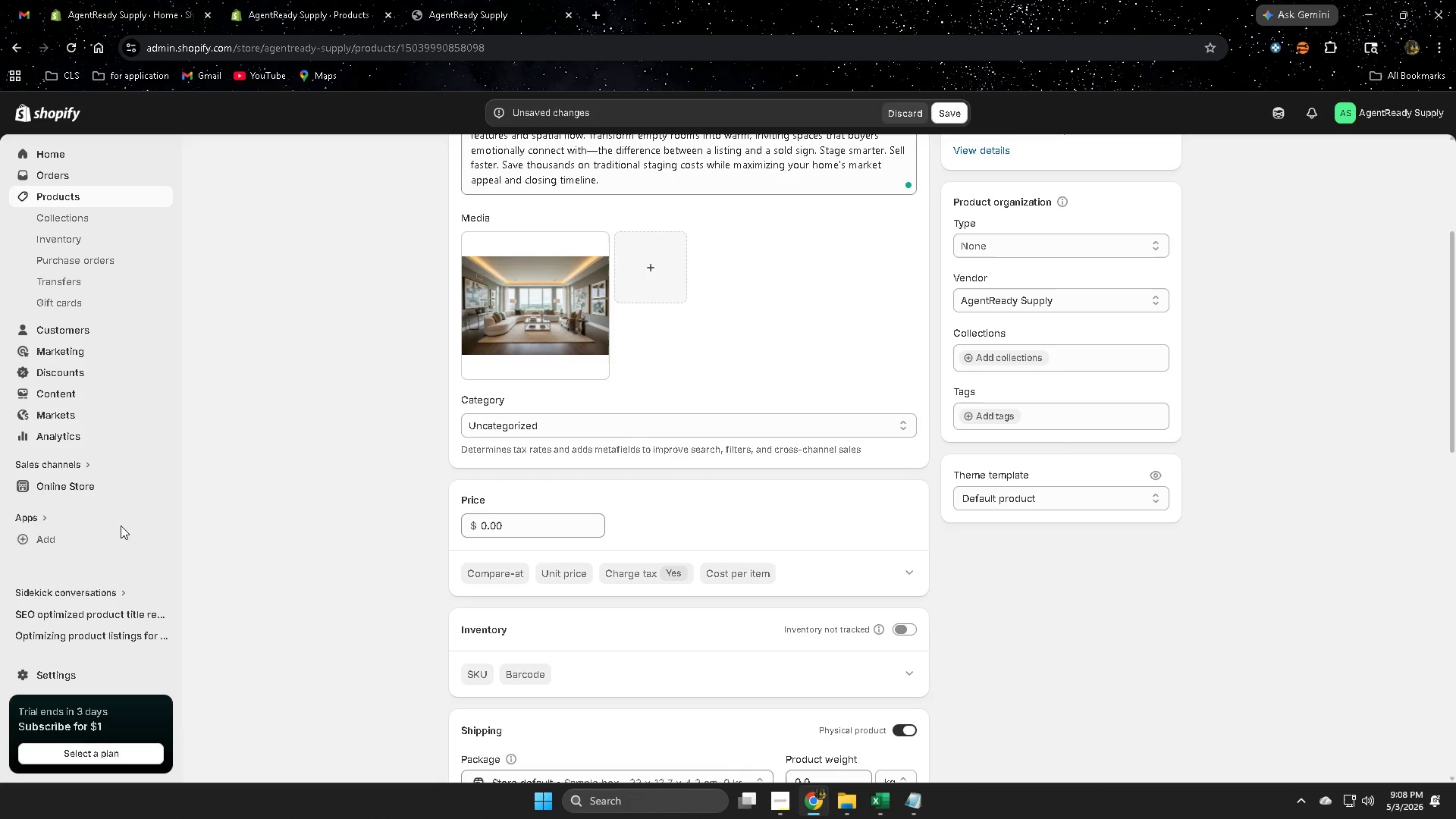 
scroll: coordinate [1056, 654], scroll_direction: down, amount: 7.0
 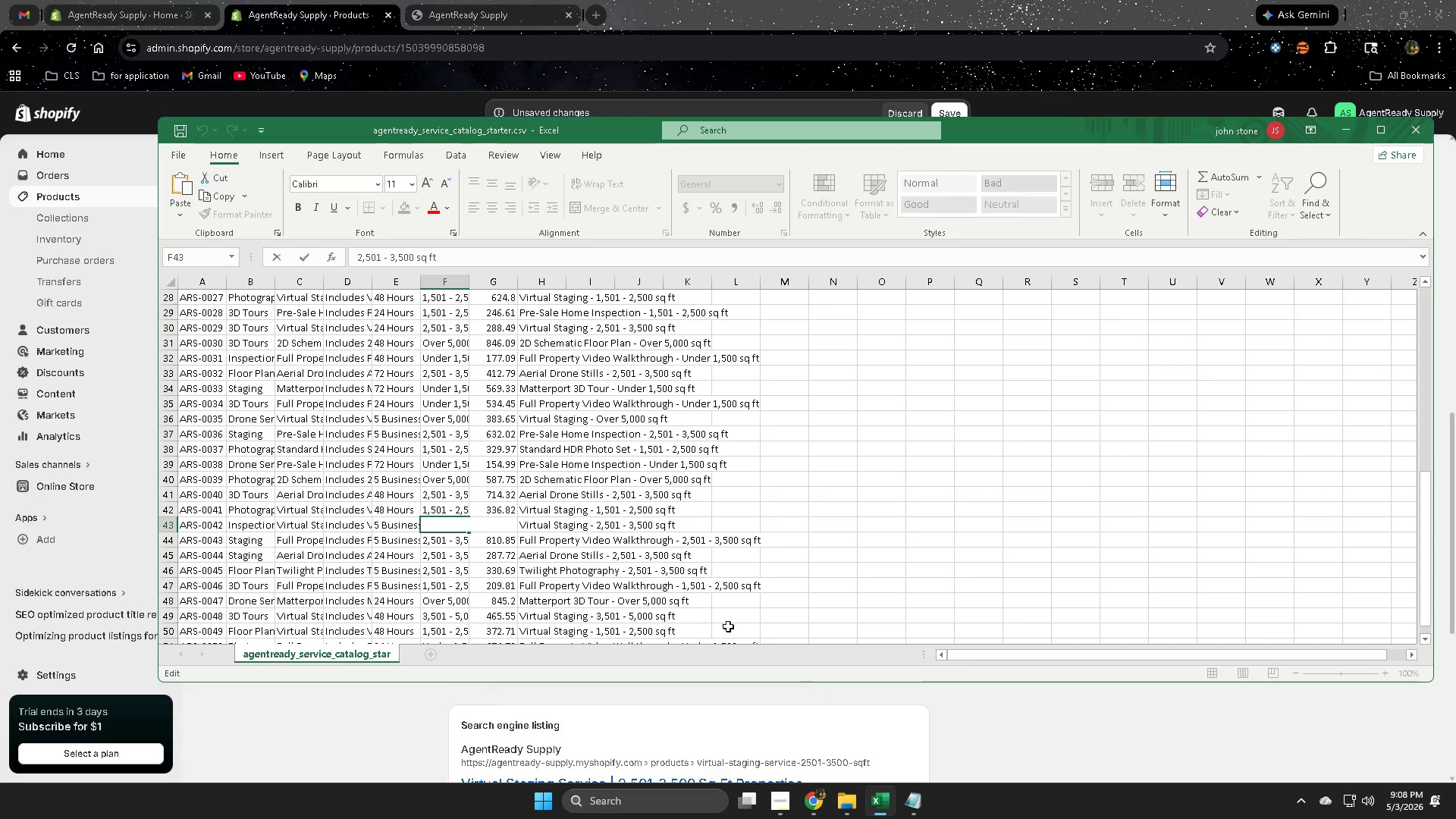 
left_click([990, 547])
 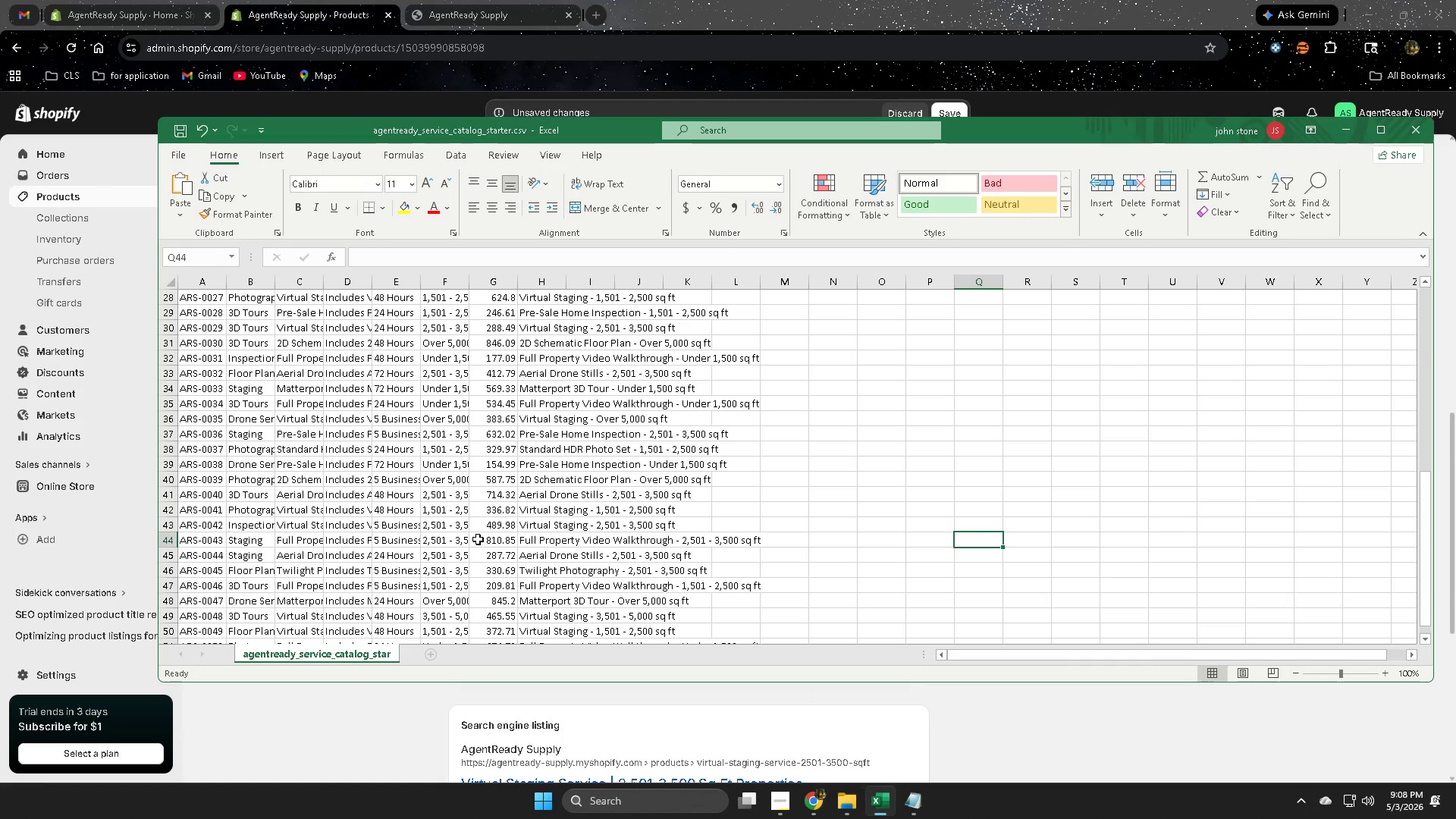 
wait(5.38)
 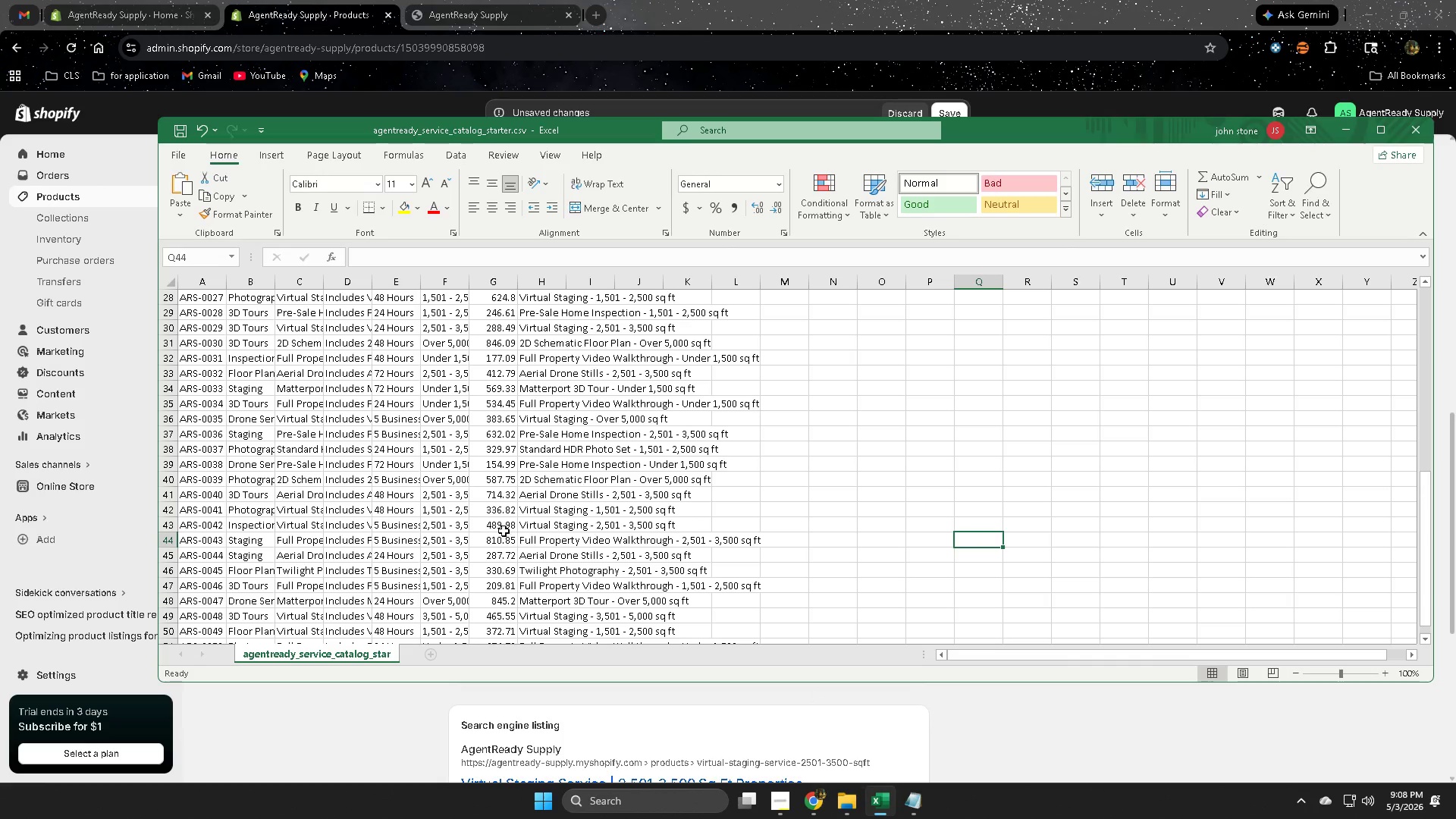 
left_click([496, 527])
 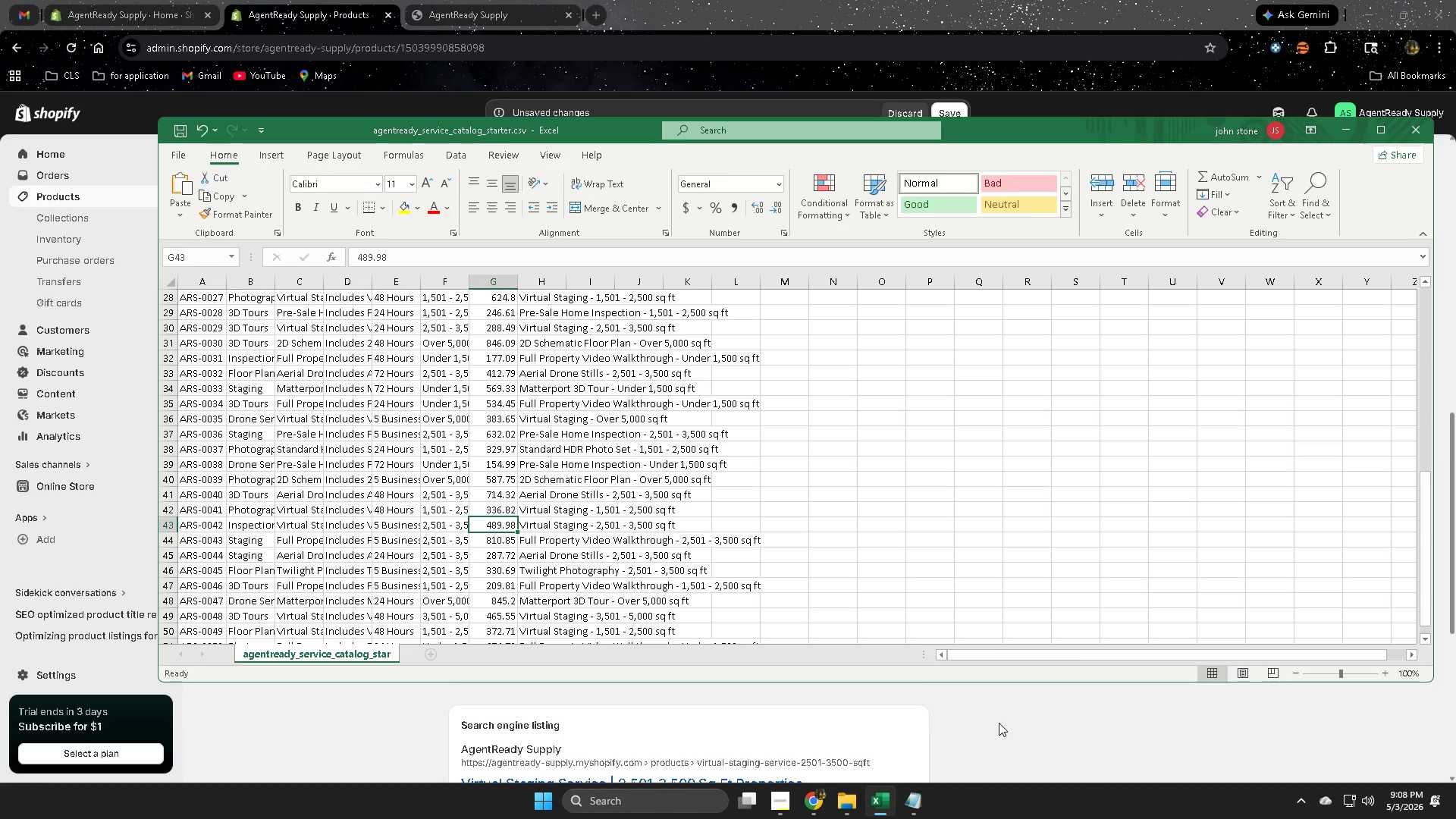 
wait(16.73)
 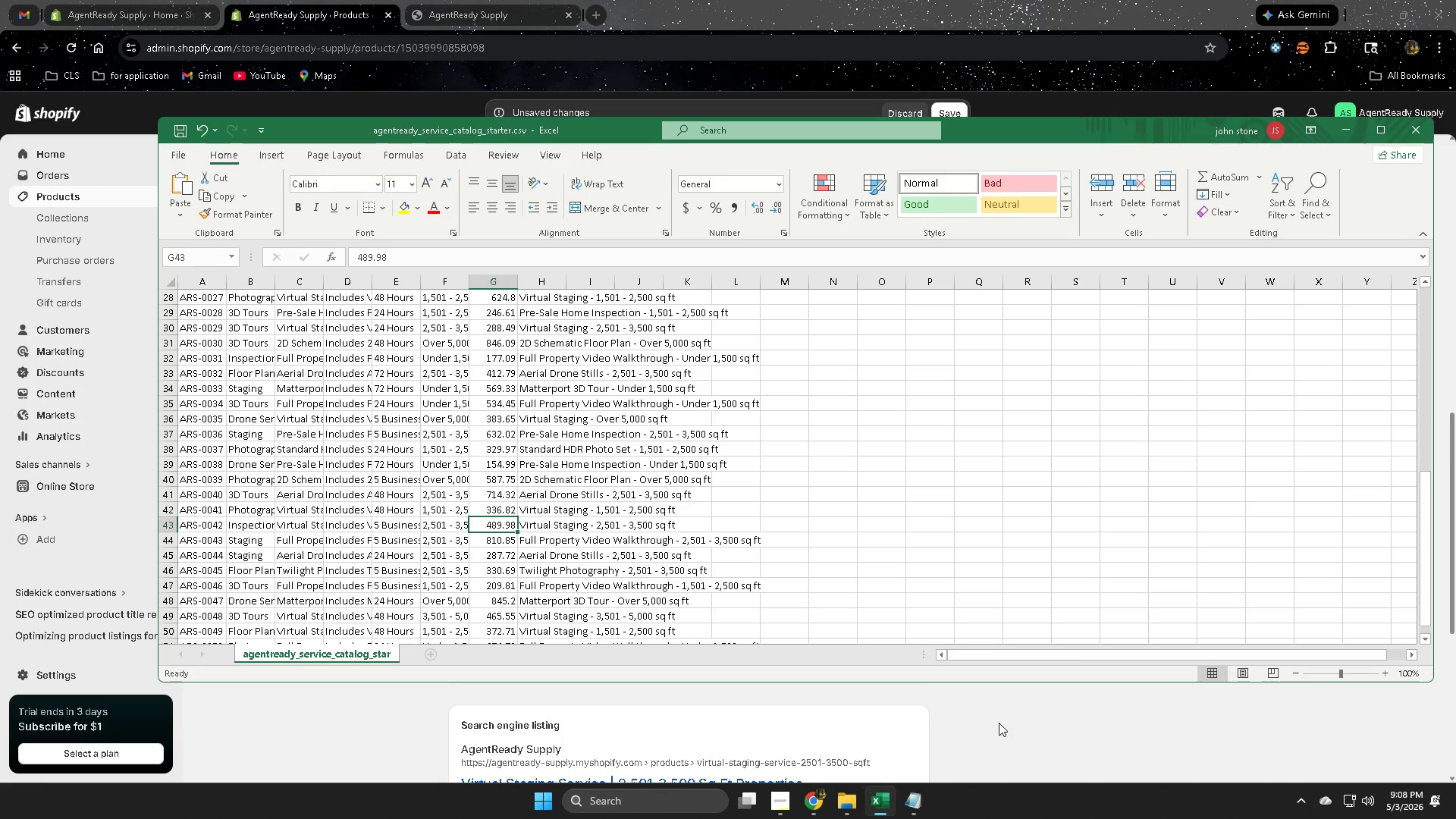 
left_click([1053, 754])
 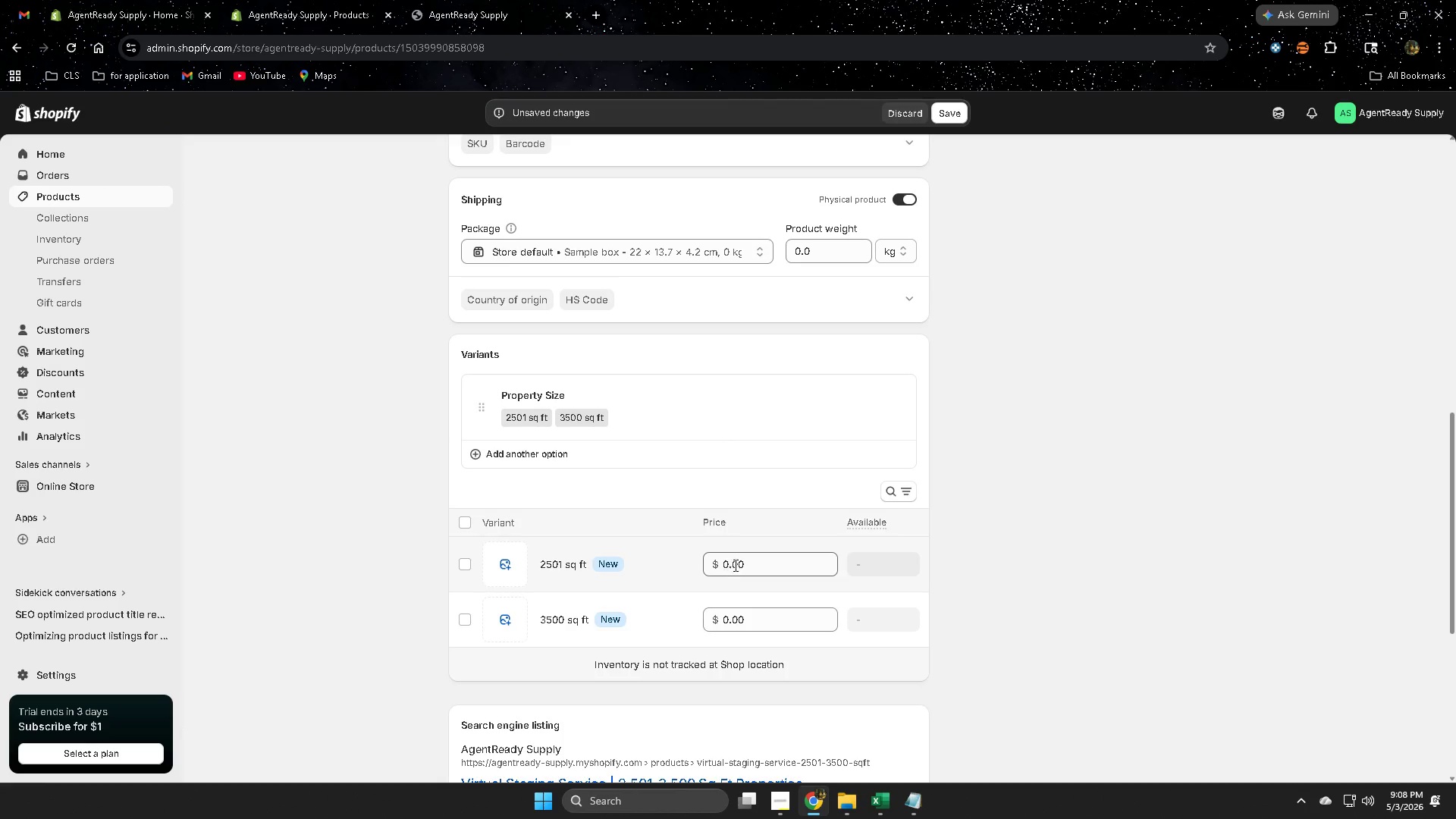 
left_click_drag(start_coordinate=[766, 620], to_coordinate=[720, 625])
 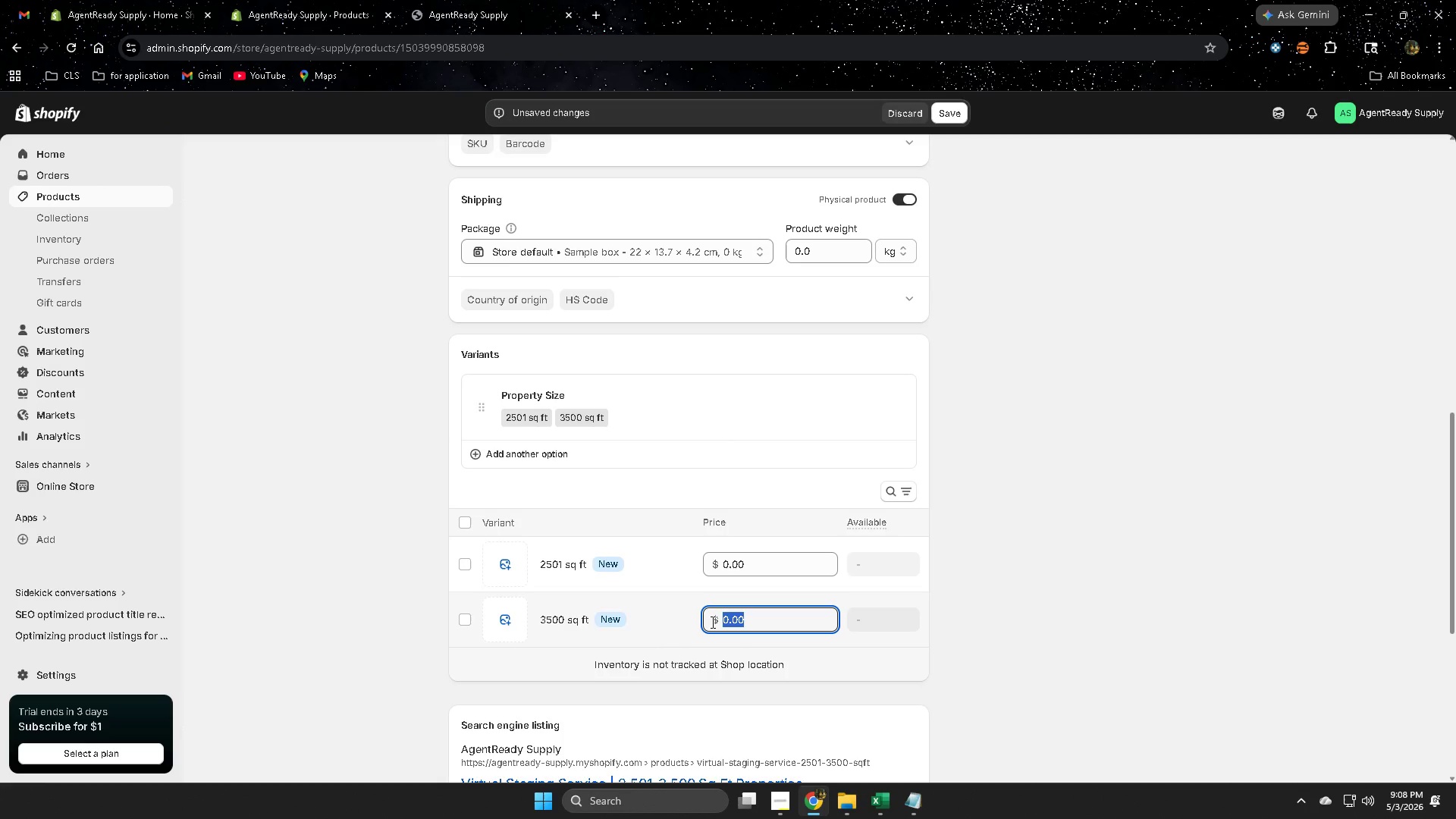 
key(Numpad4)
 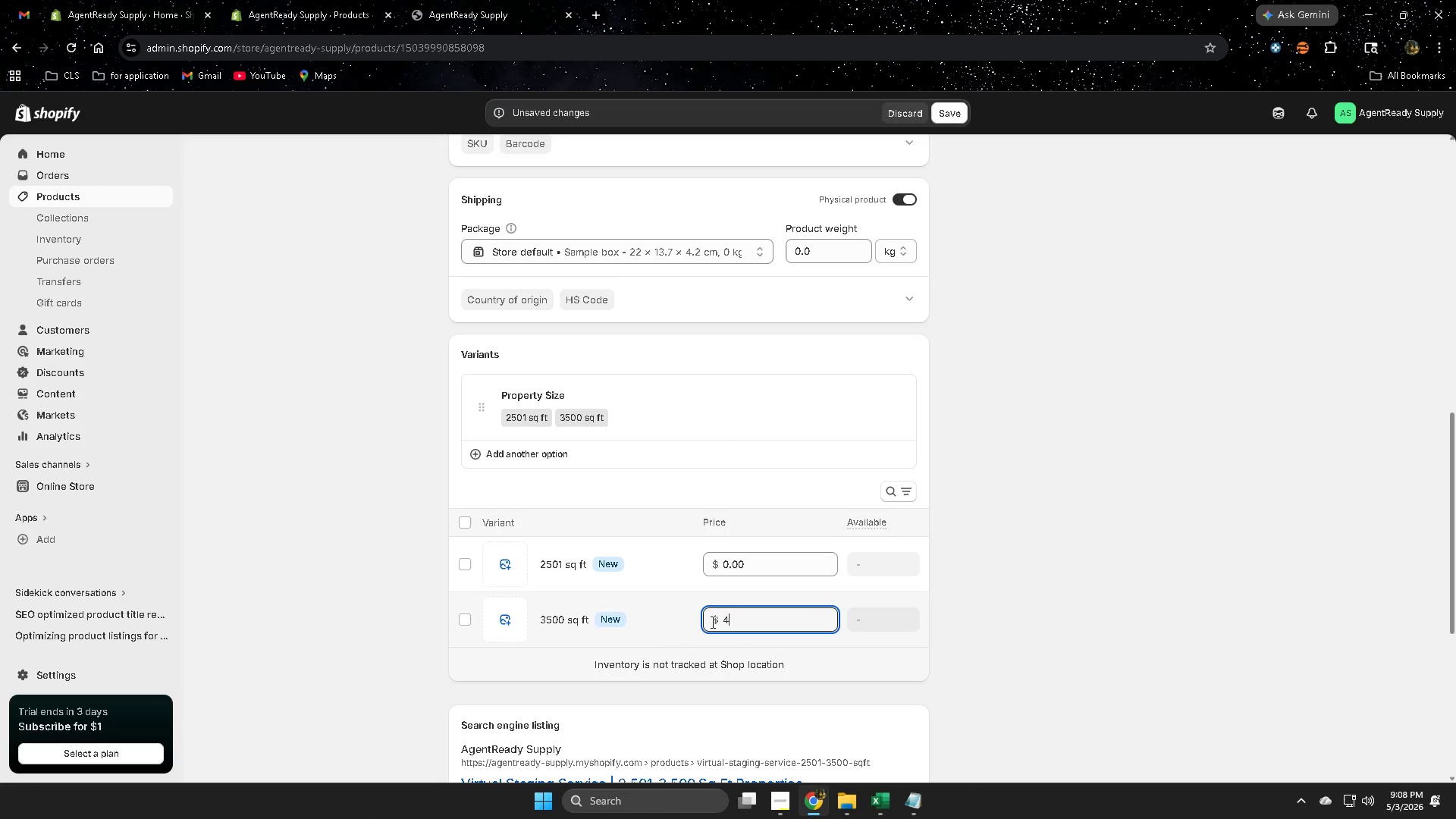 
key(Numpad7)
 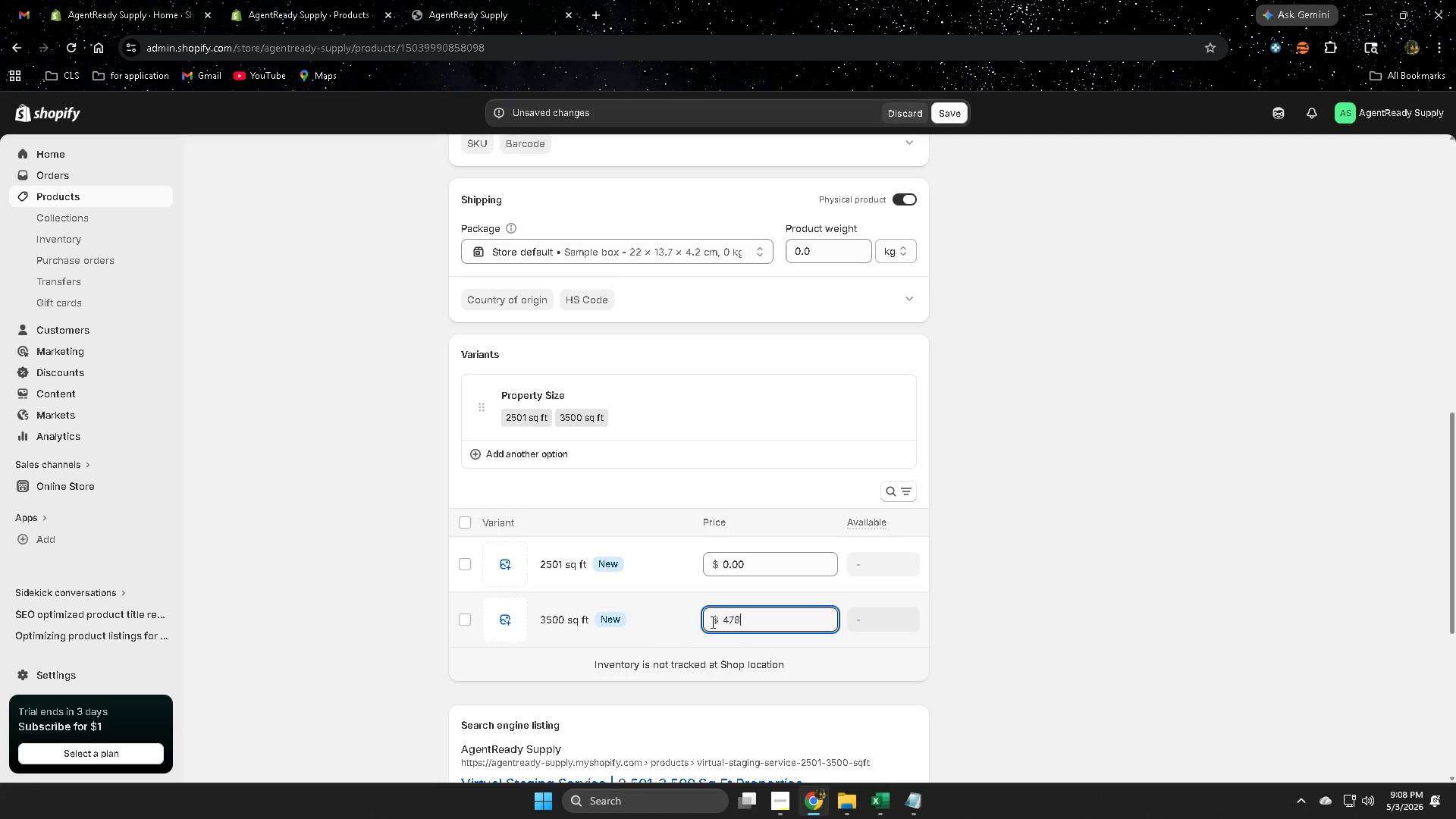 
key(Numpad8)
 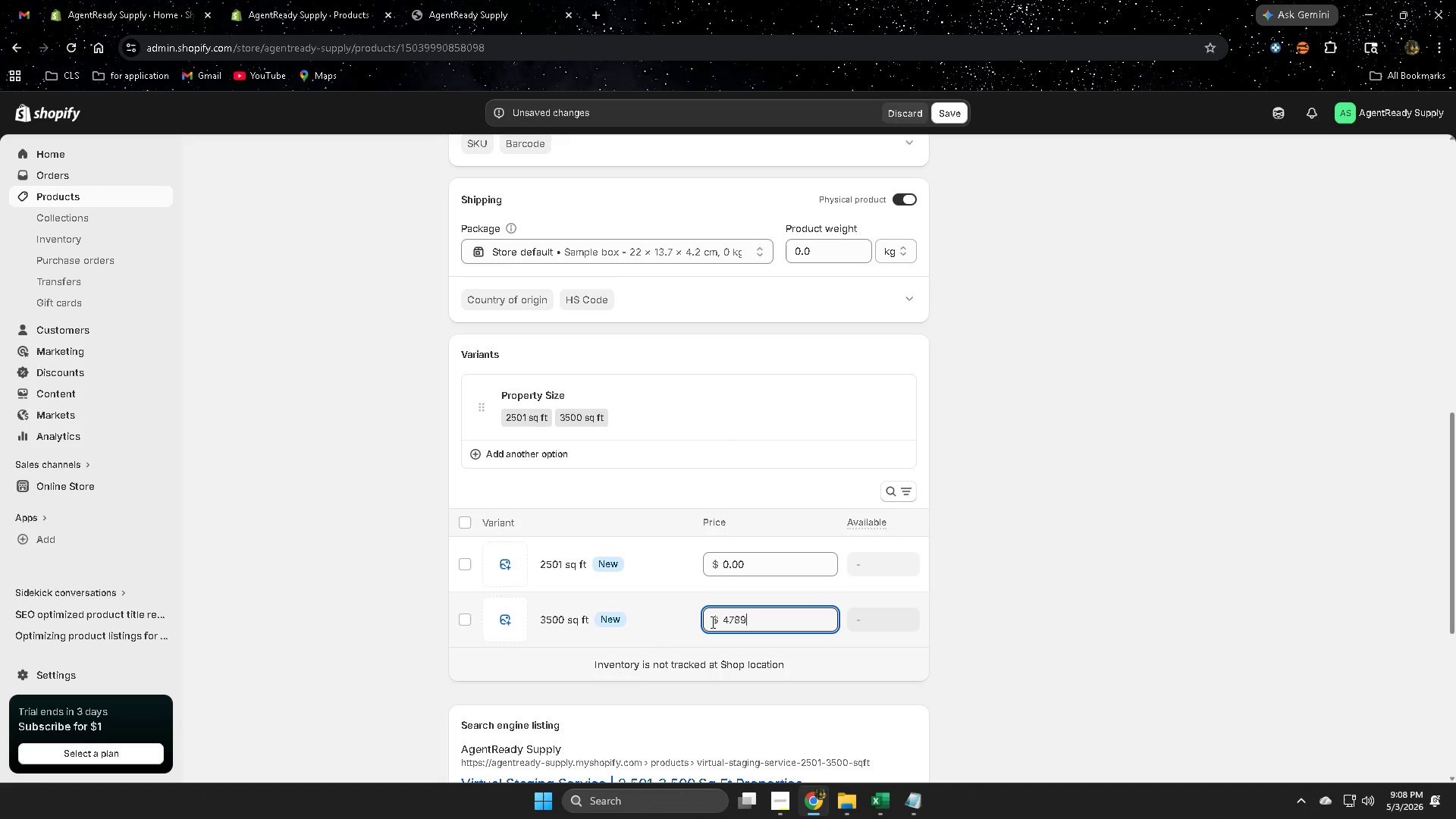 
key(Numpad9)
 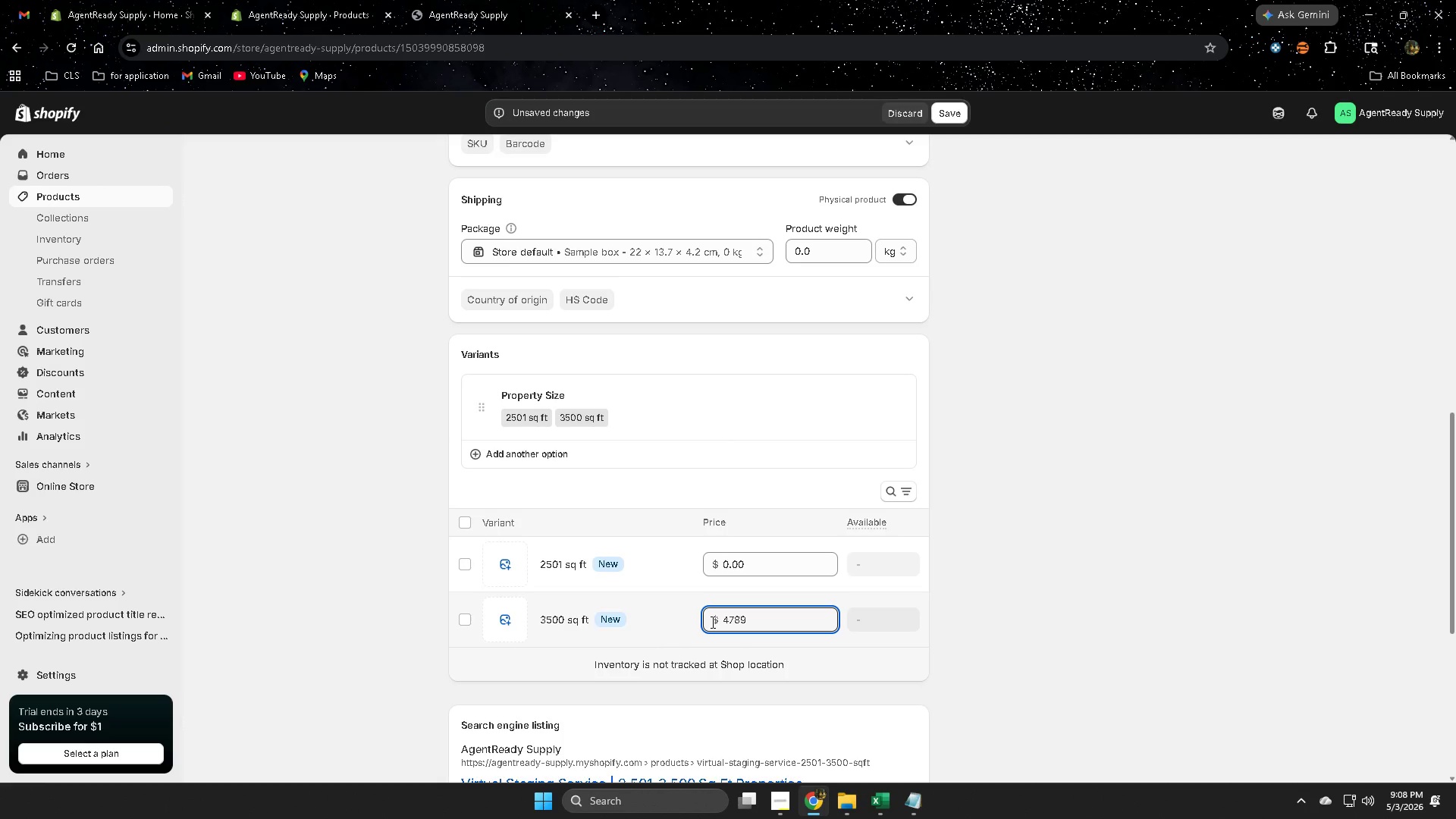 
key(Backspace)
 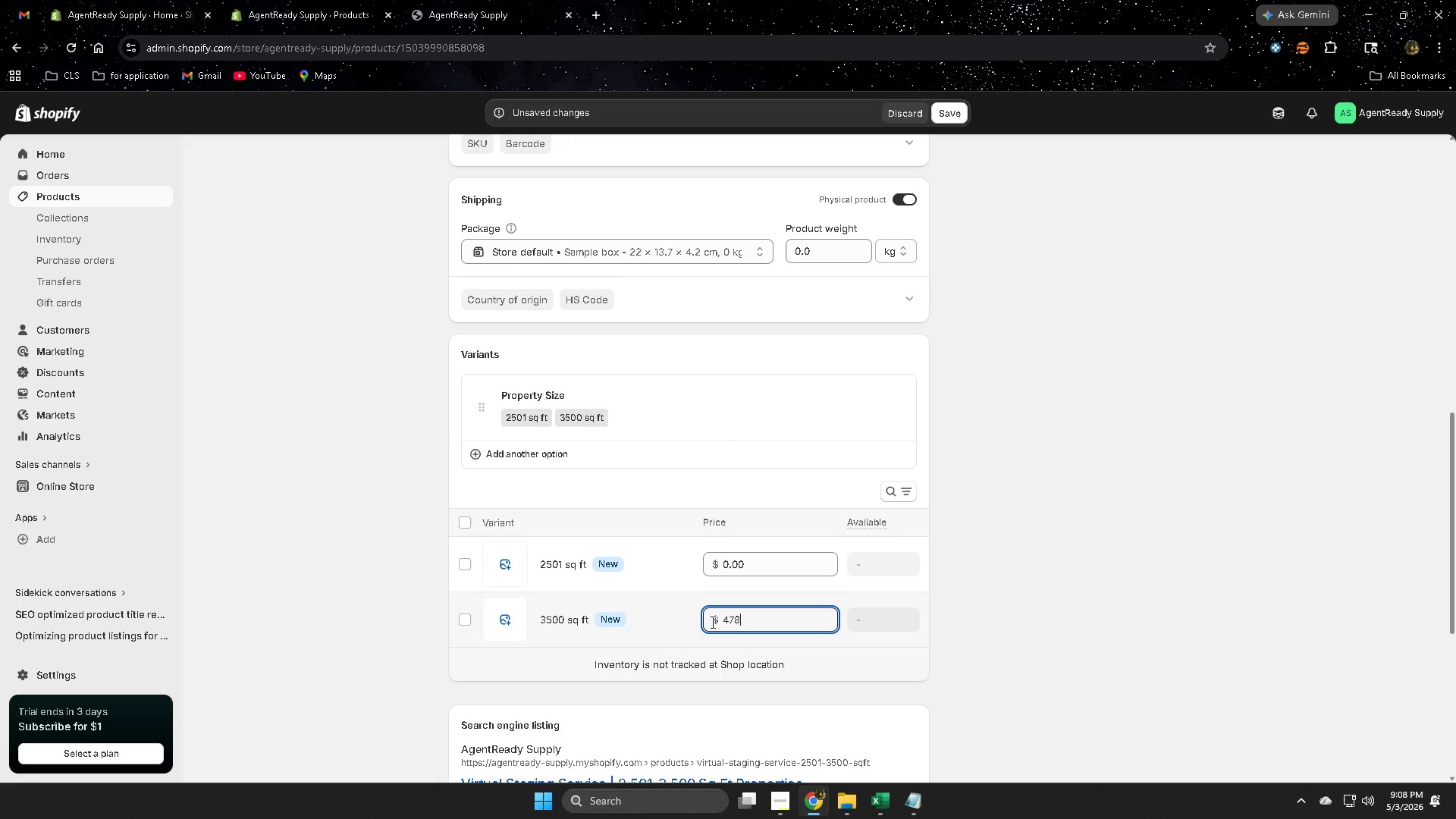 
key(Backspace)
 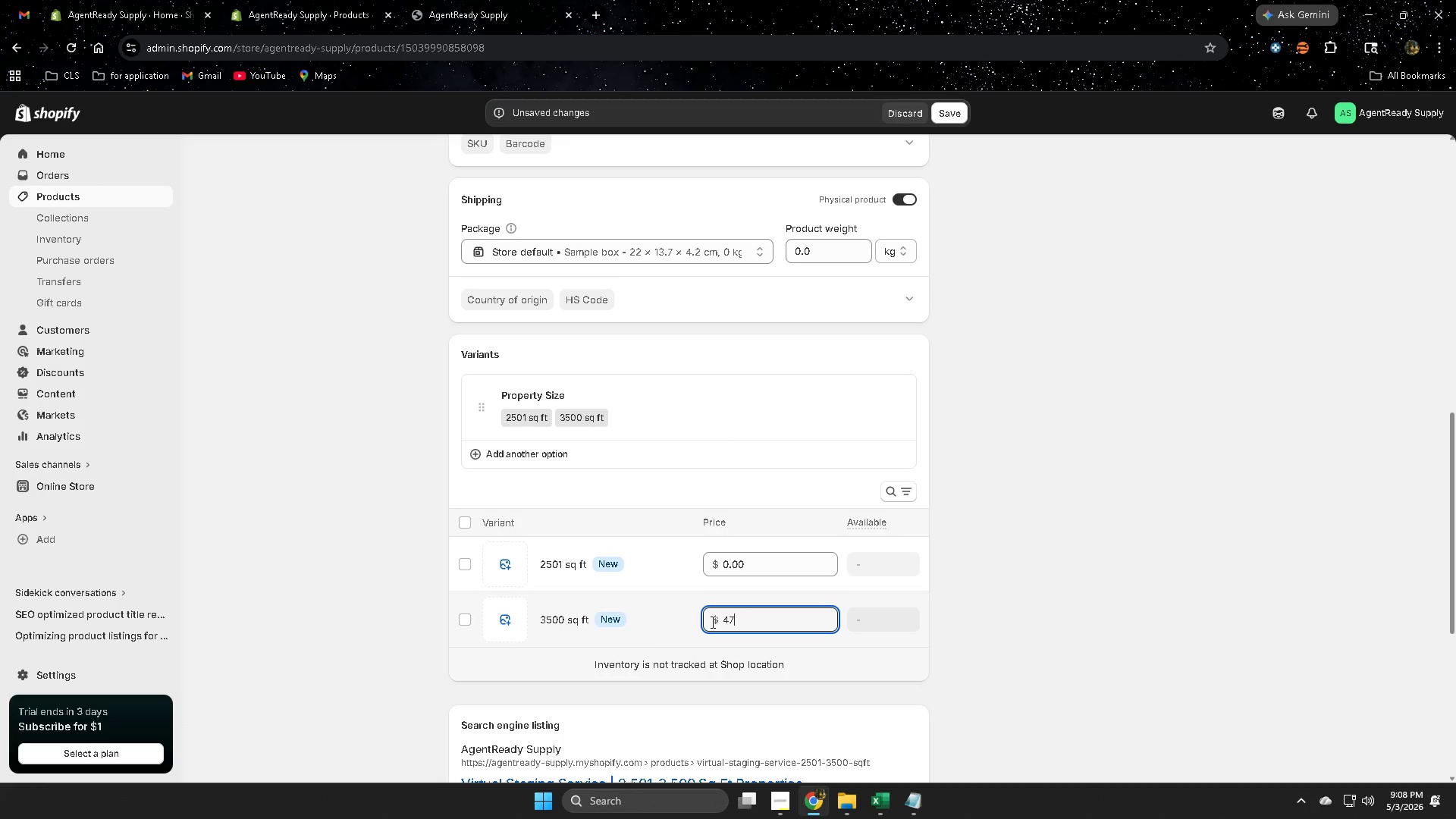 
key(Backspace)
 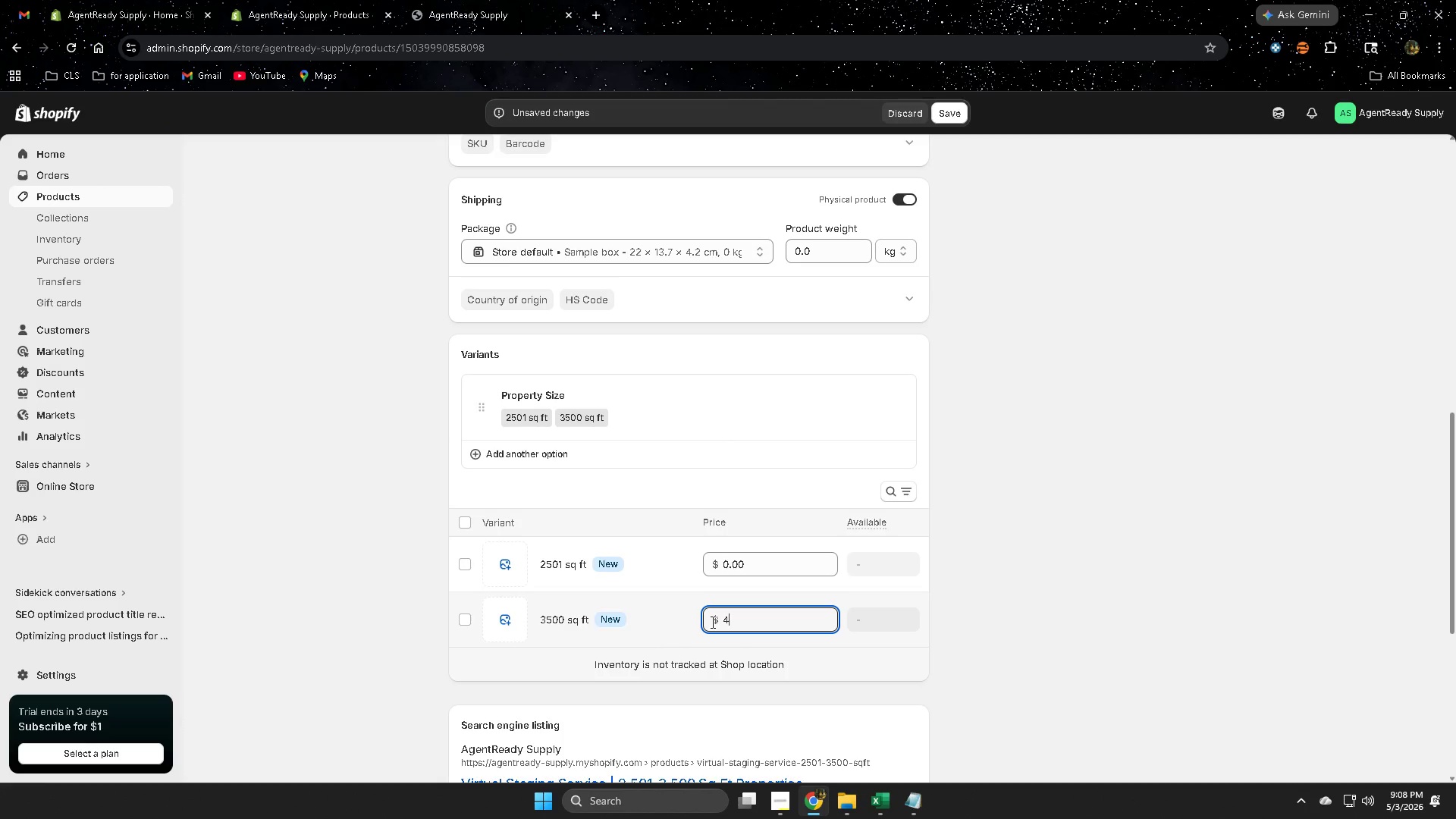 
key(Numpad8)
 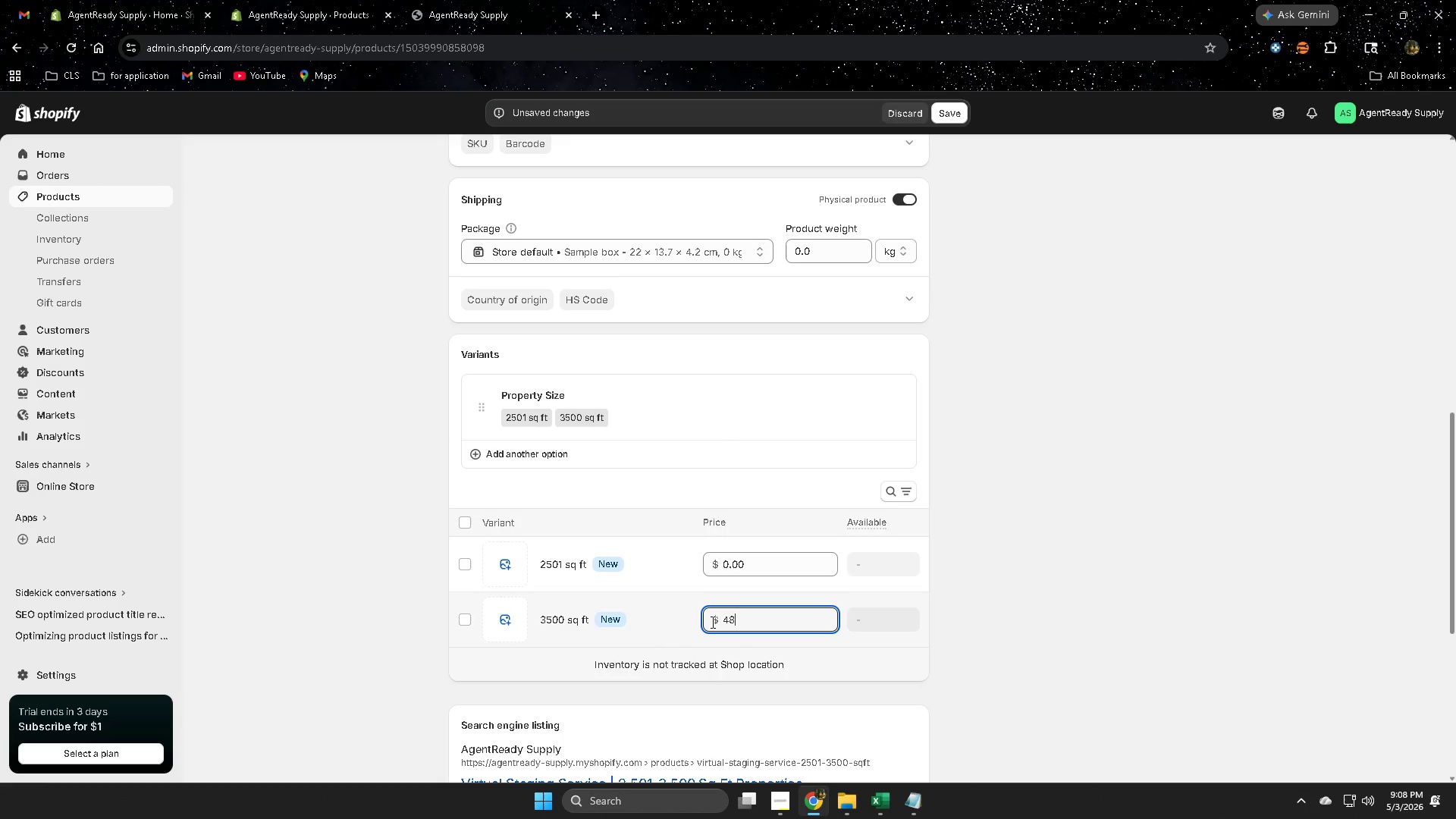 
key(Numpad9)
 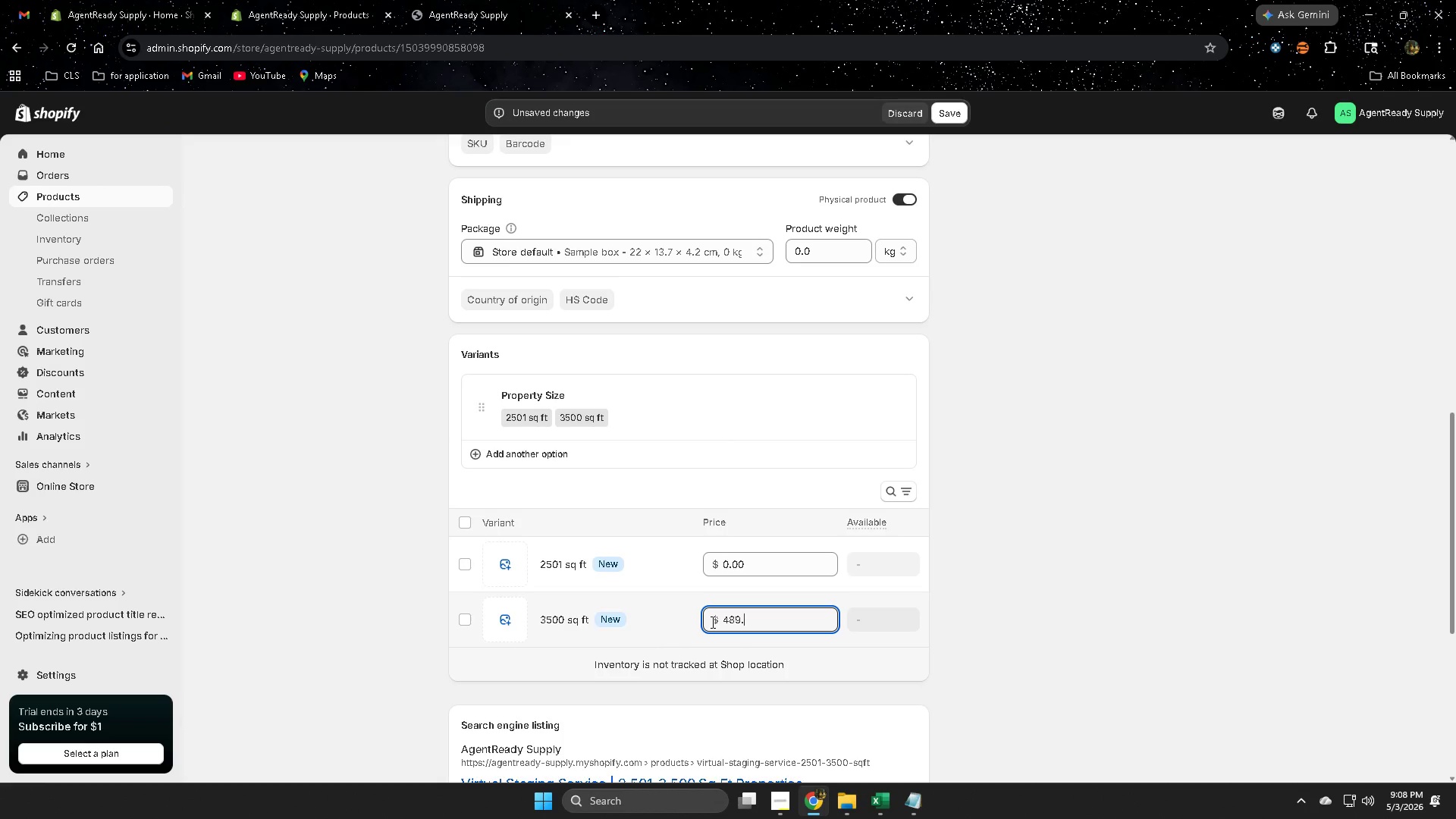 
key(NumpadDecimal)
 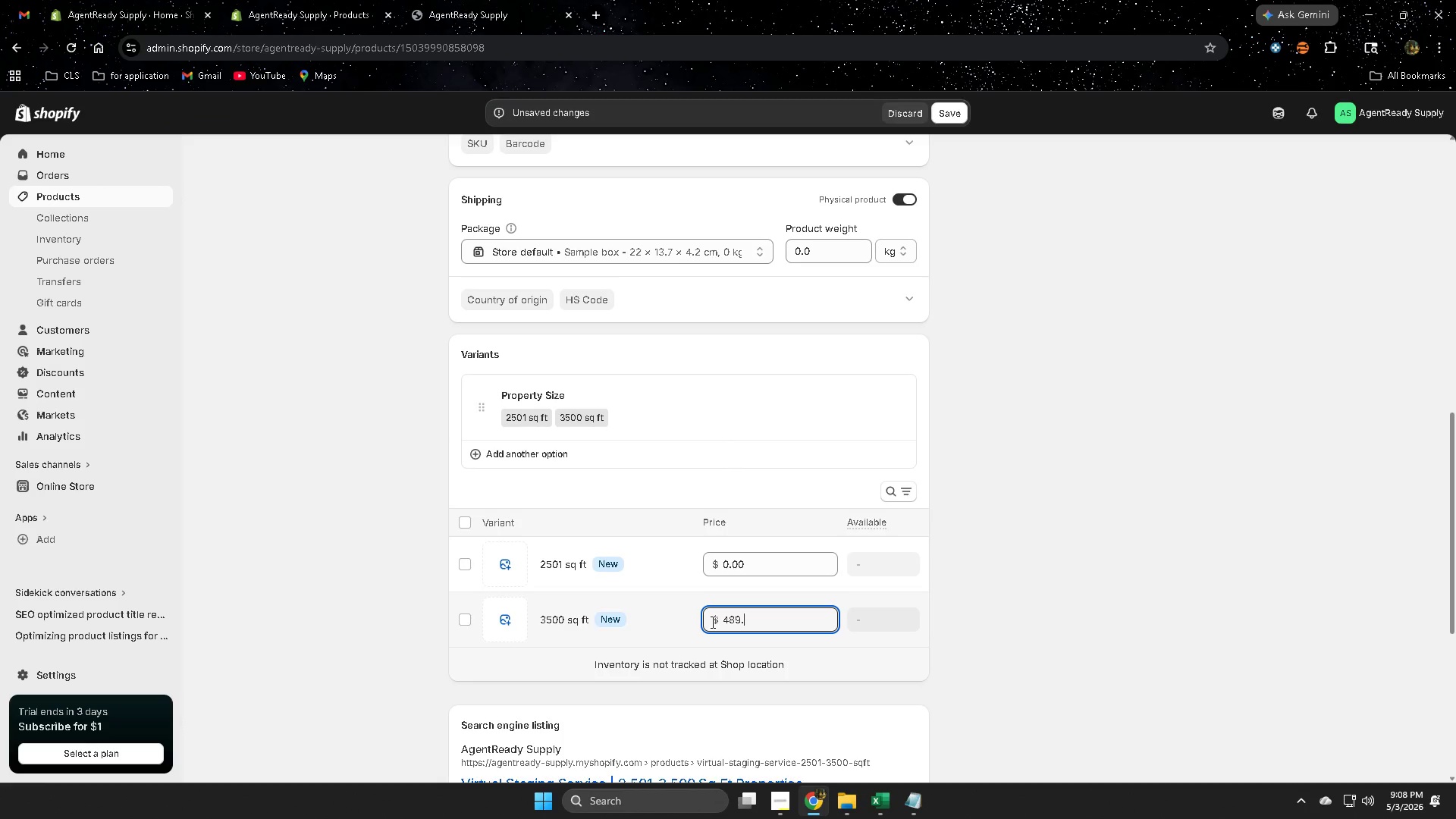 
key(Numpad9)
 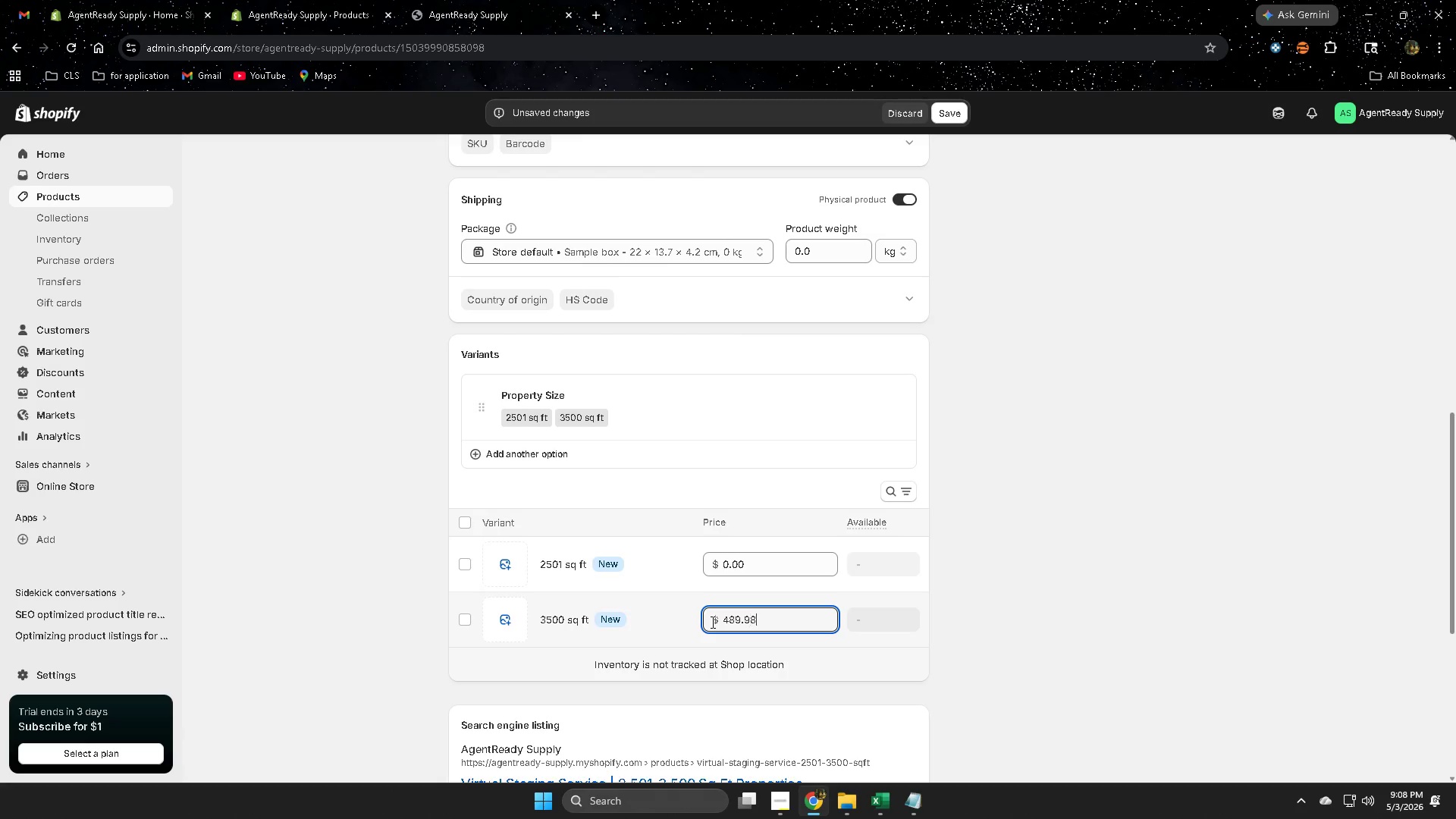 
key(Numpad8)
 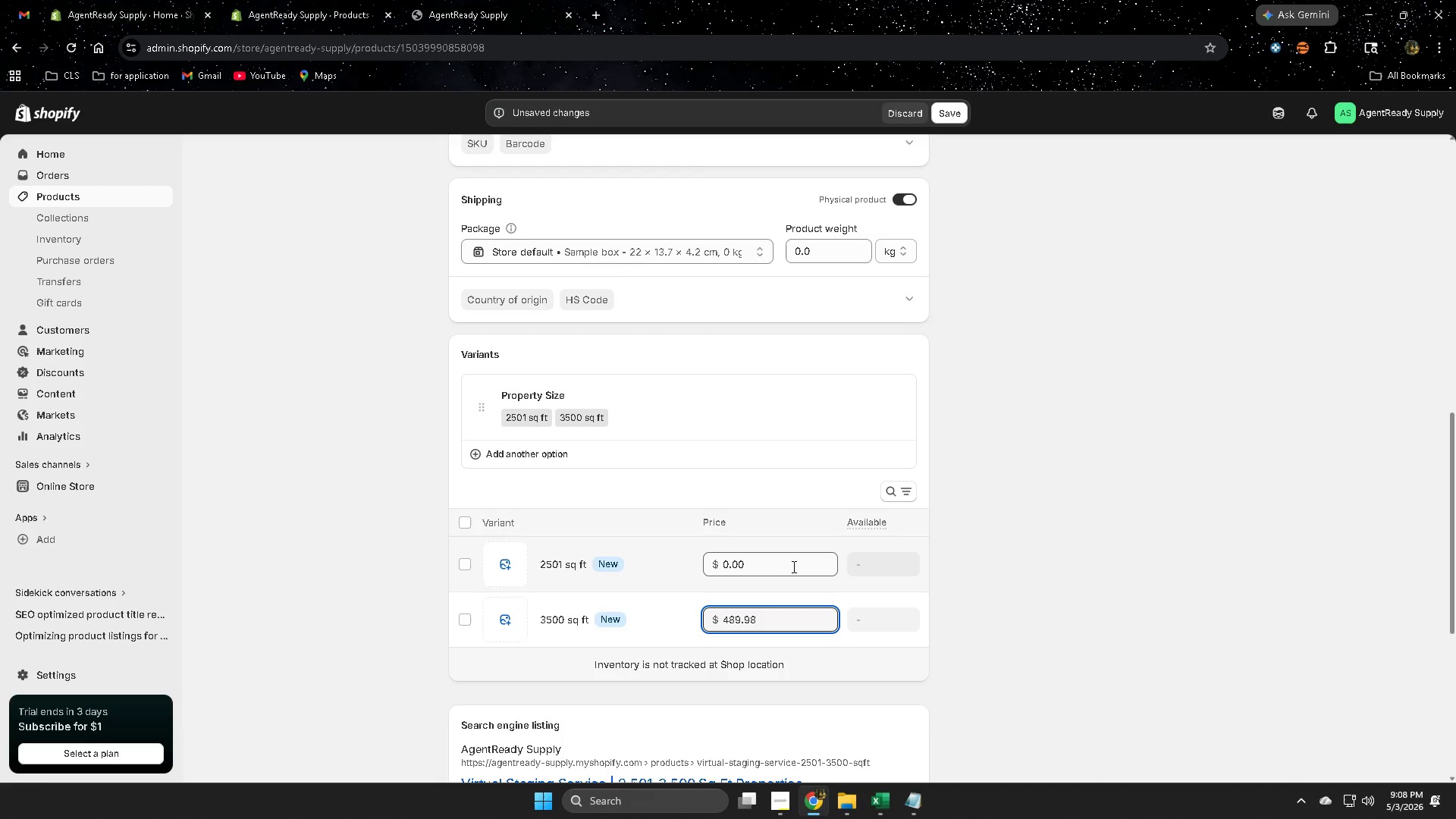 
left_click_drag(start_coordinate=[760, 564], to_coordinate=[718, 570])
 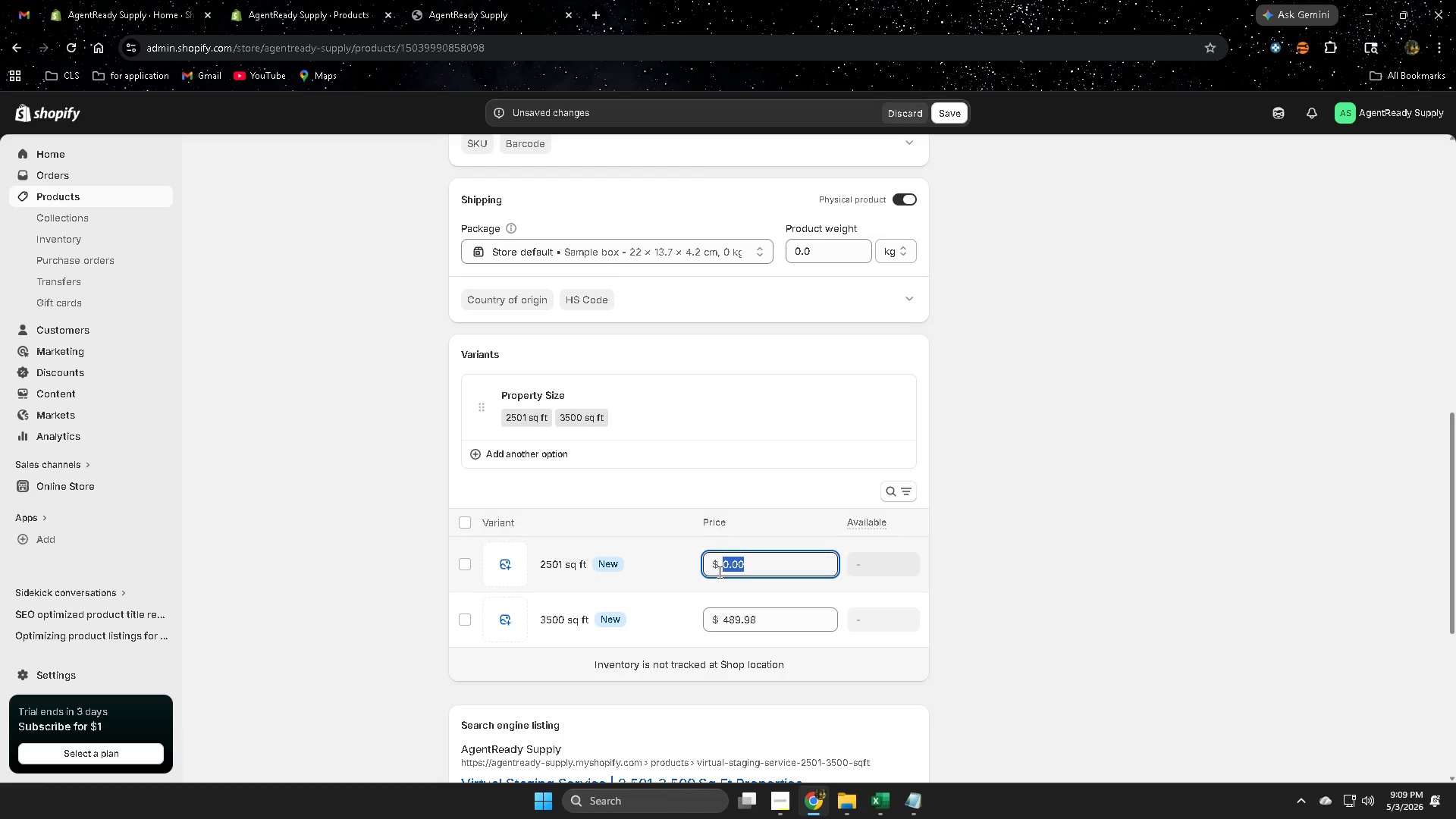 
key(Numpad3)
 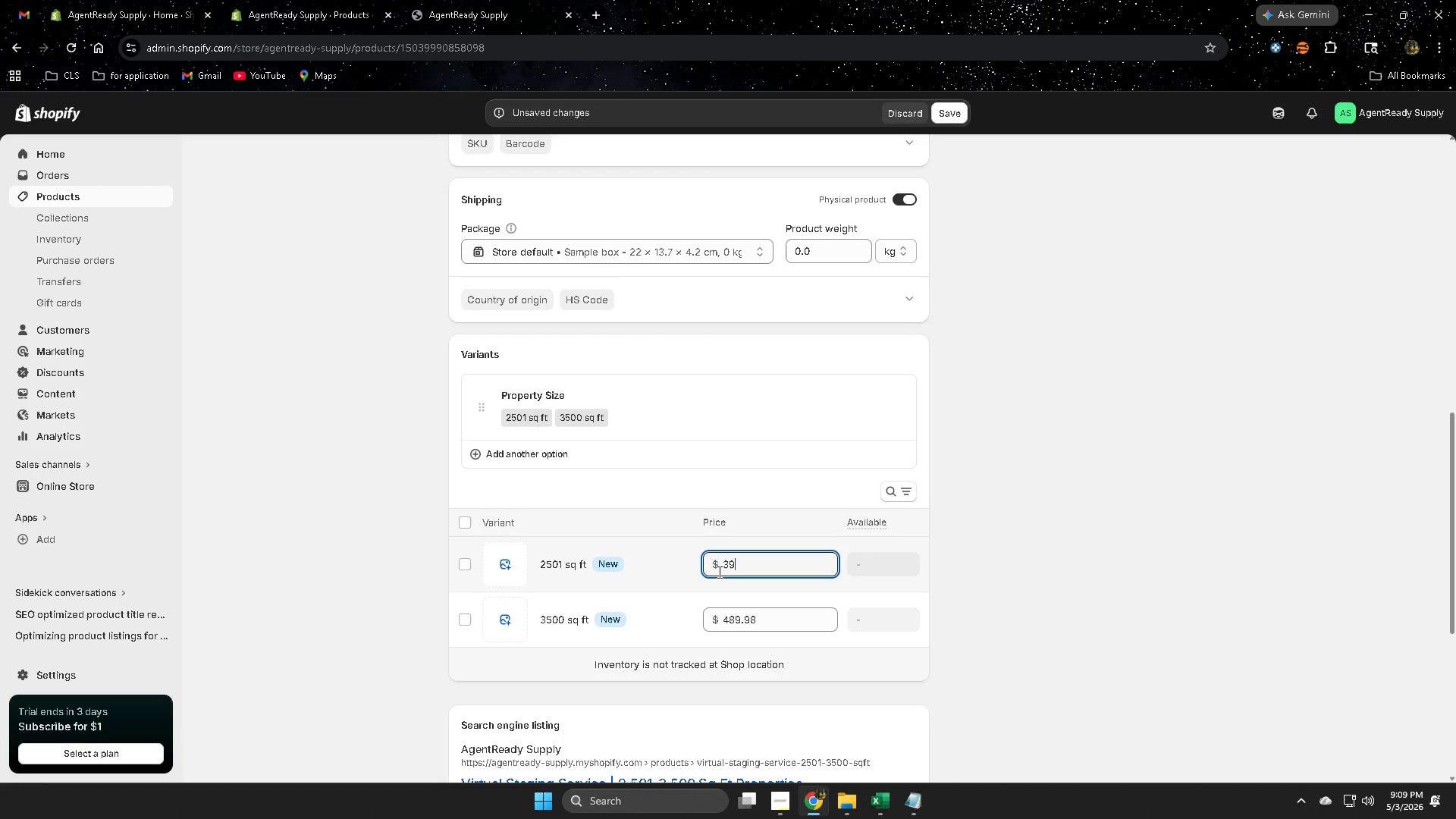 
key(Numpad9)
 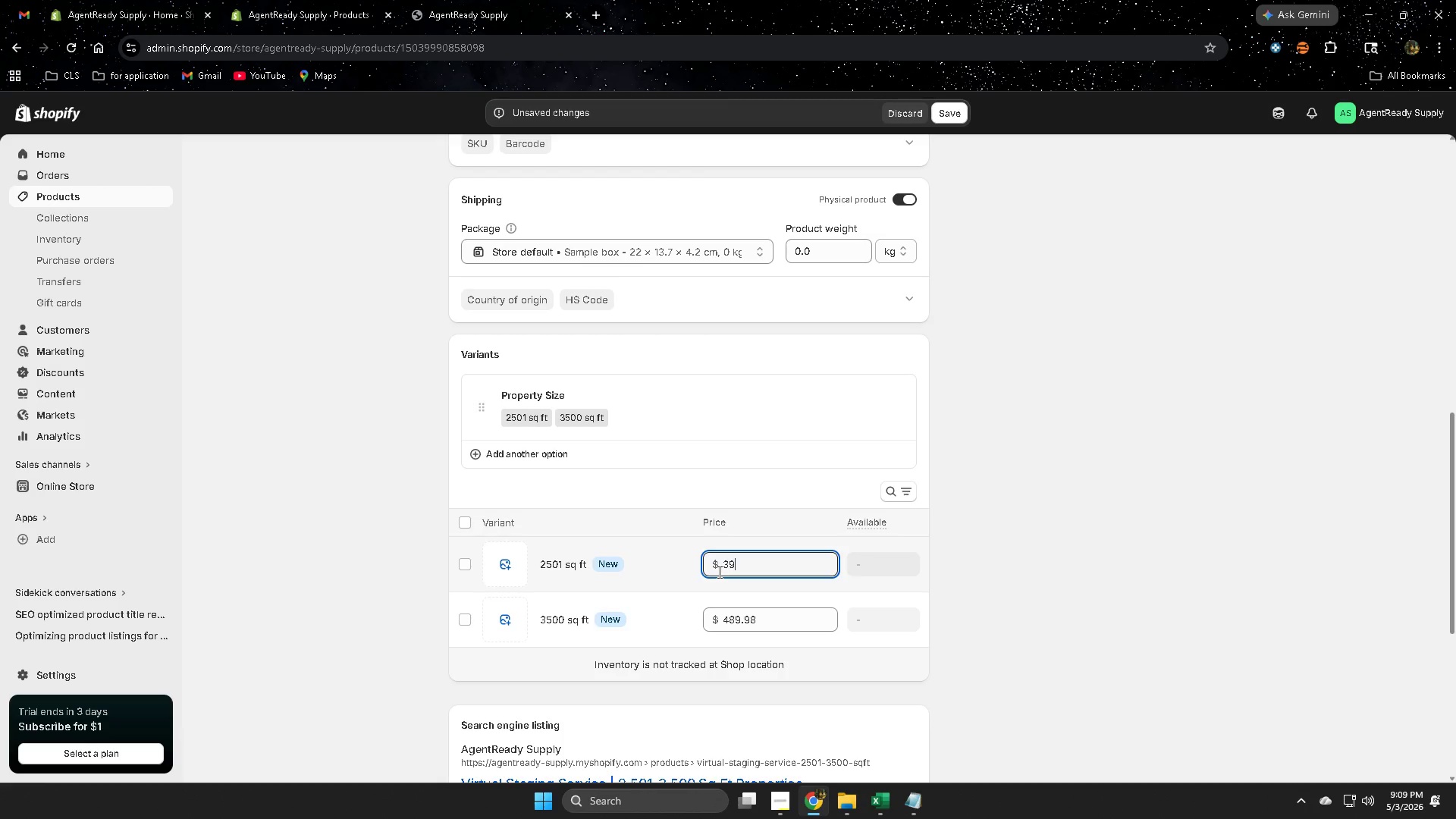 
key(Numpad9)
 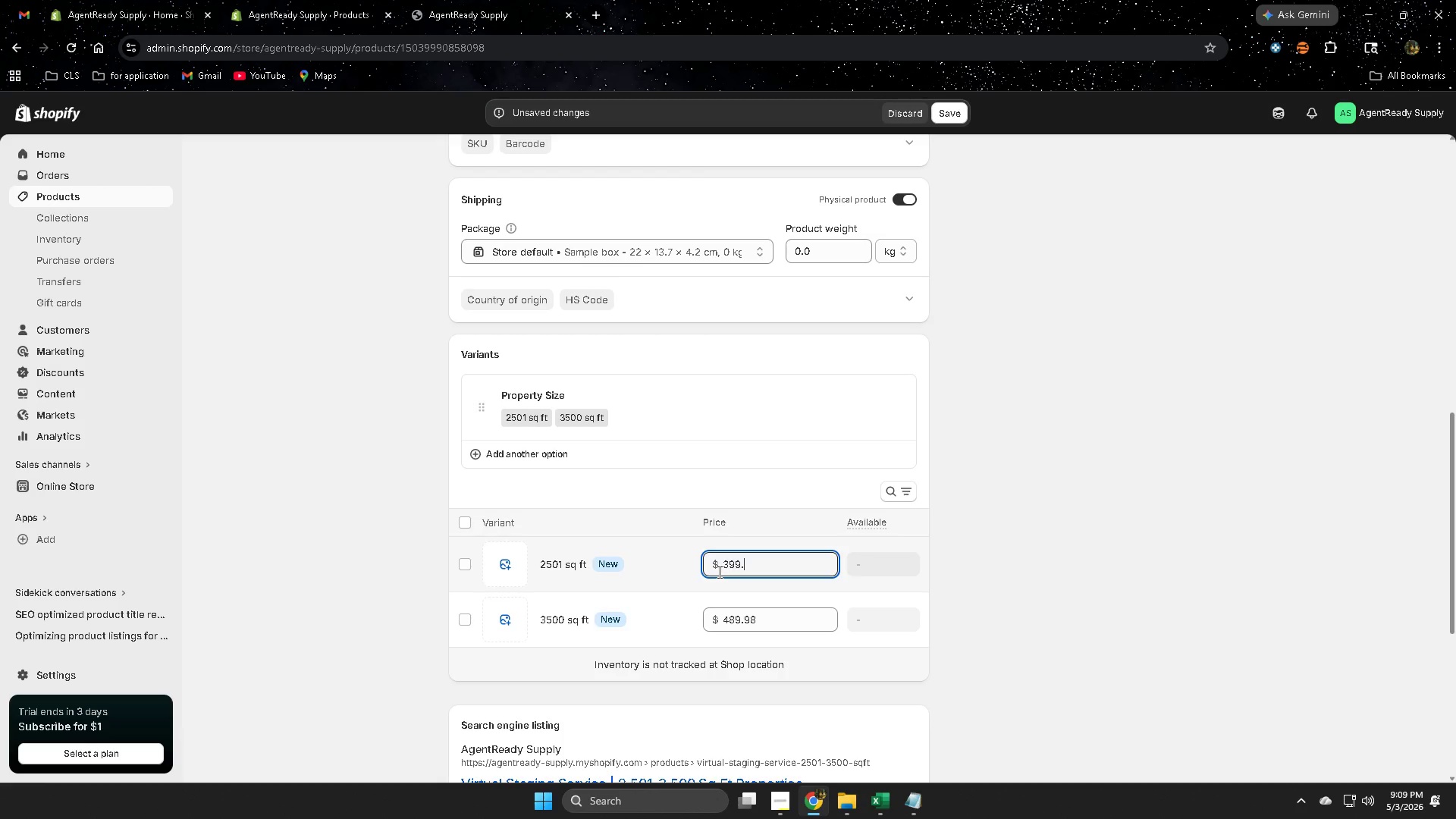 
key(NumpadDecimal)
 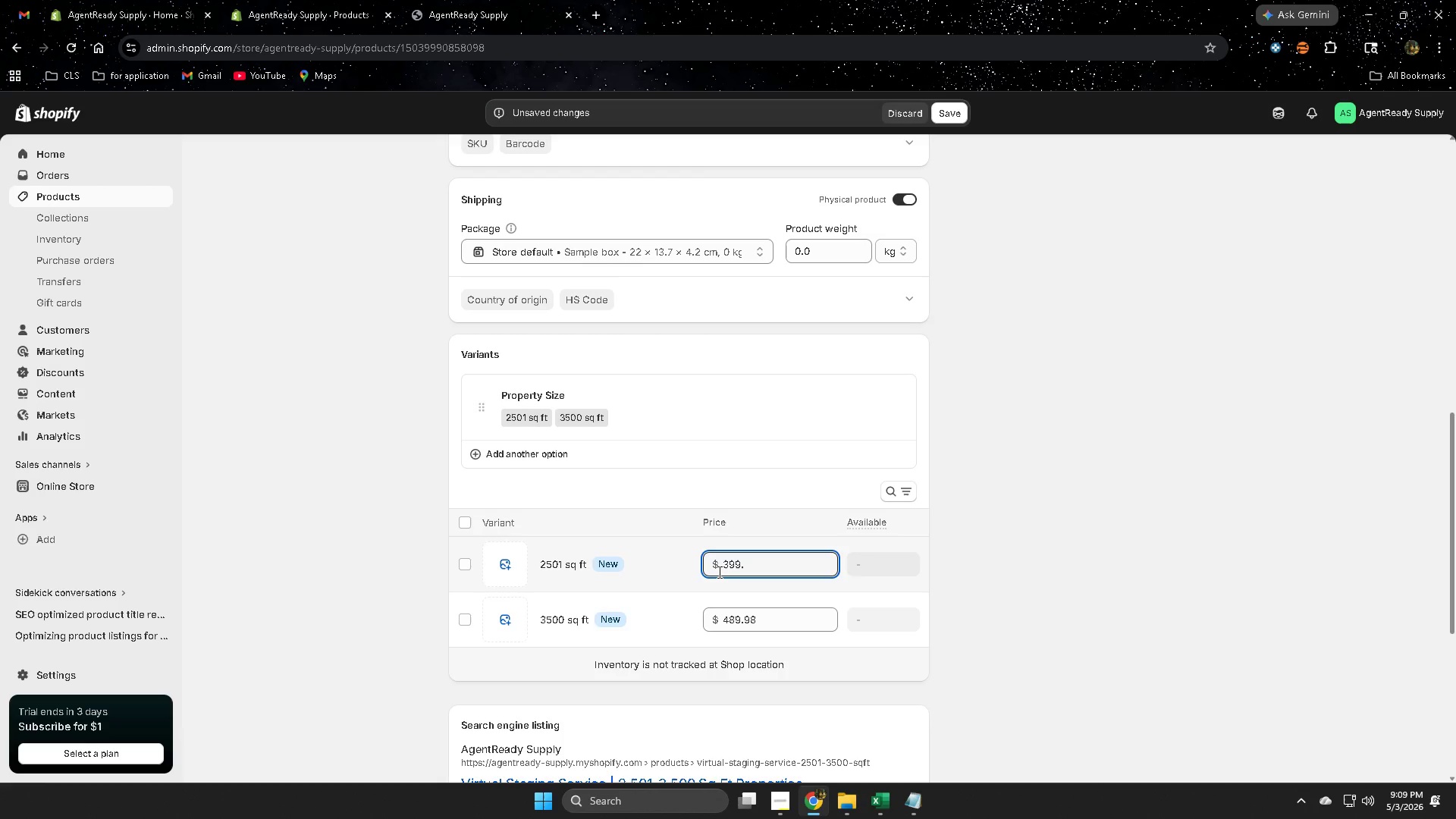 
key(Numpad5)
 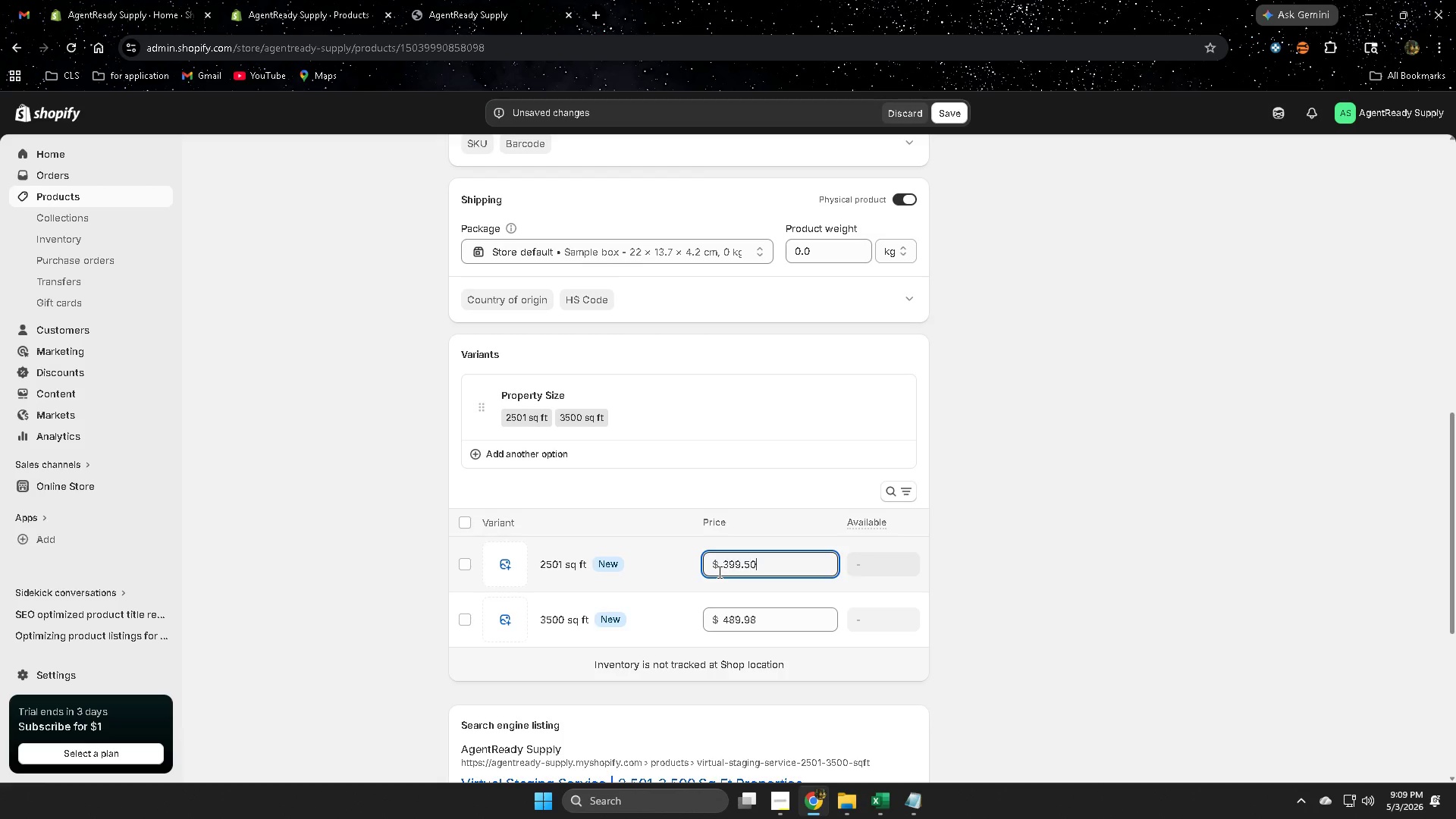 
key(Numpad0)
 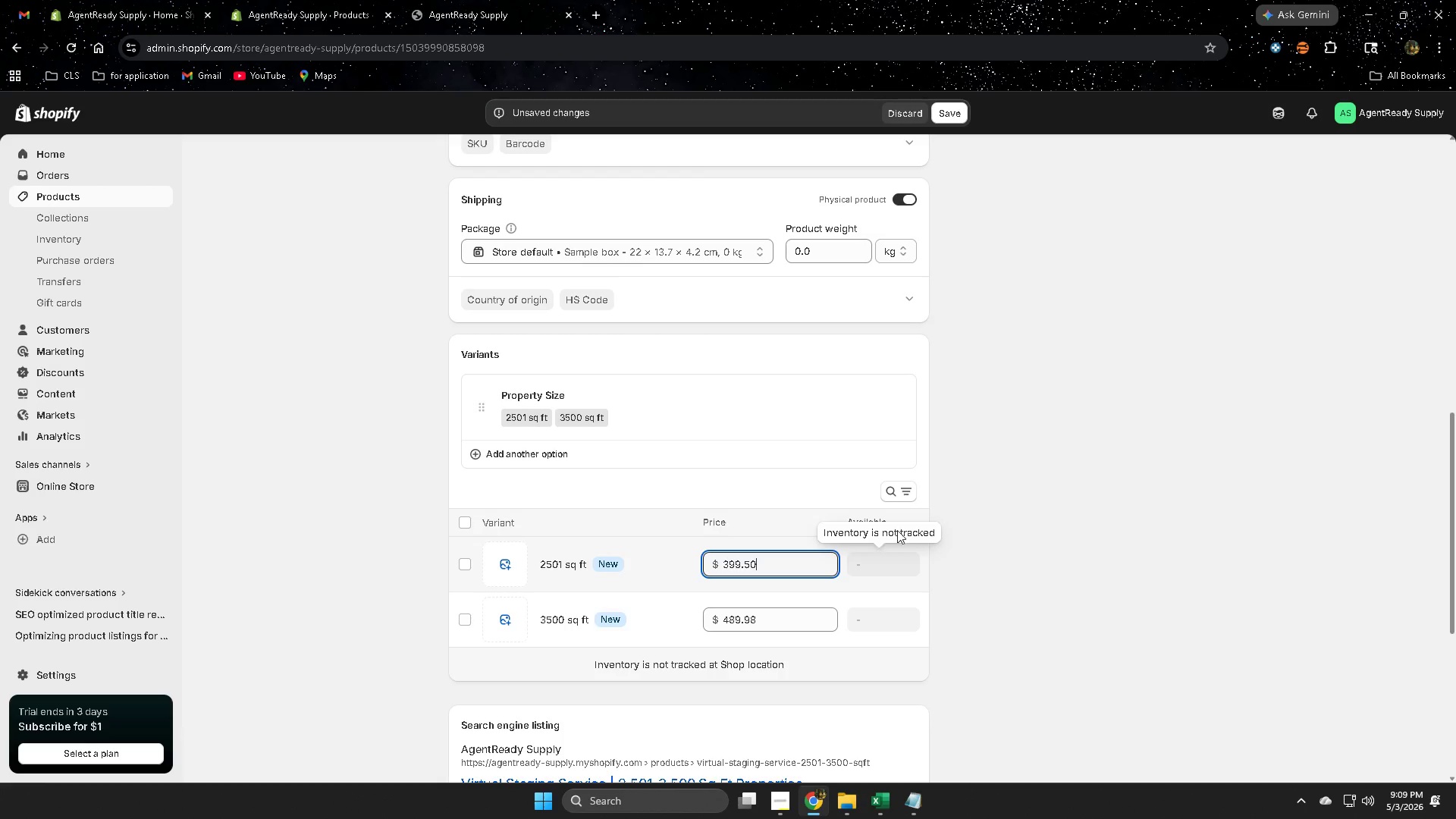 
left_click([1009, 463])
 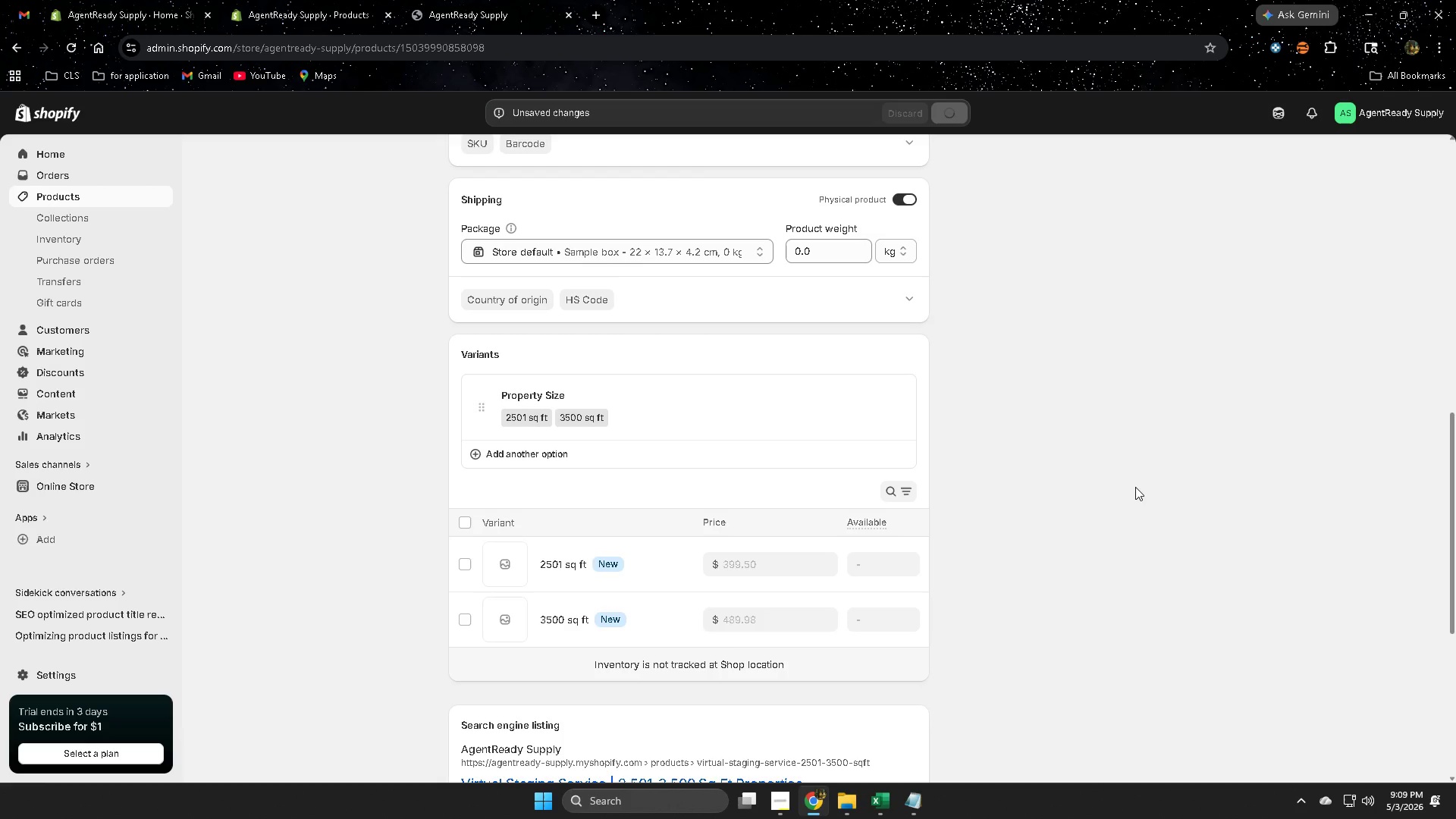 
wait(6.99)
 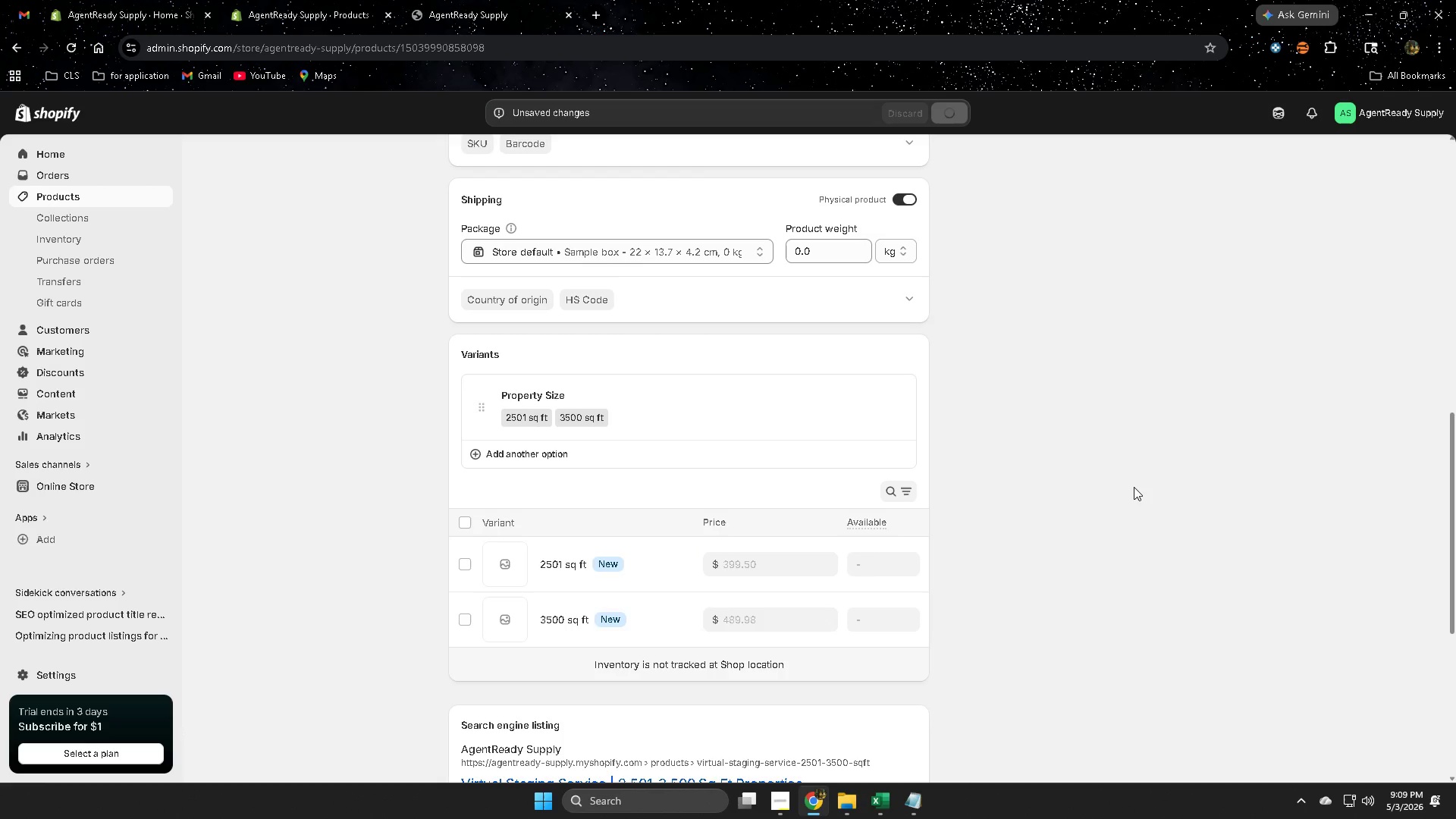 
scroll: coordinate [1017, 544], scroll_direction: up, amount: 3.0
 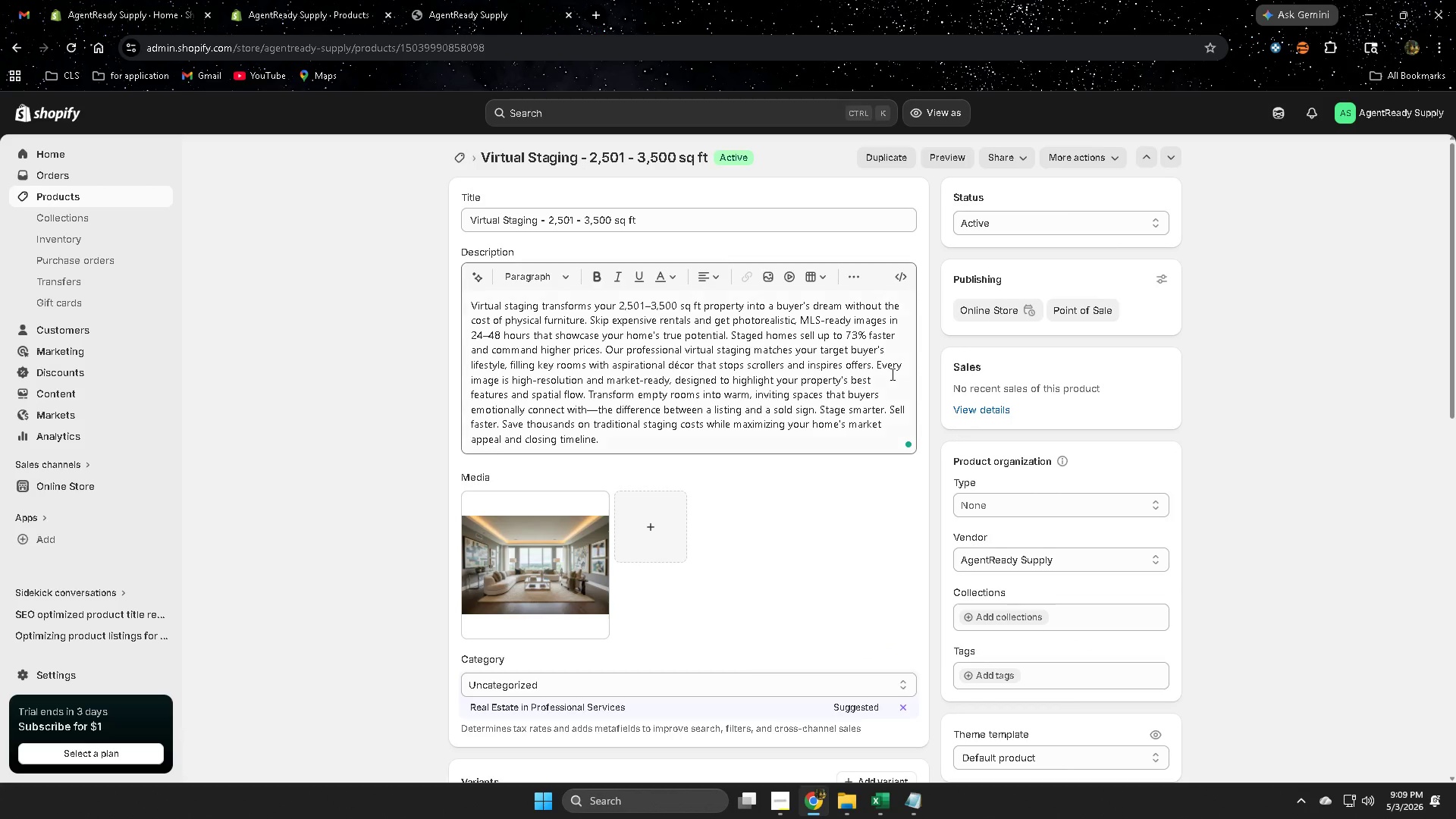 
left_click([448, 2])
 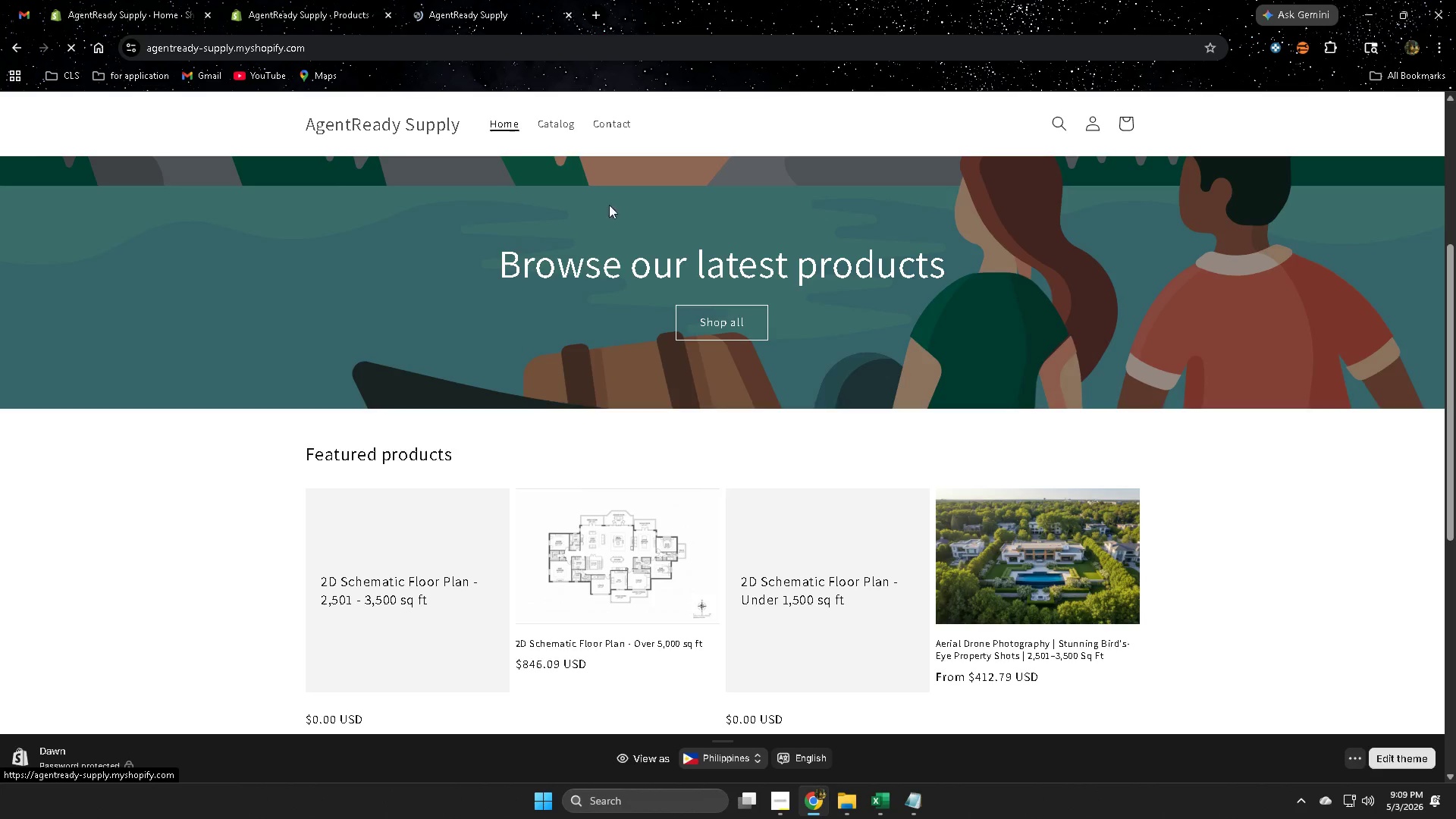 
scroll: coordinate [1220, 482], scroll_direction: down, amount: 12.0
 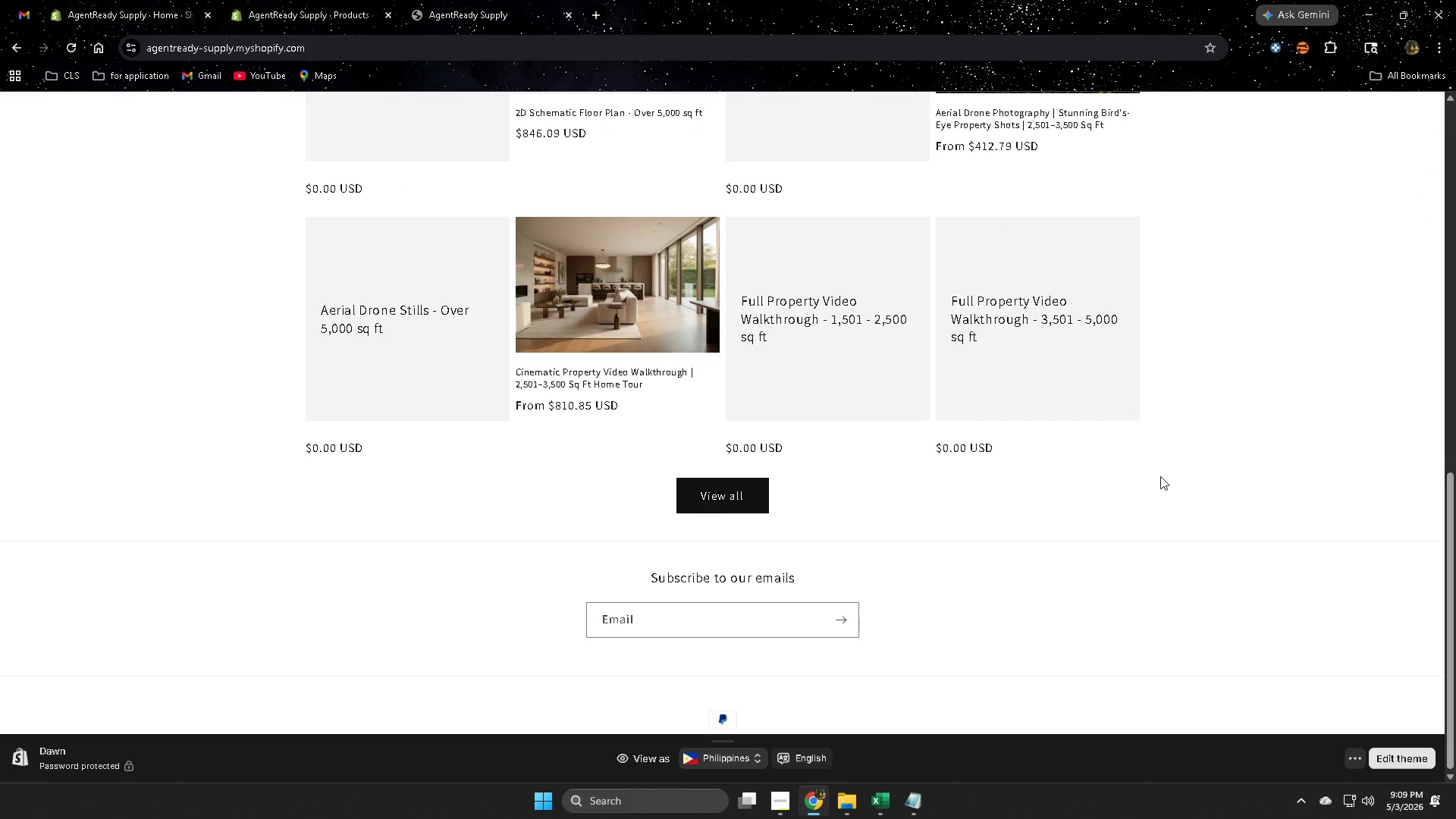 
scroll: coordinate [628, 405], scroll_direction: up, amount: 4.0
 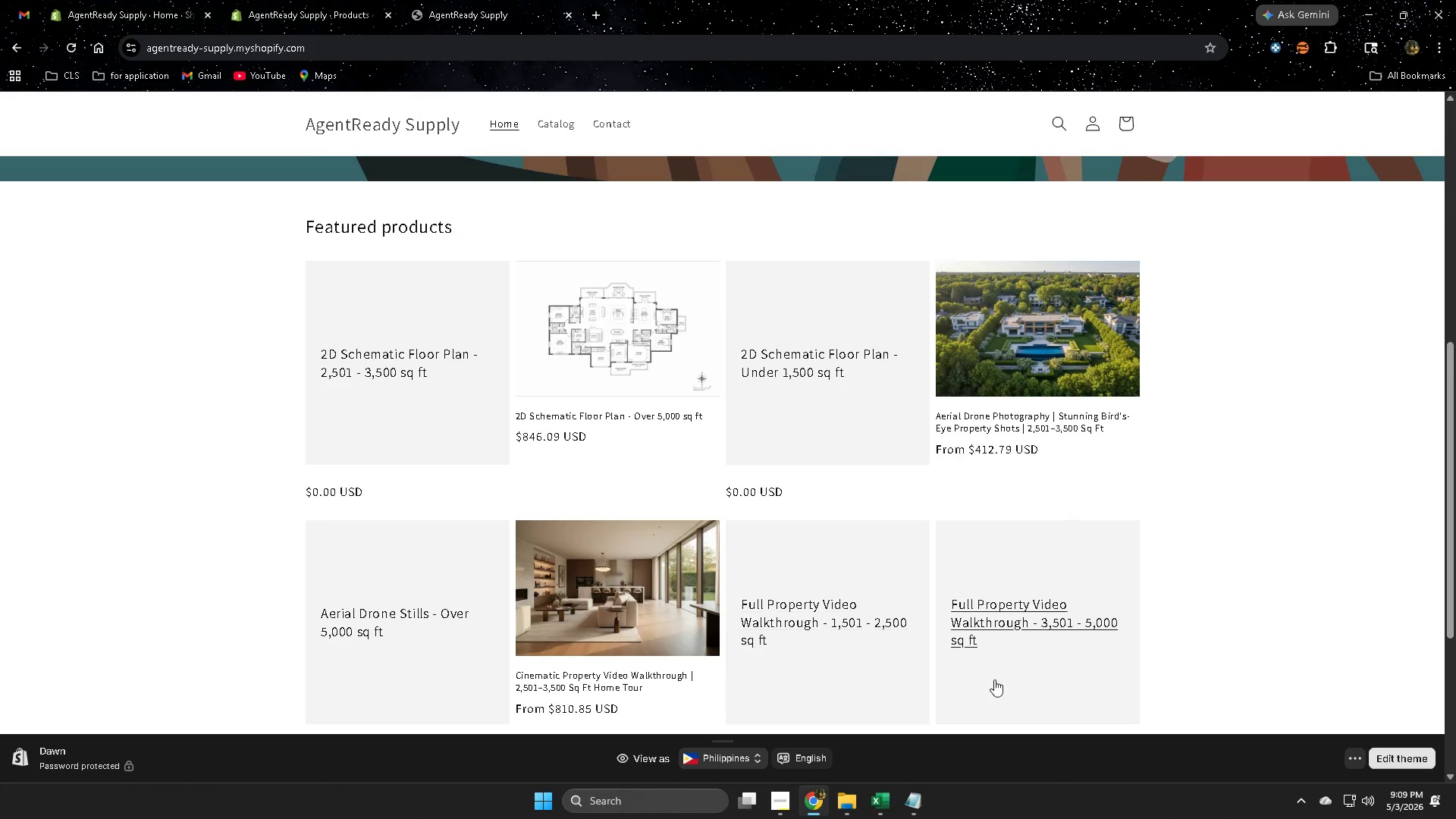 
scroll: coordinate [1026, 678], scroll_direction: down, amount: 2.0
 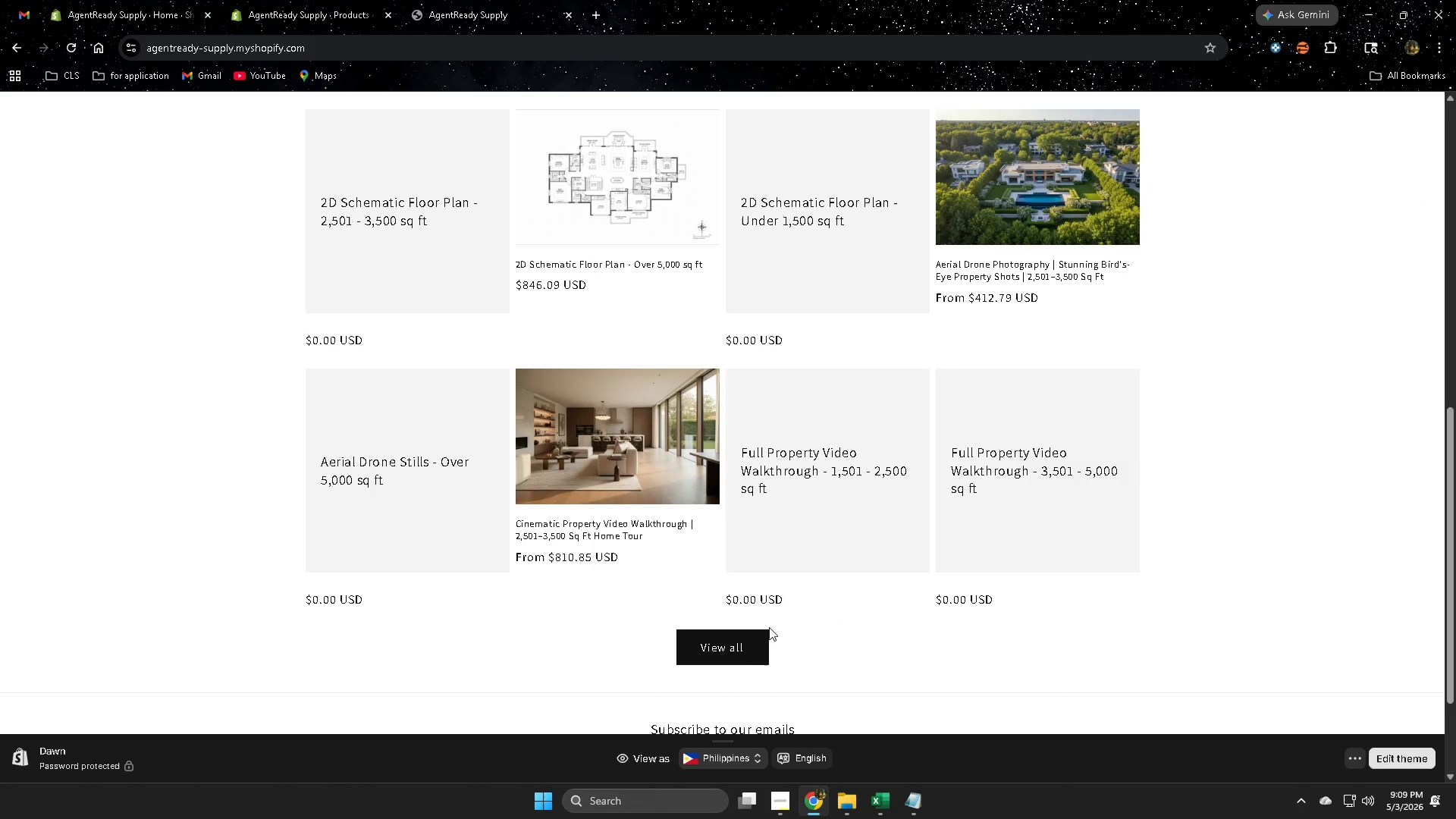 
left_click([720, 645])
 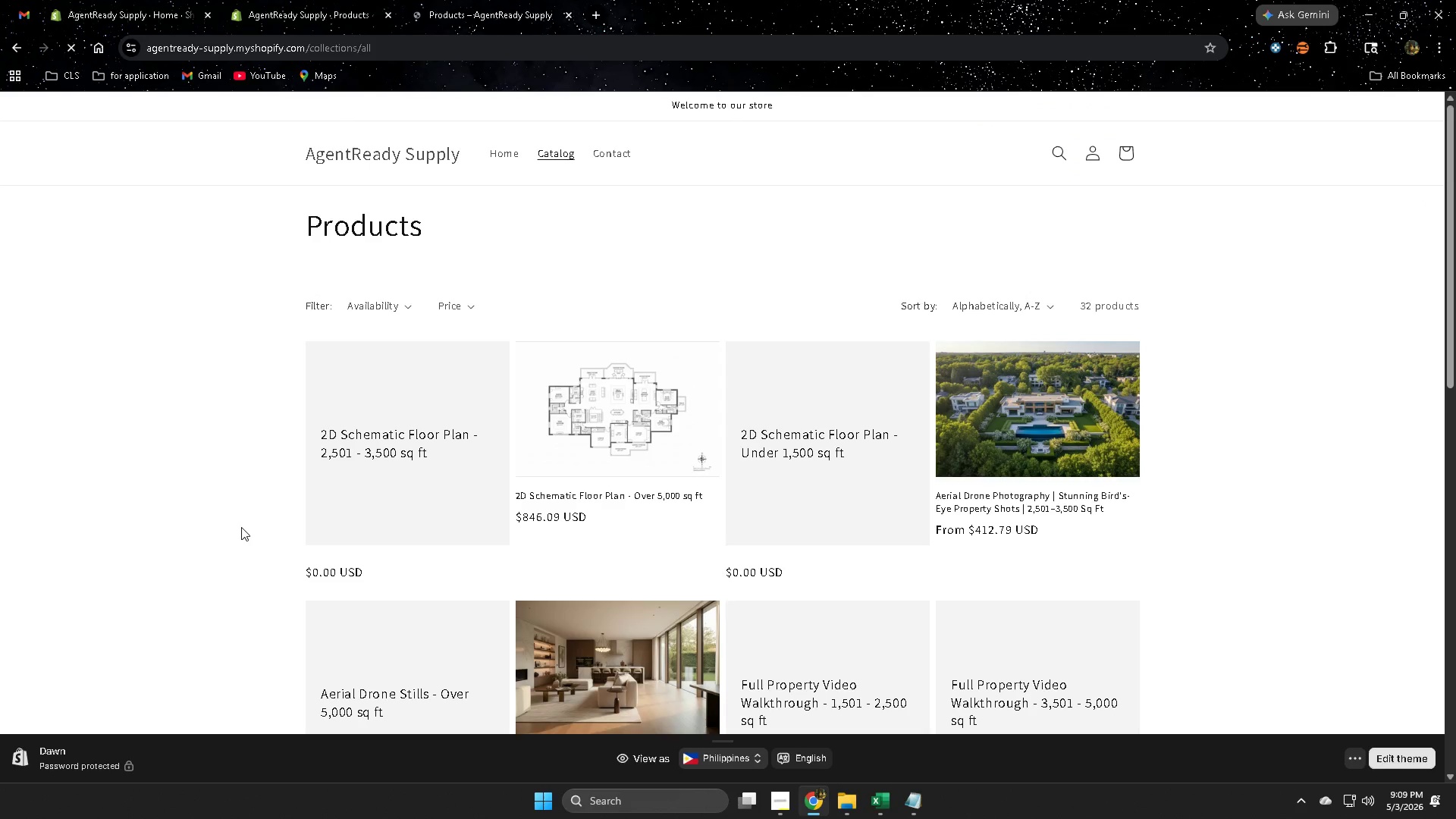 
scroll: coordinate [341, 444], scroll_direction: down, amount: 23.0
 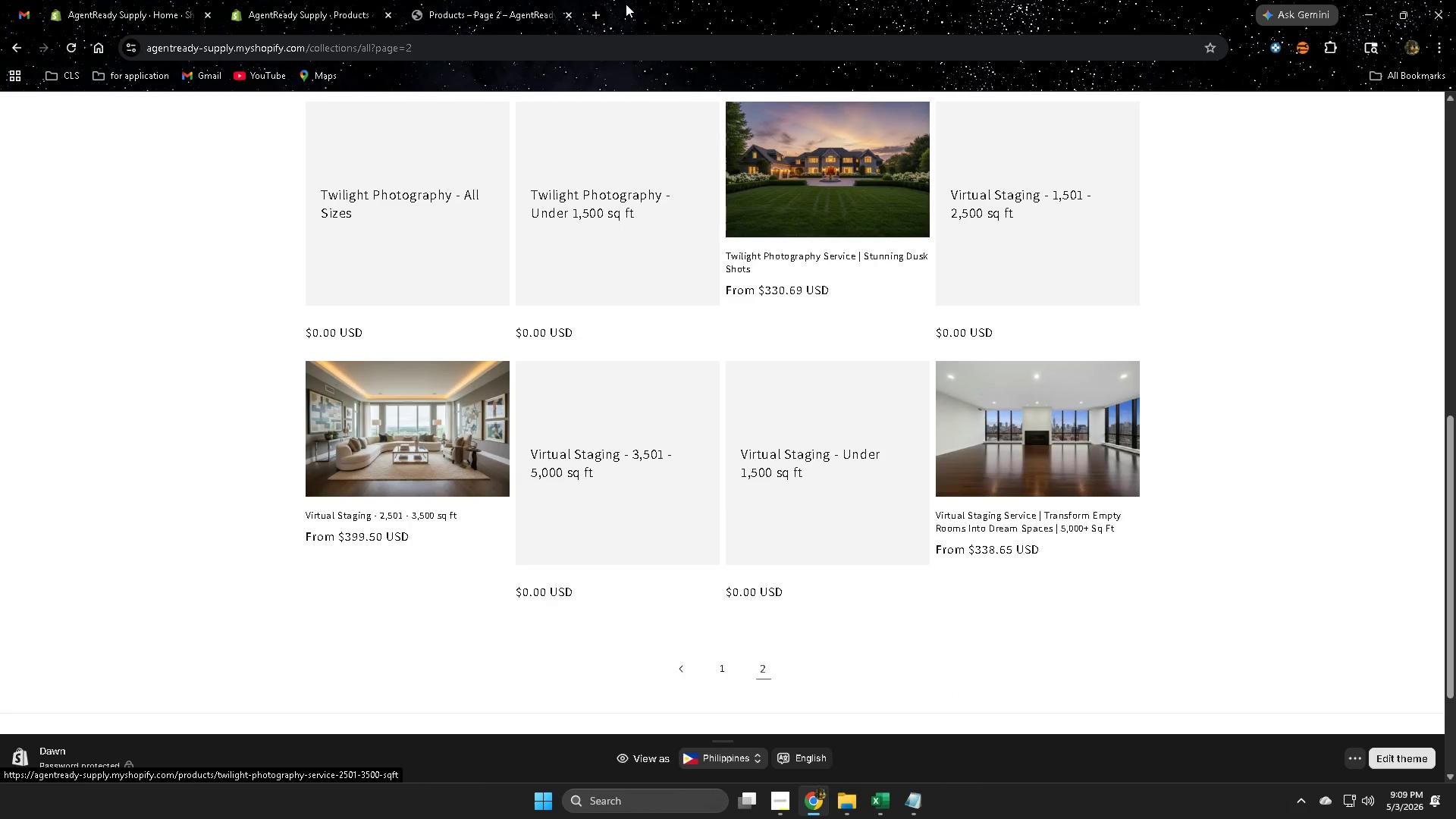 
left_click([308, 4])
 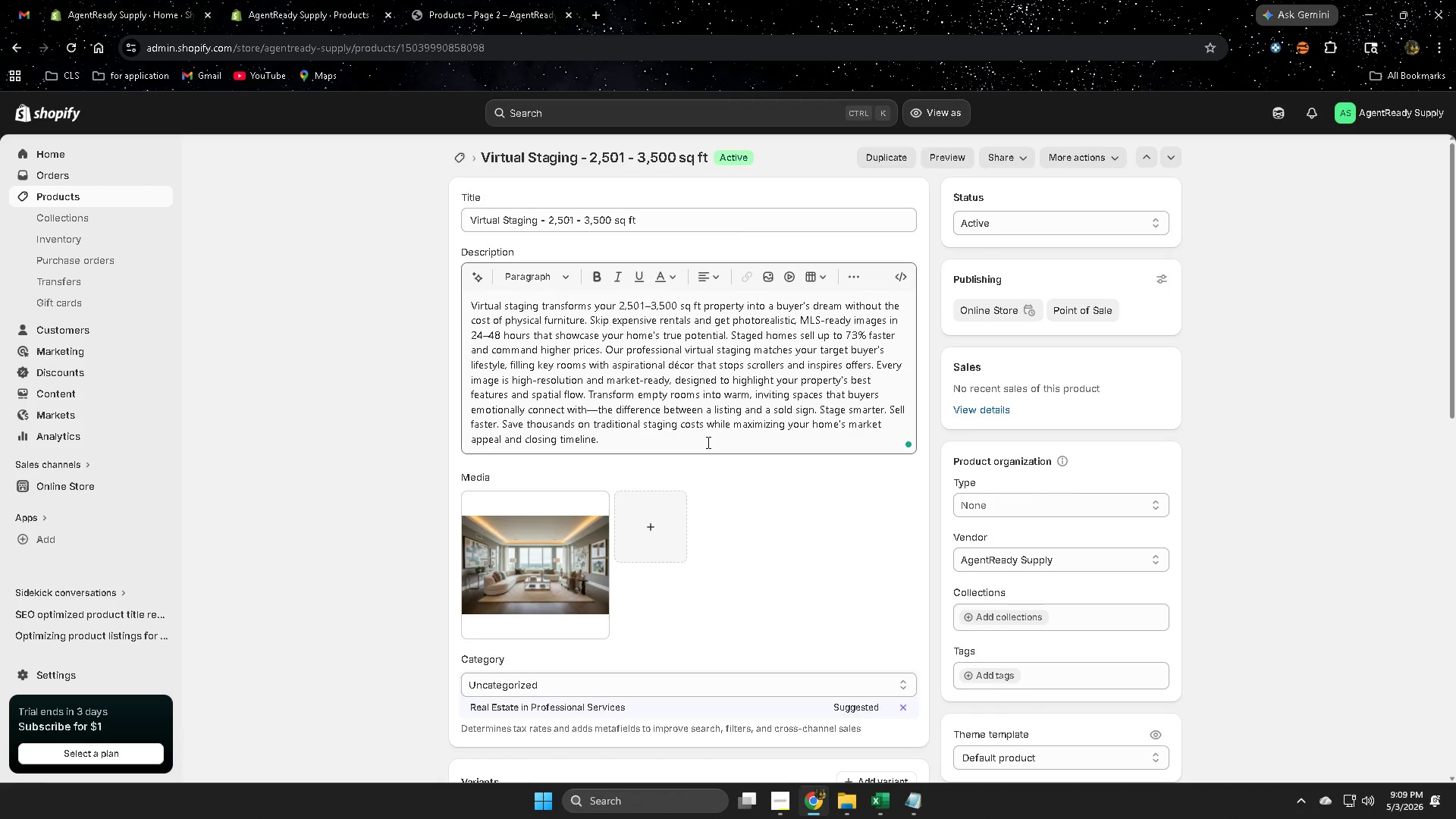 
scroll: coordinate [698, 428], scroll_direction: down, amount: 14.0
 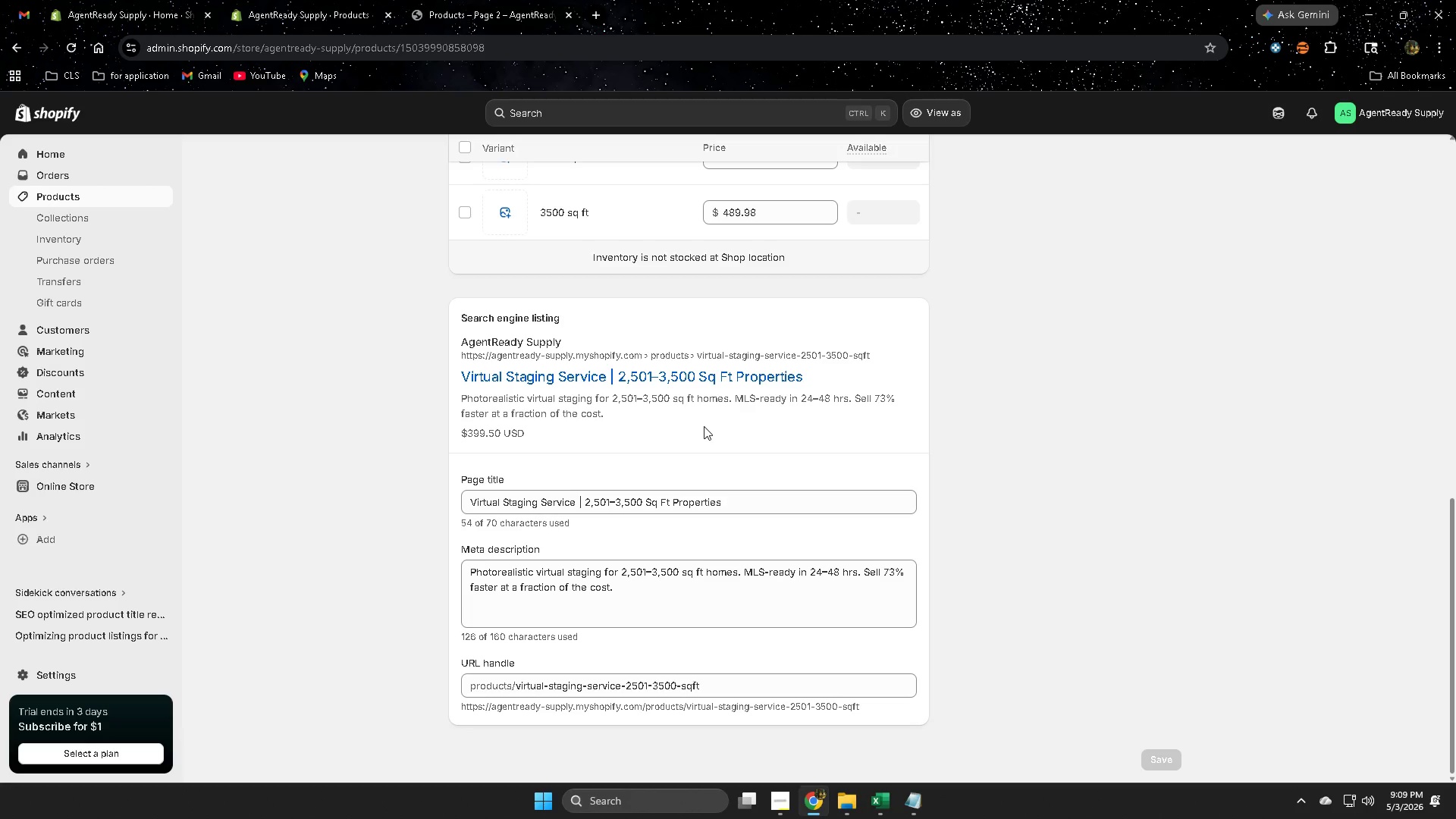 
scroll: coordinate [244, 297], scroll_direction: up, amount: 8.0
 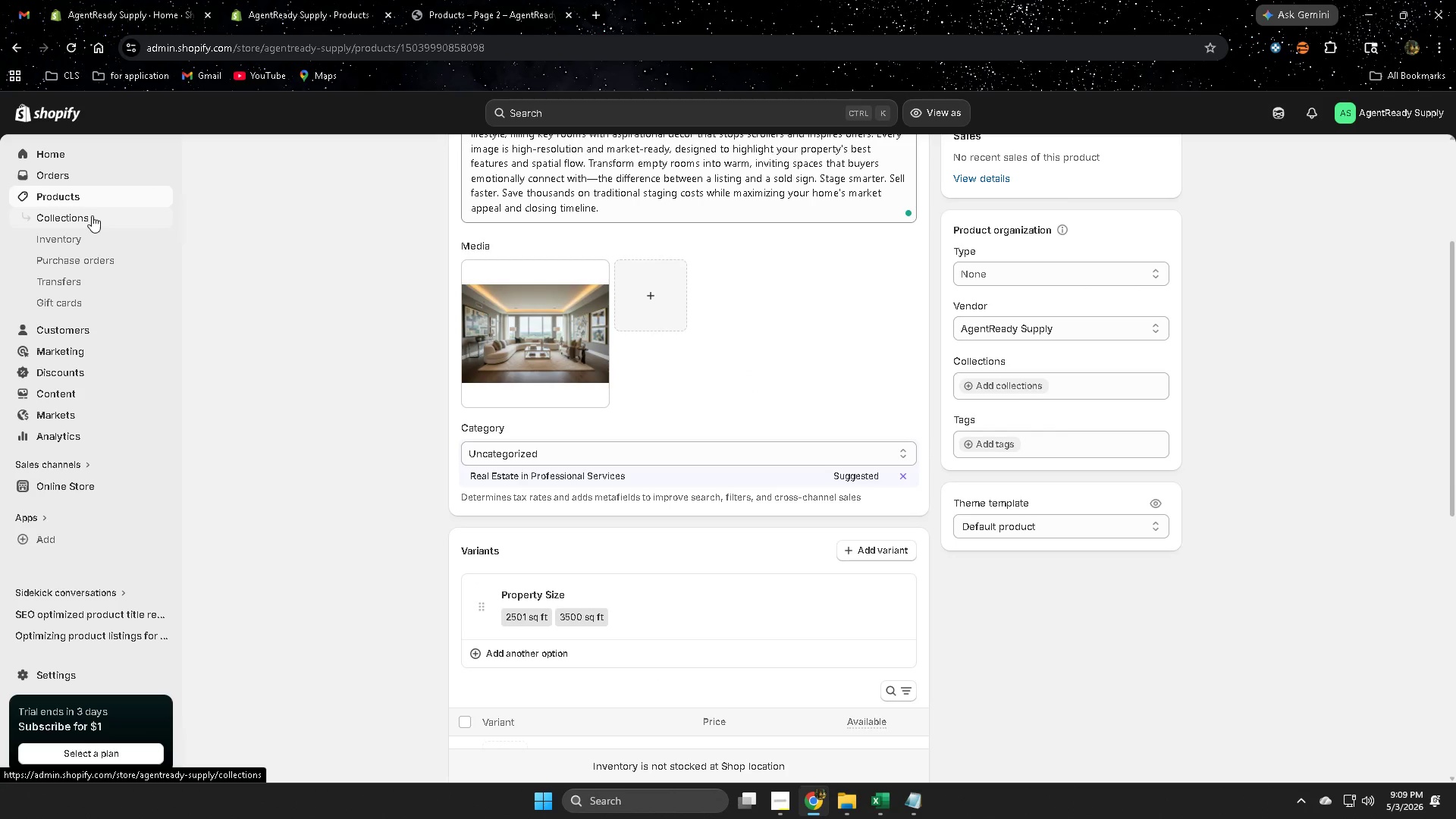 
left_click([105, 197])
 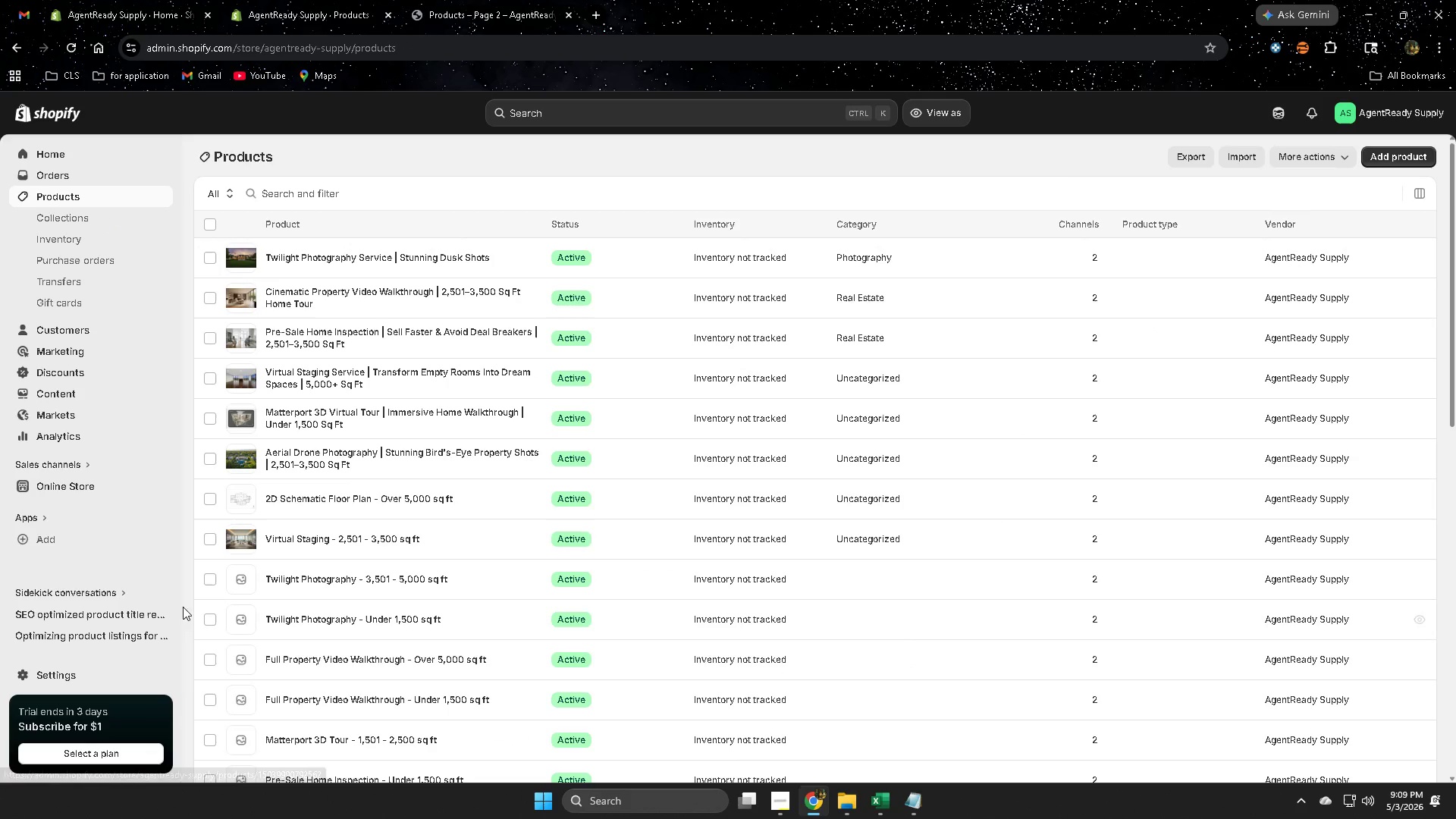 
left_click([281, 576])
 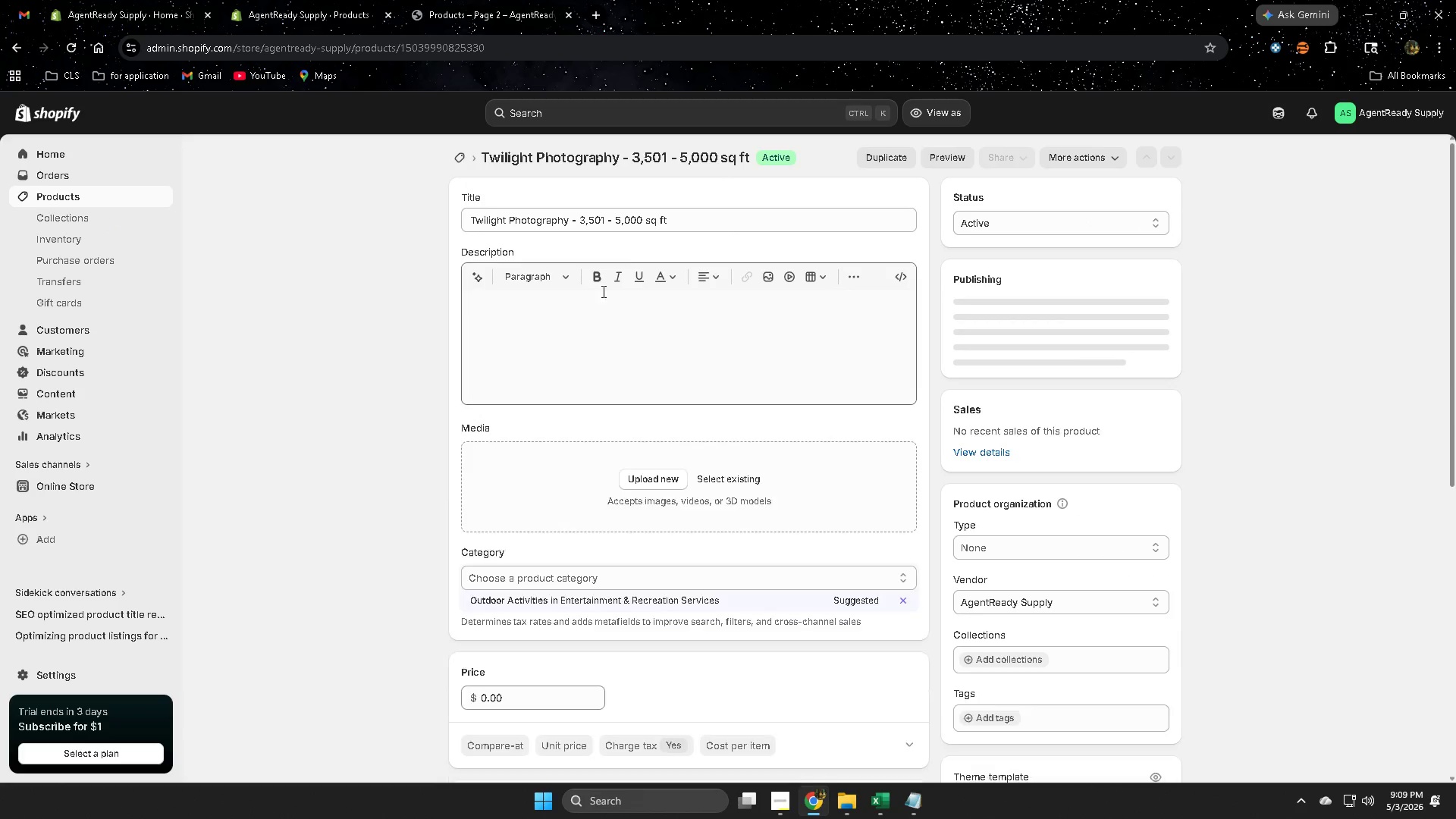 
left_click_drag(start_coordinate=[681, 216], to_coordinate=[471, 223])
 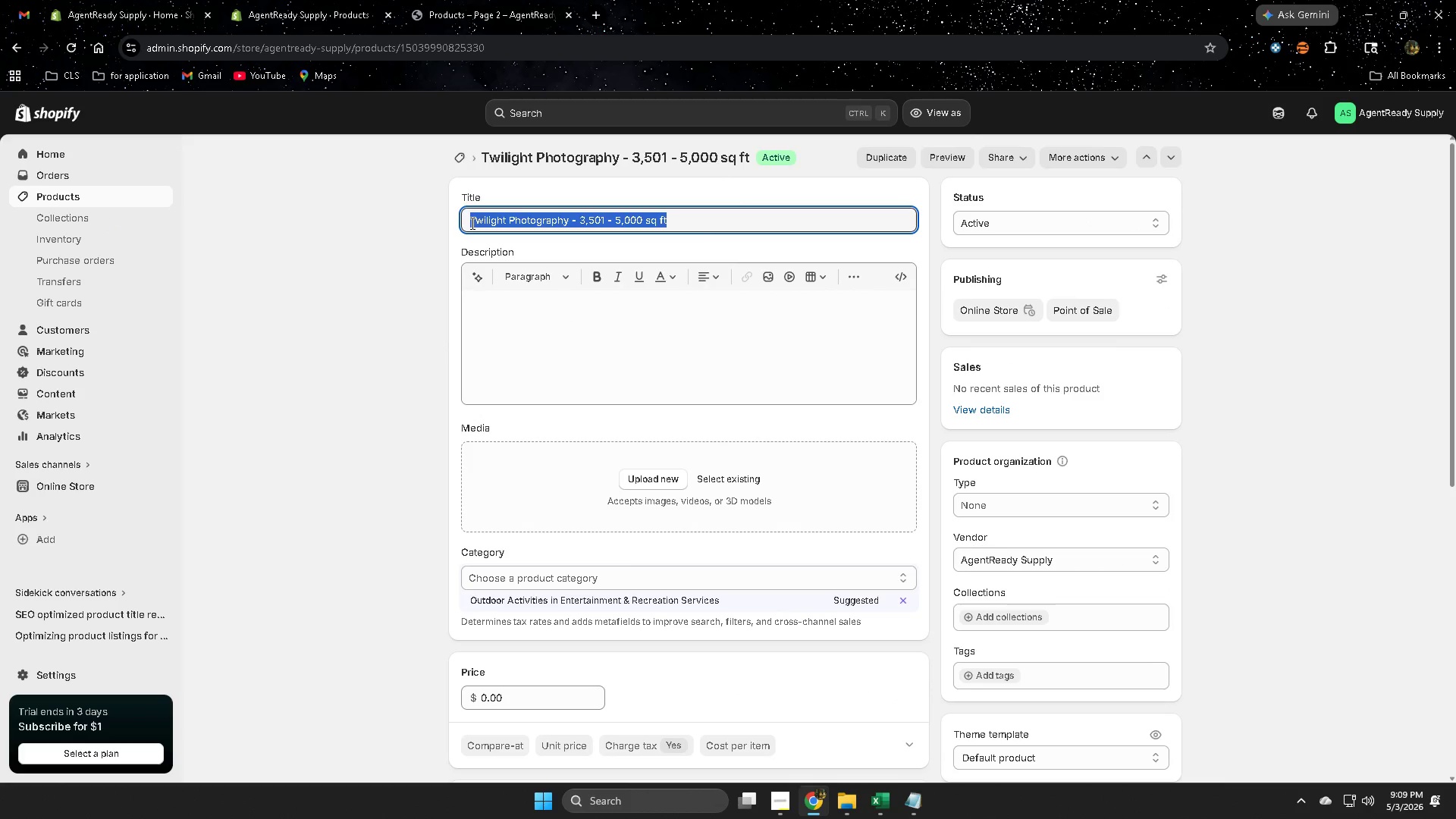 
key(Control+C)
 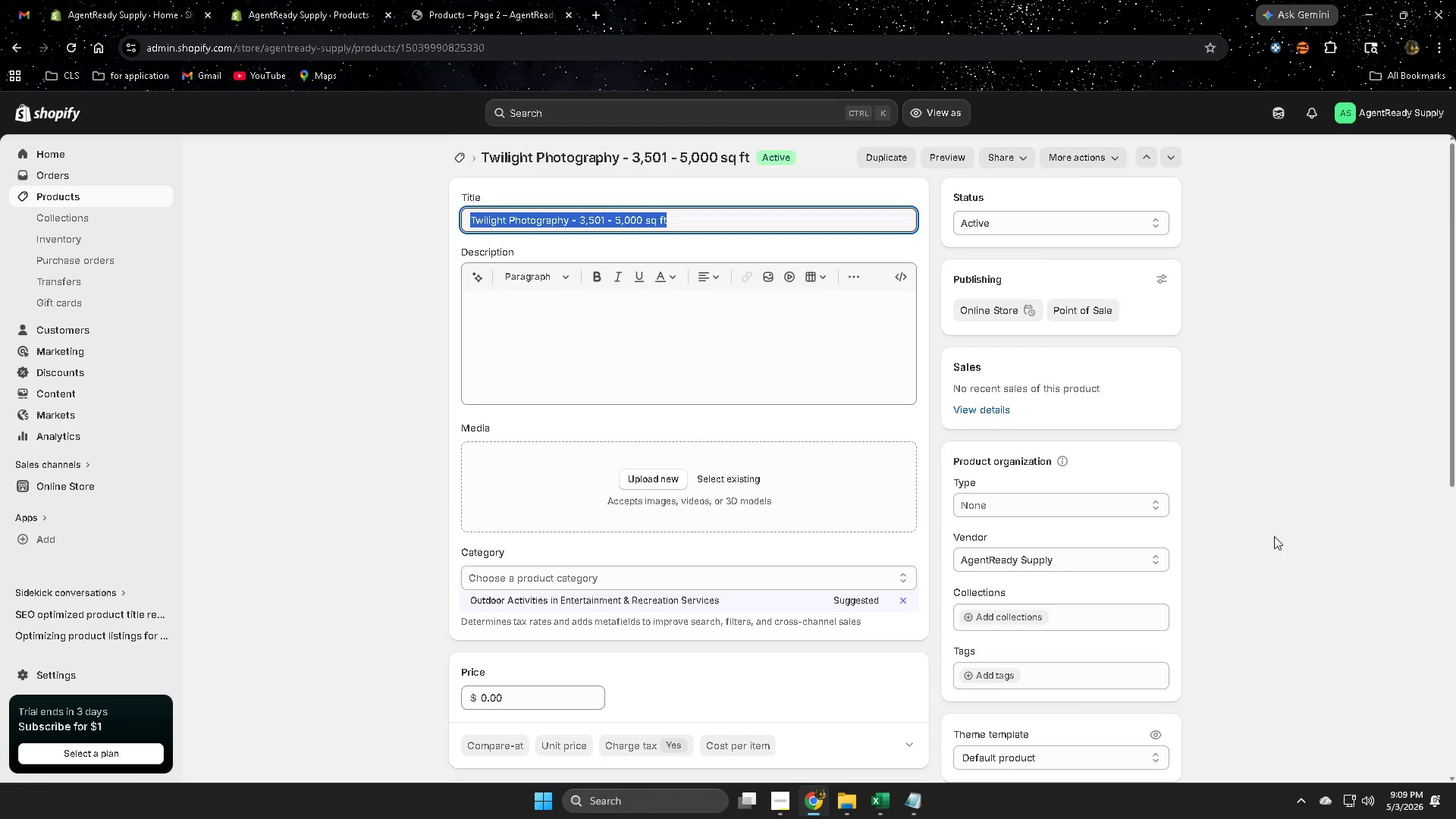 
scroll: coordinate [1263, 548], scroll_direction: down, amount: 4.0
 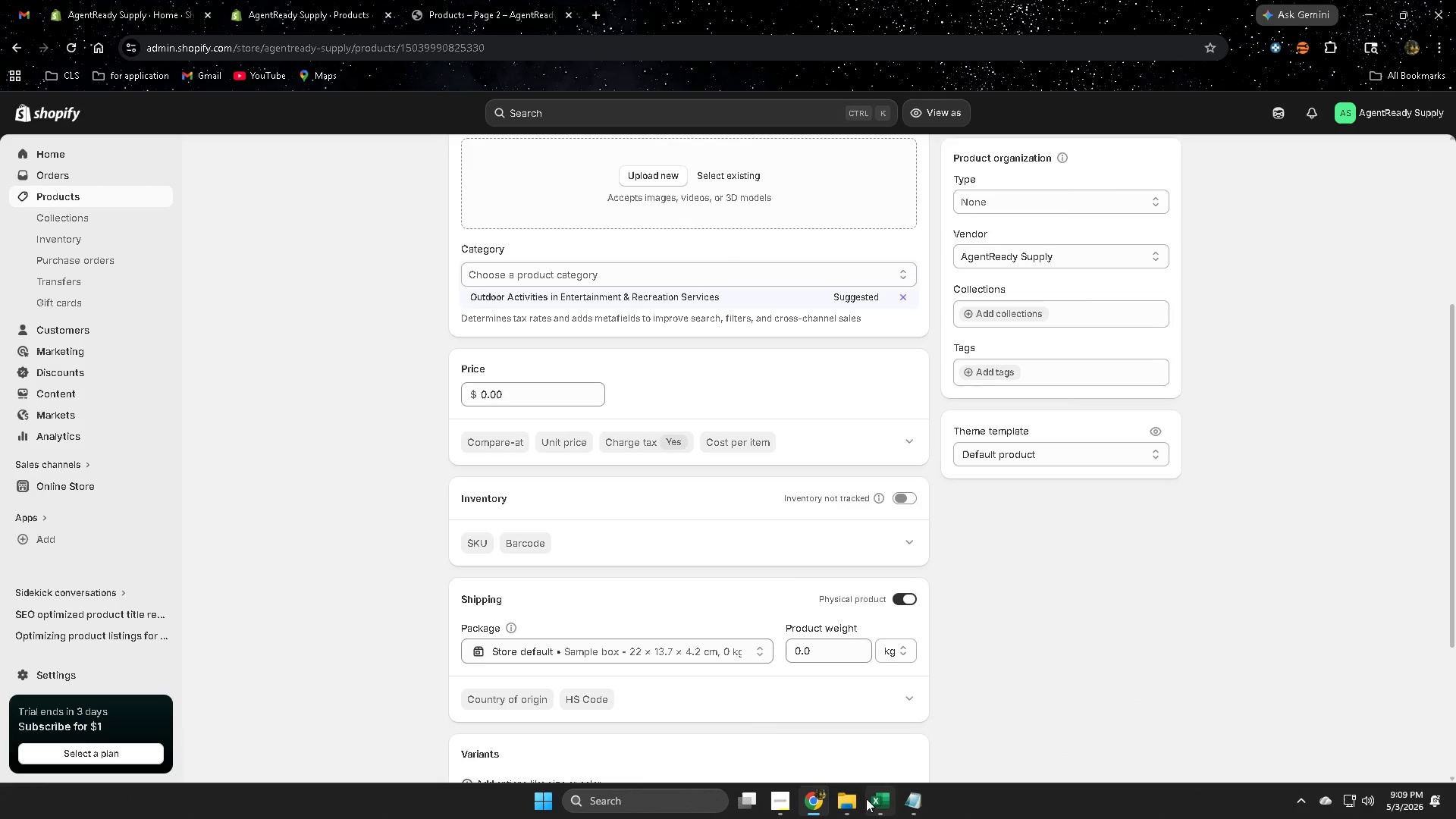 
left_click([880, 795])
 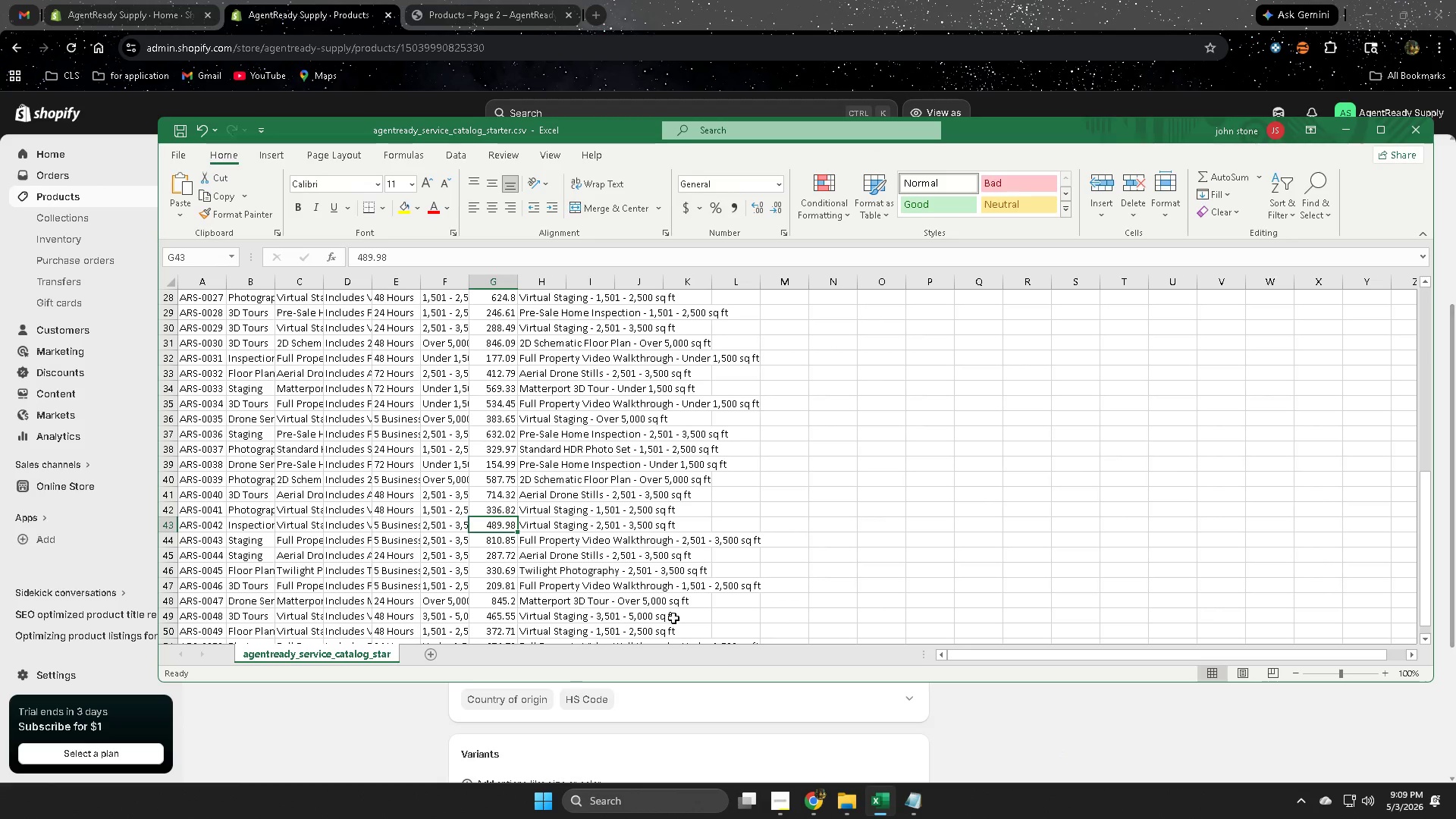 
key(Control+F)
 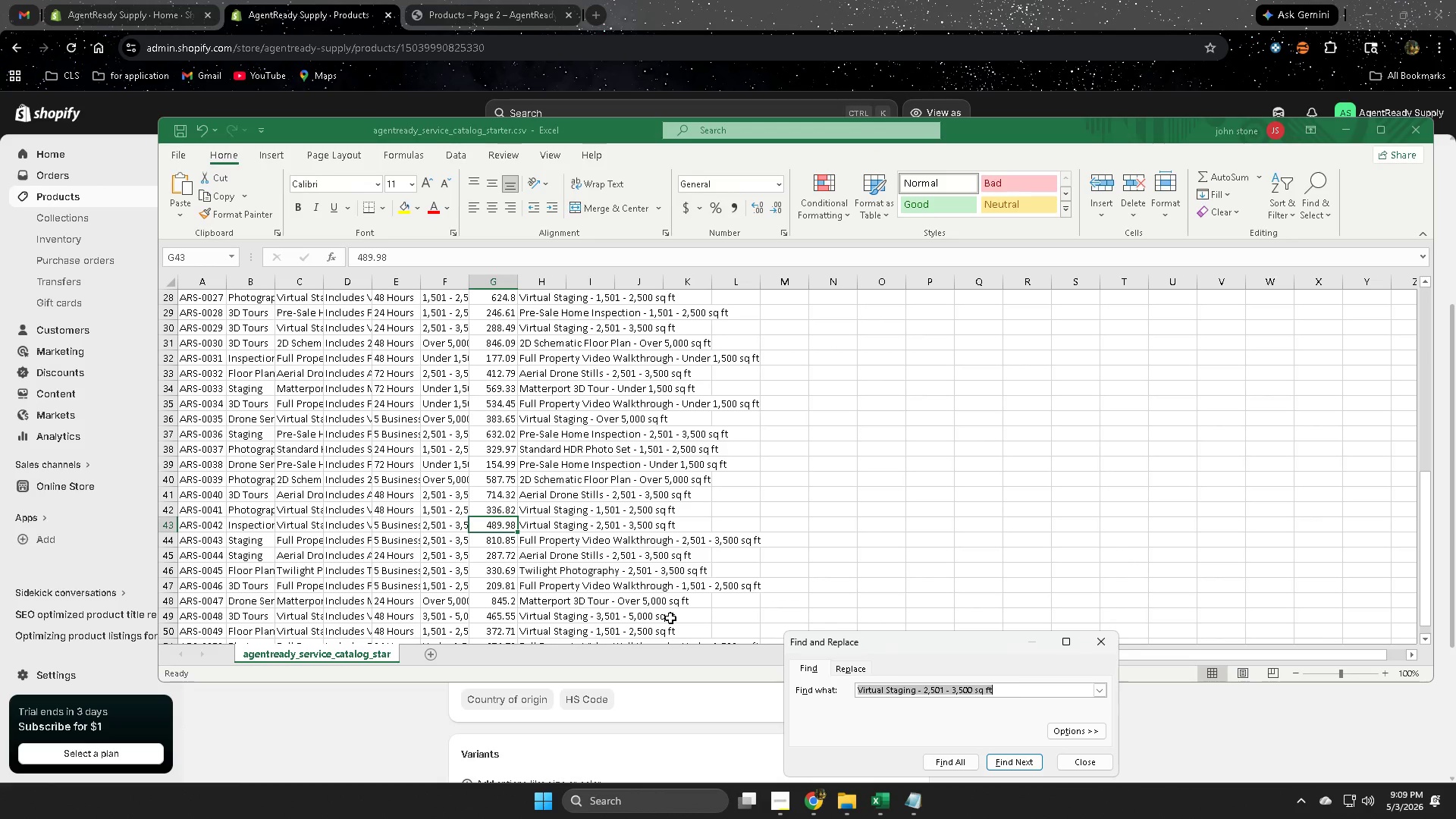 
key(Control+V)
 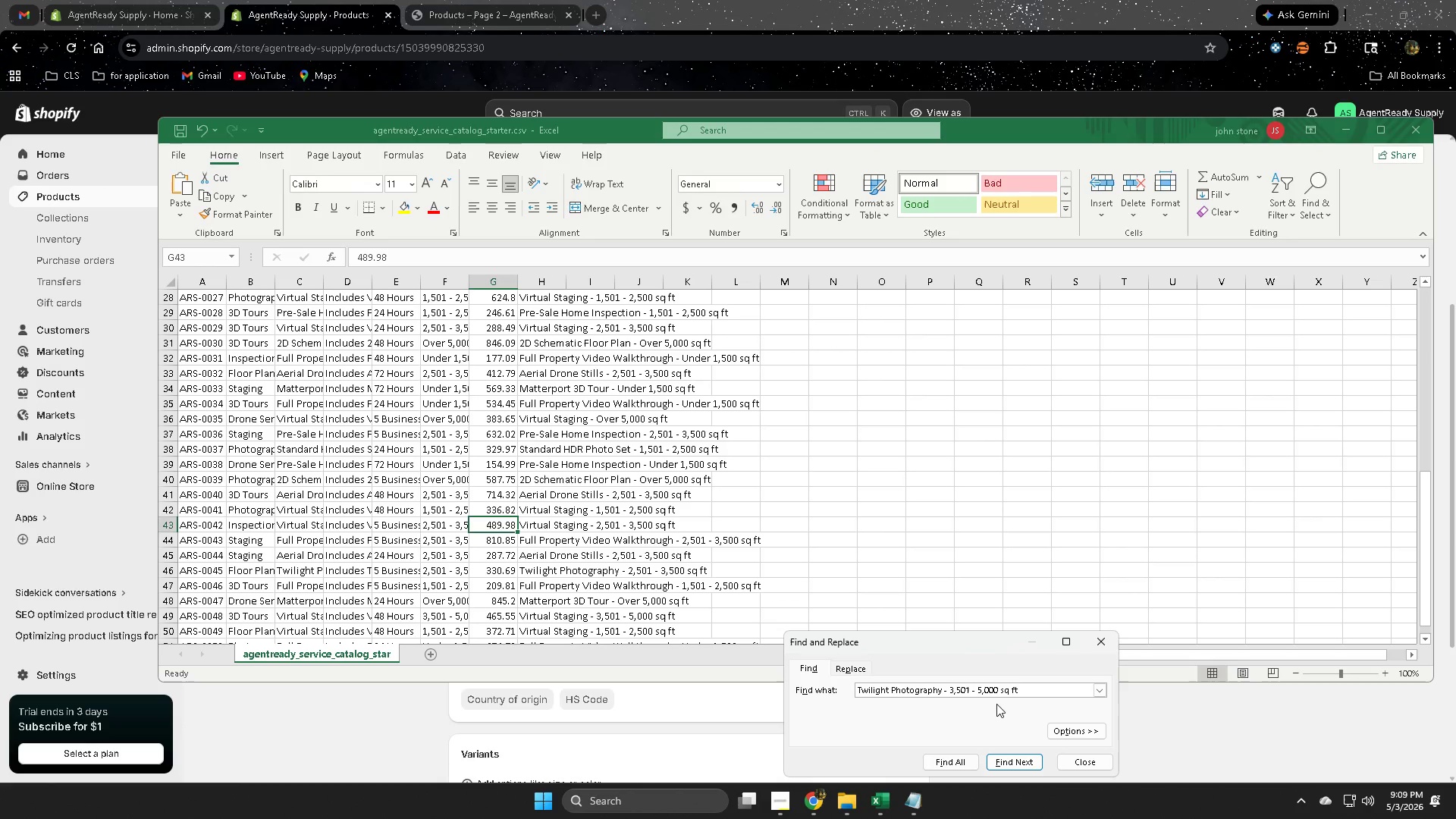 
key(NumpadEnter)
 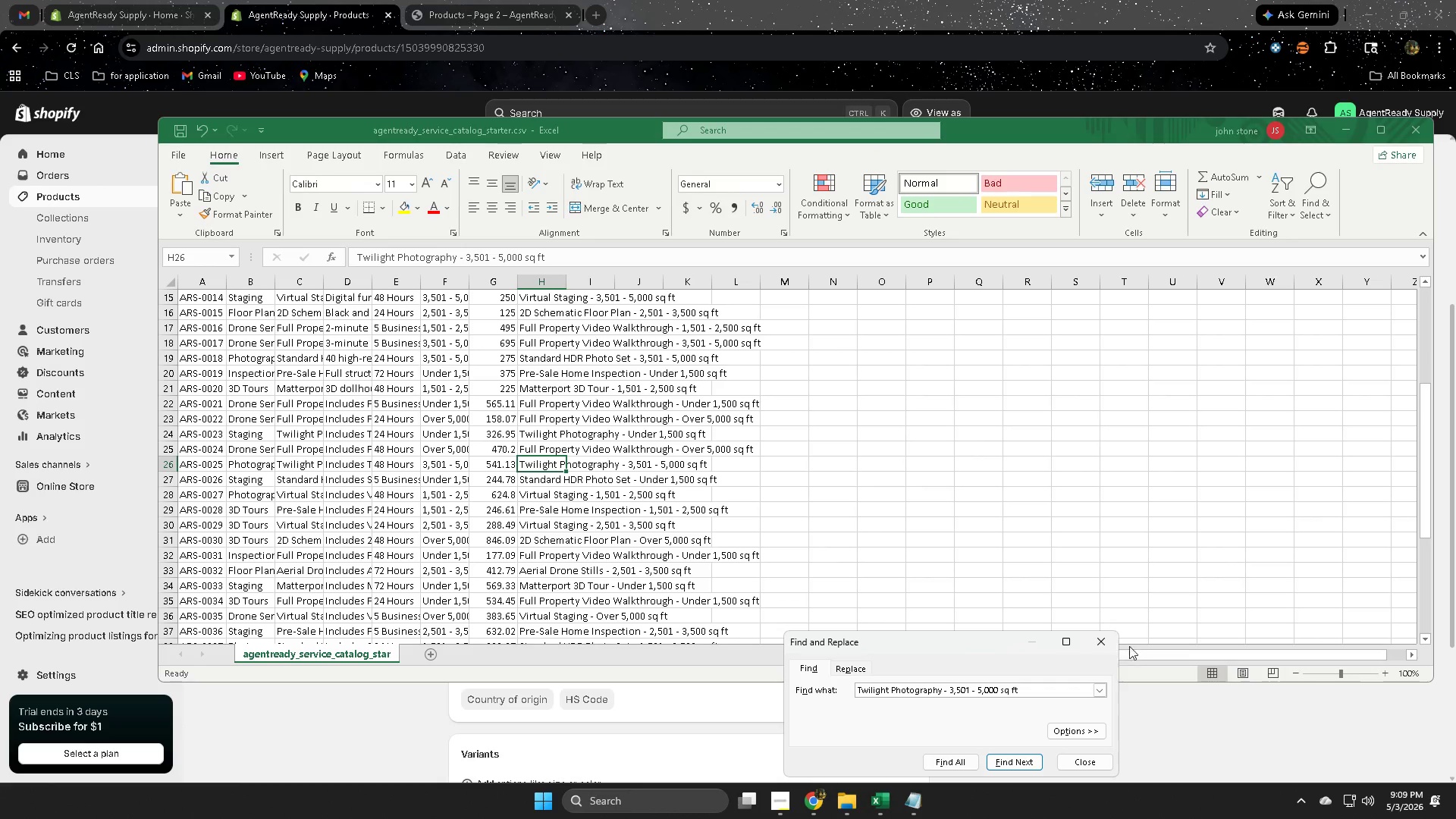 
left_click([1094, 642])
 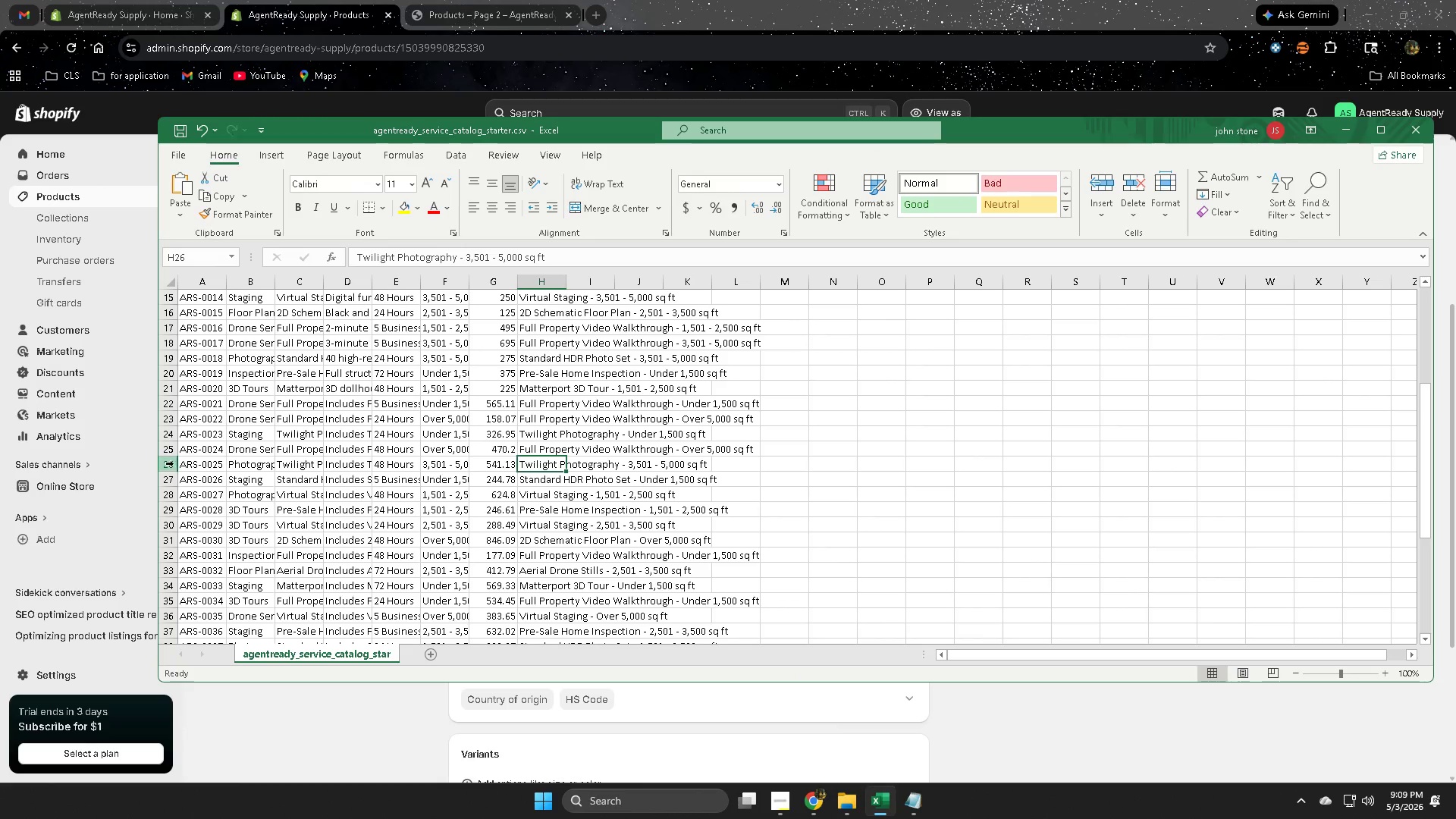 
left_click([168, 466])
 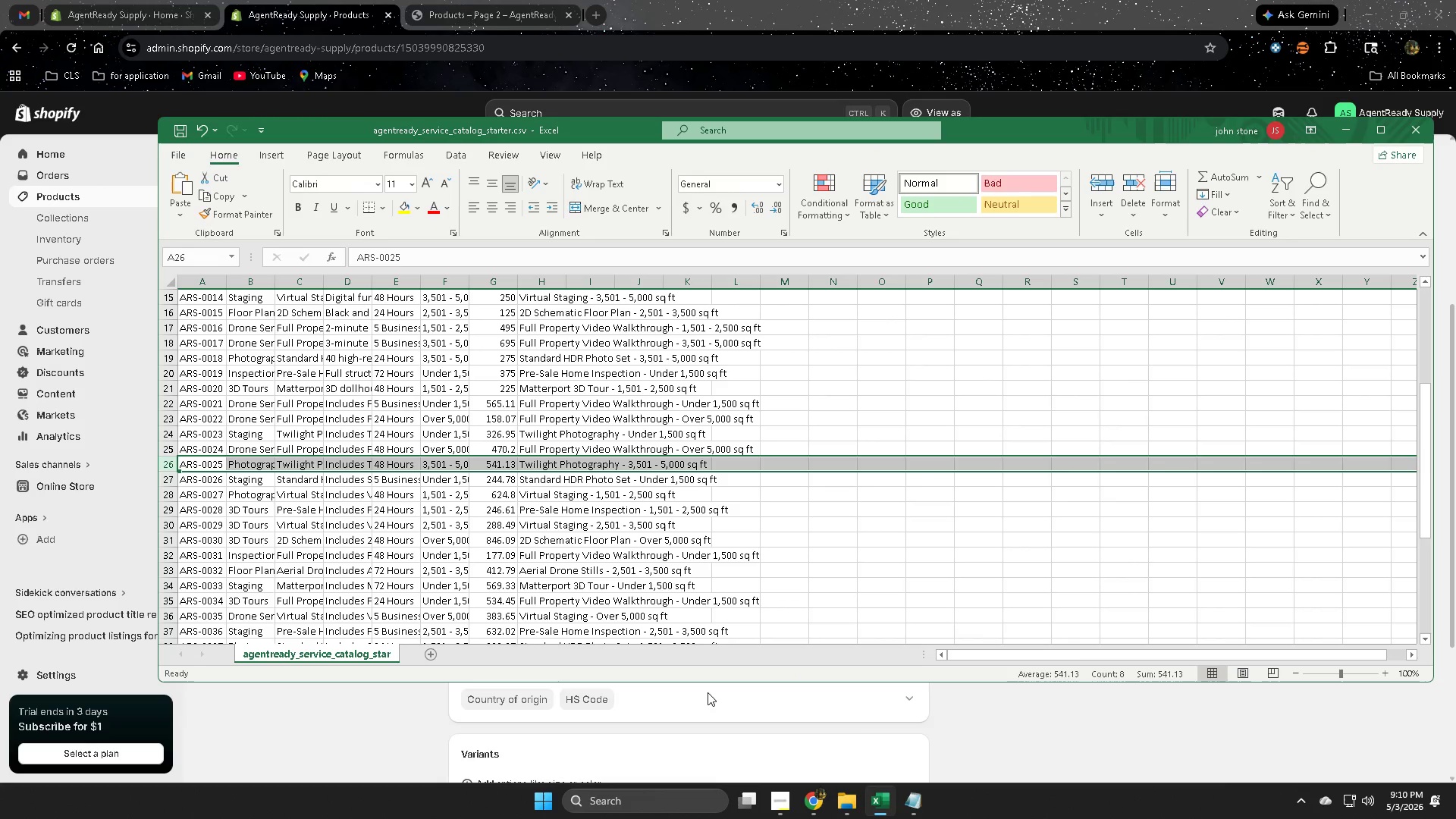 
left_click([997, 726])
 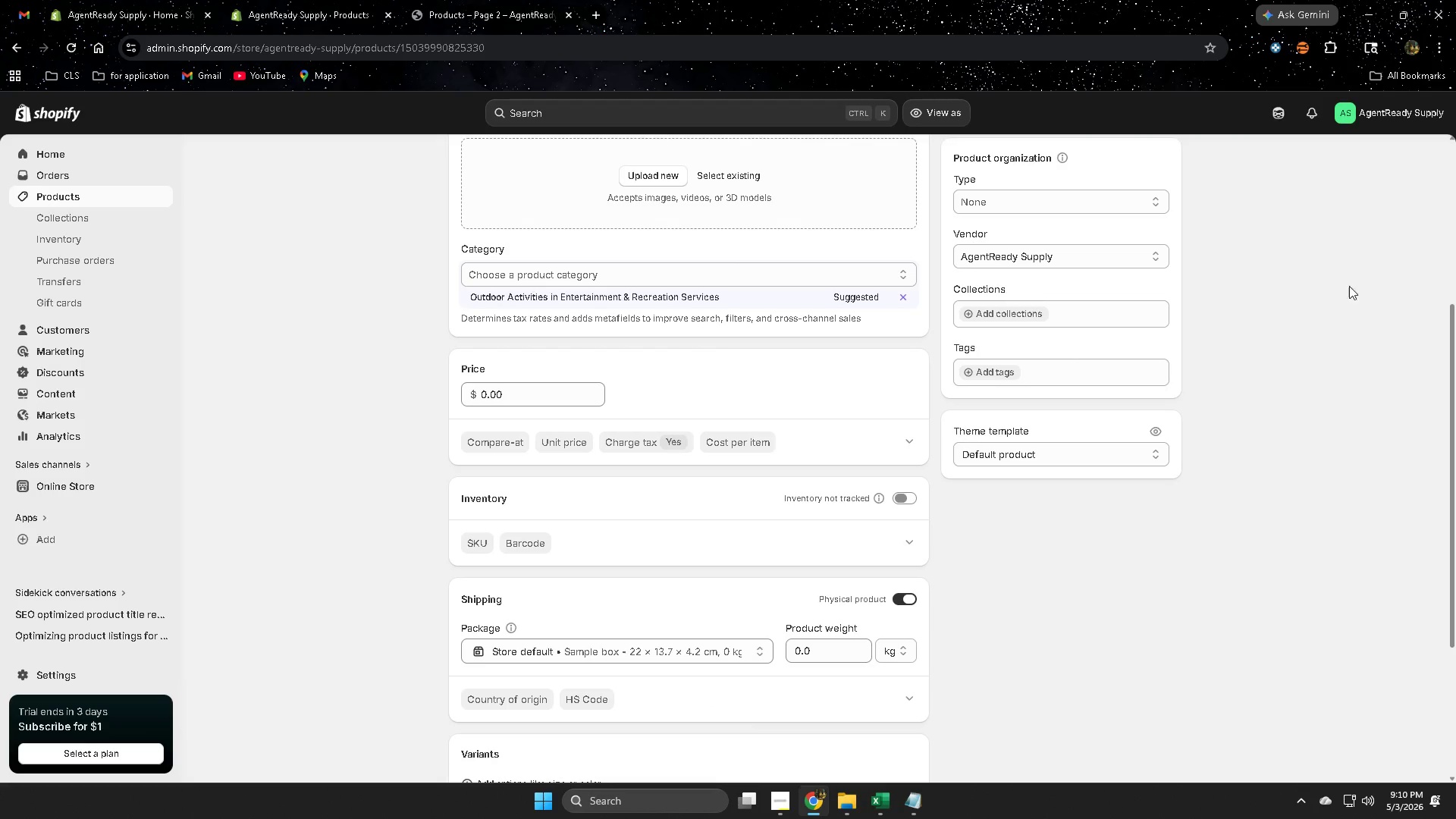 
scroll: coordinate [1344, 256], scroll_direction: up, amount: 5.0
 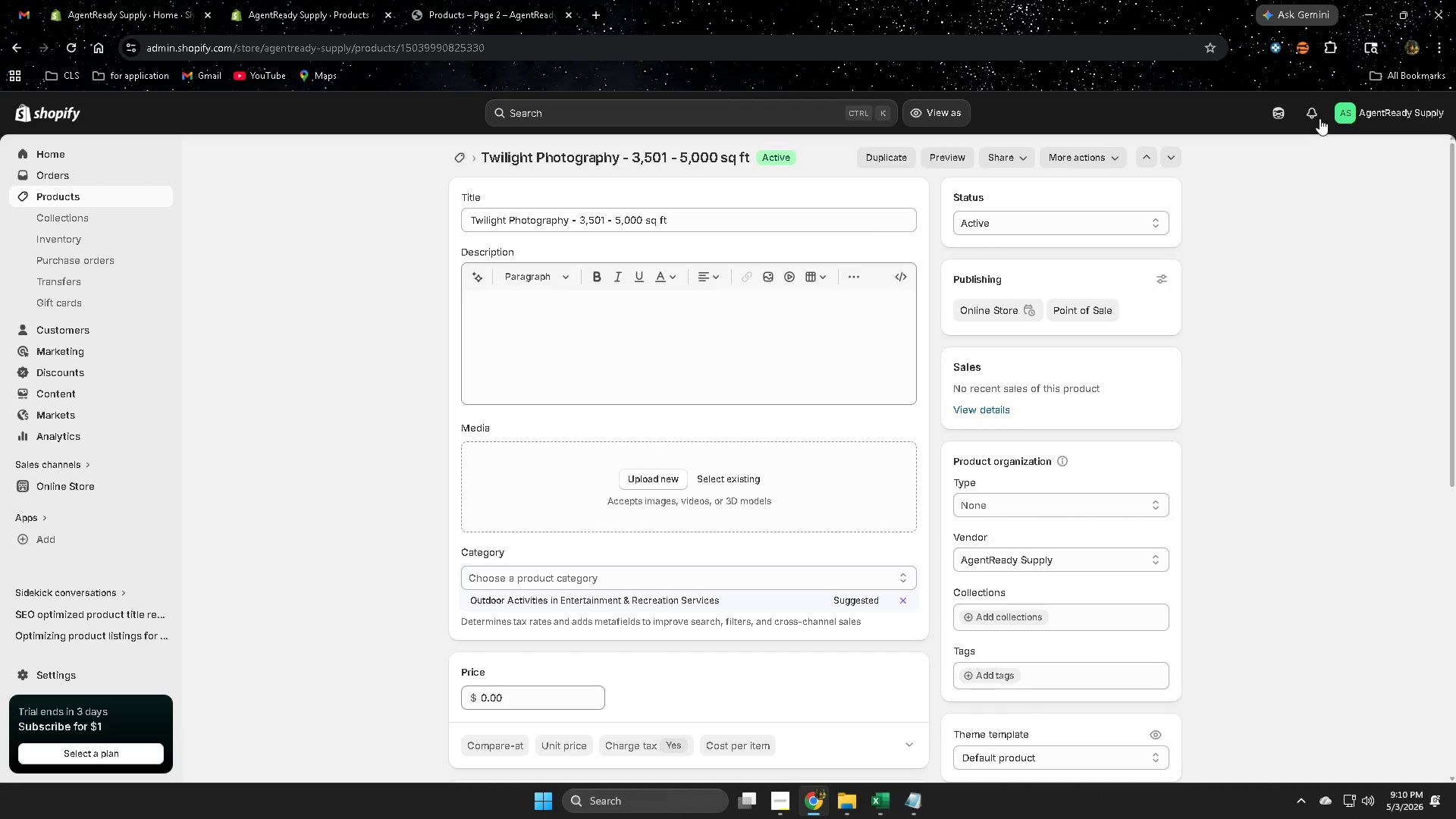 
left_click([1279, 118])
 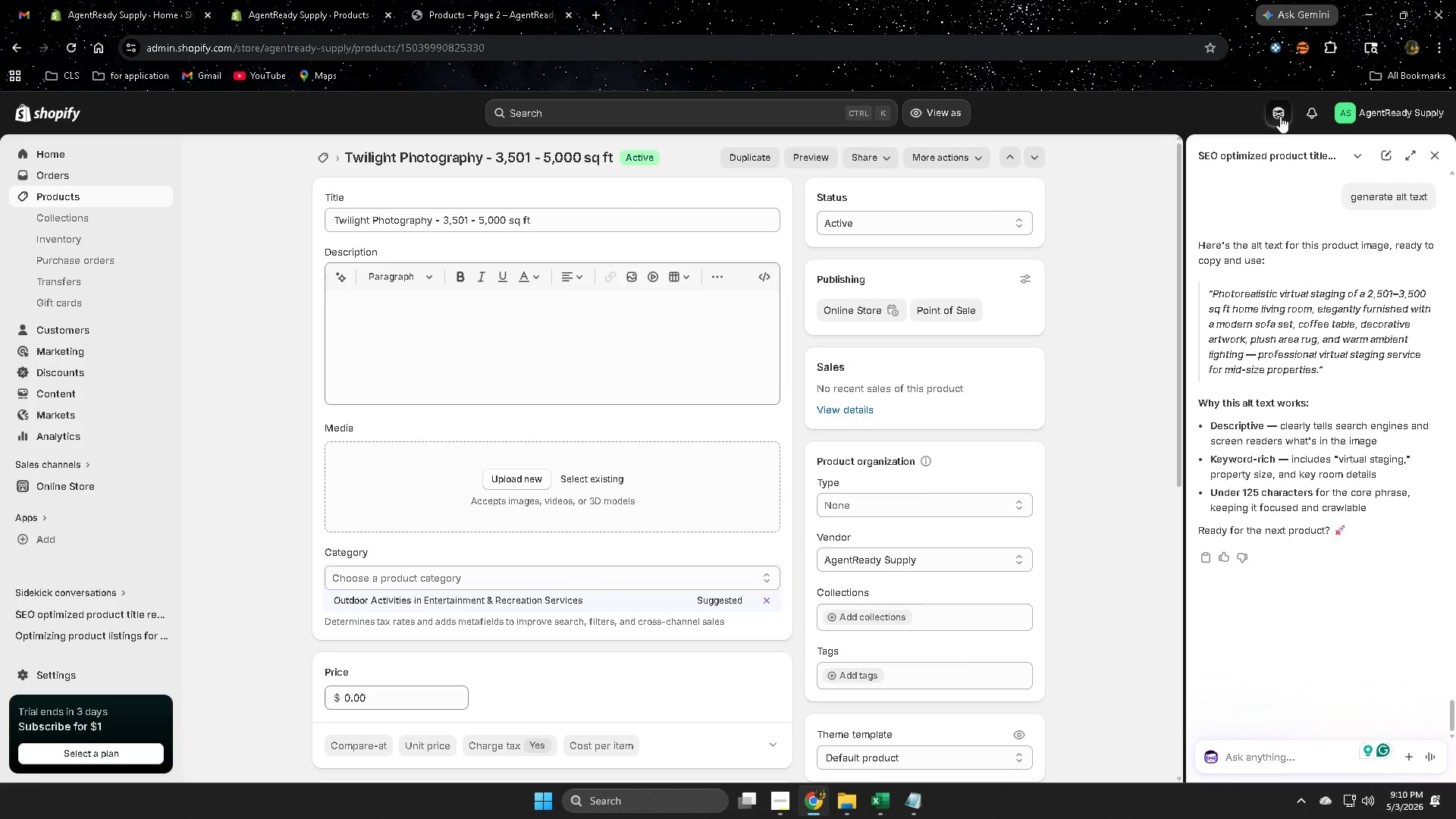 
type(next)
key(NumpadEnter)
 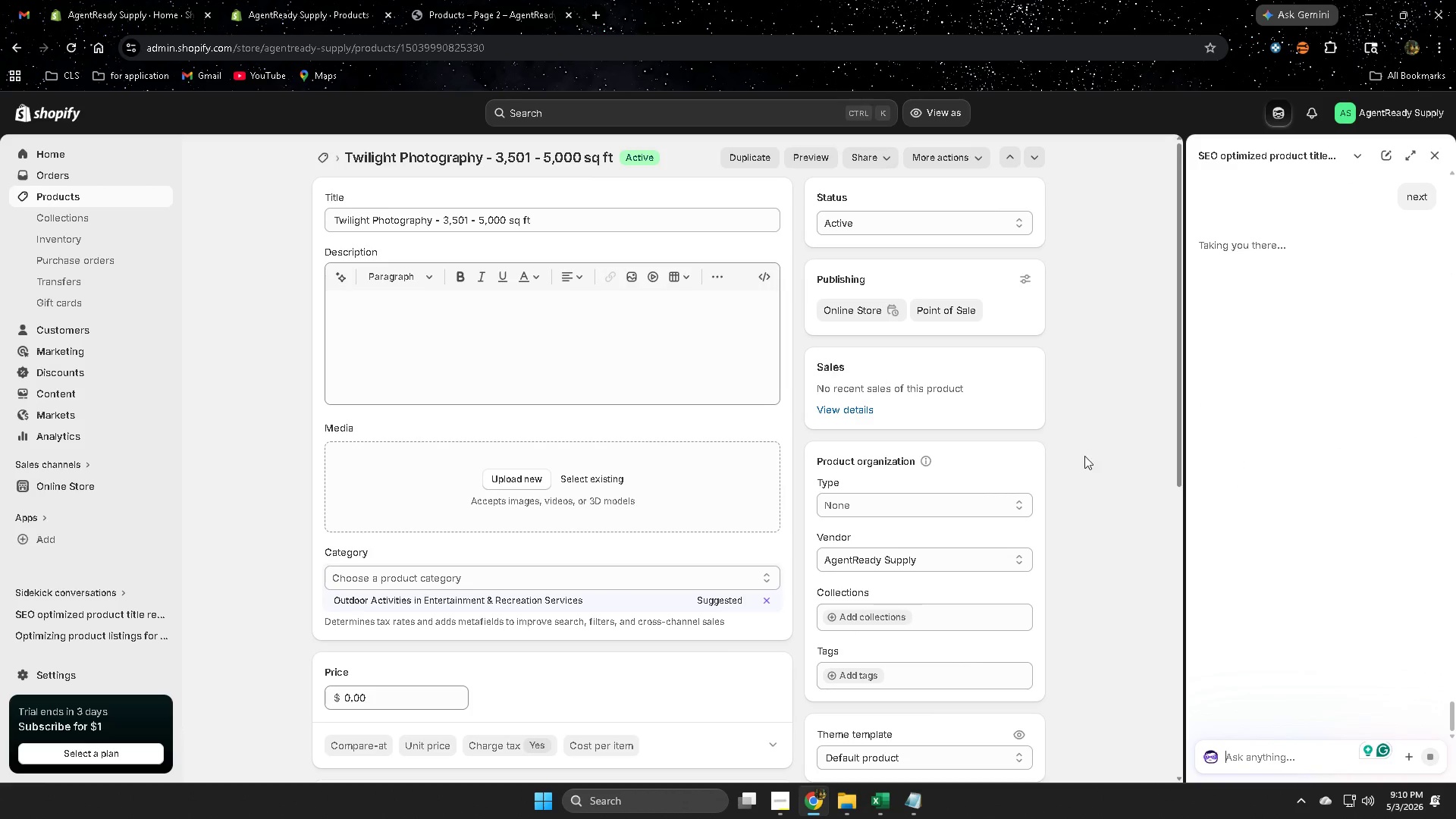 
wait(9.91)
 